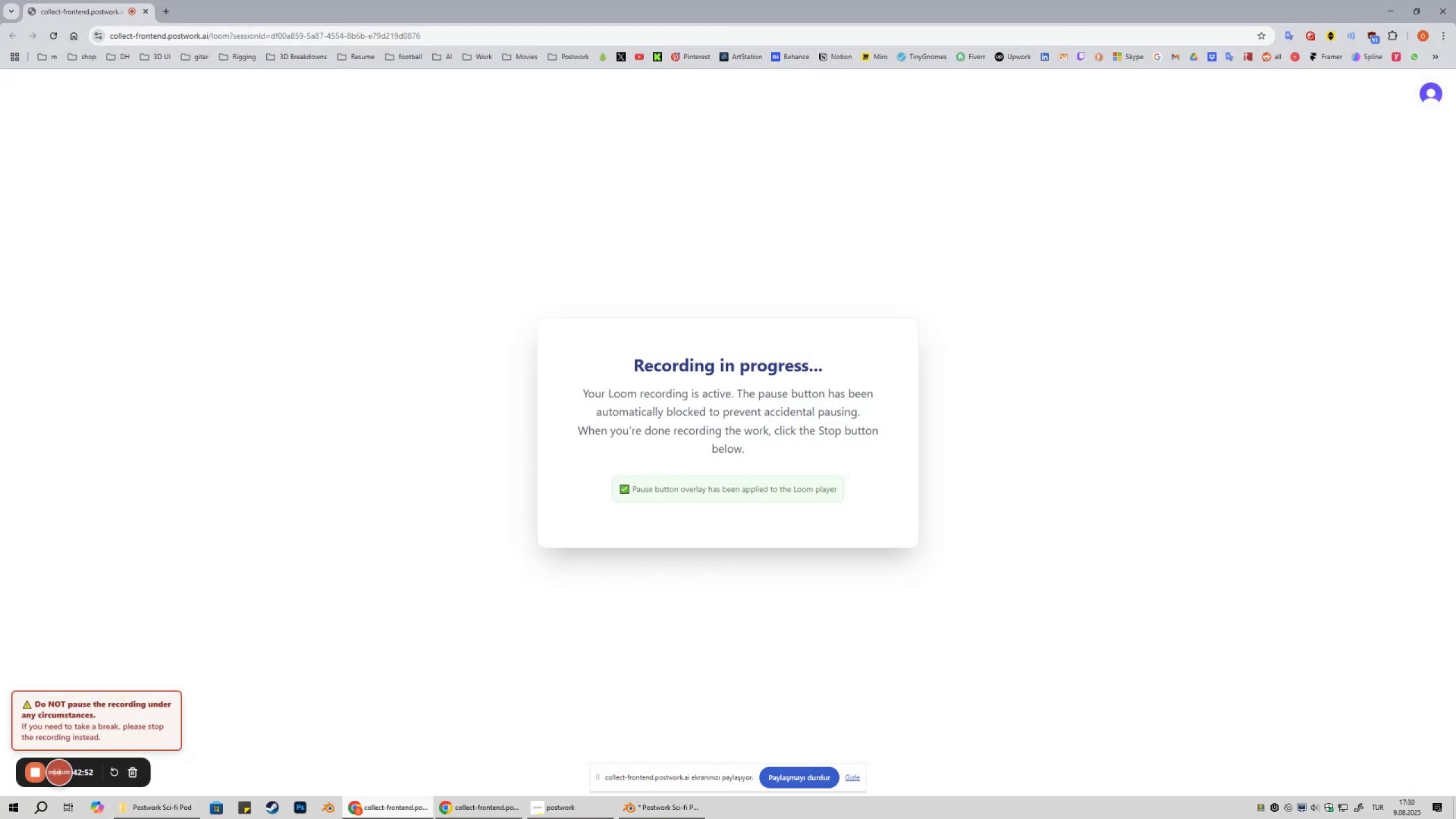 
left_click([387, 818])
 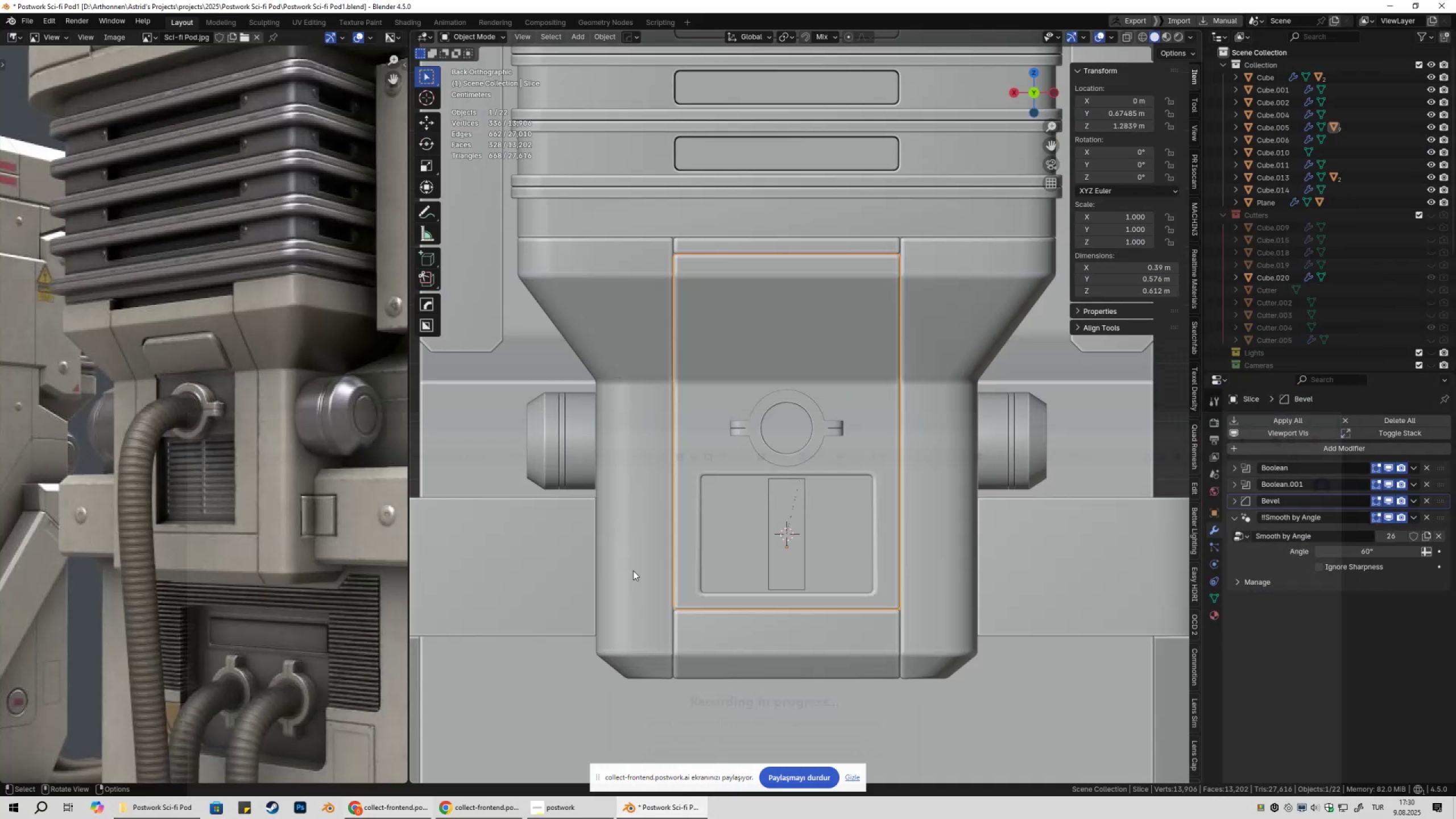 
scroll: coordinate [803, 361], scroll_direction: up, amount: 2.0
 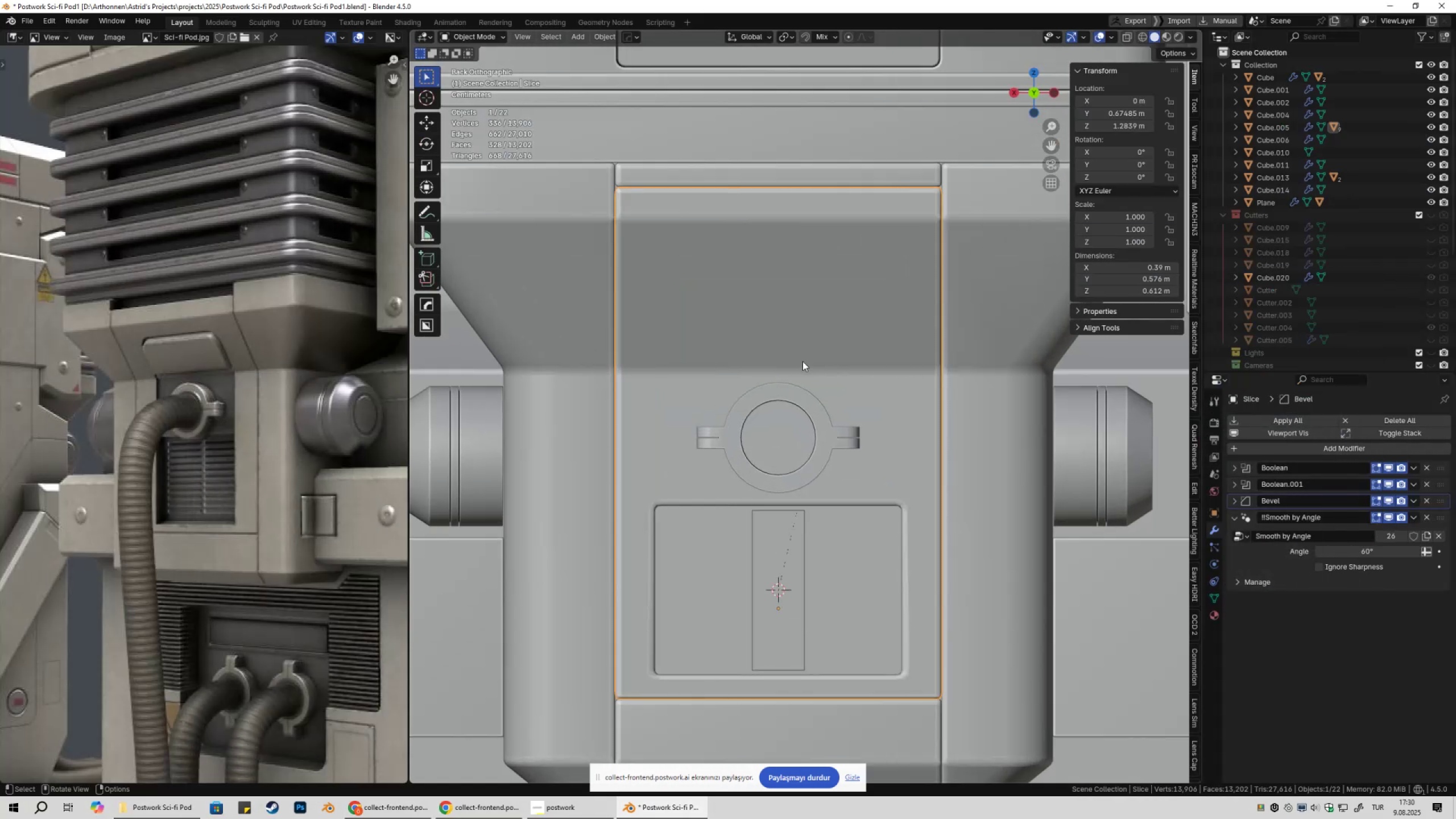 
hold_key(key=ShiftLeft, duration=0.38)
 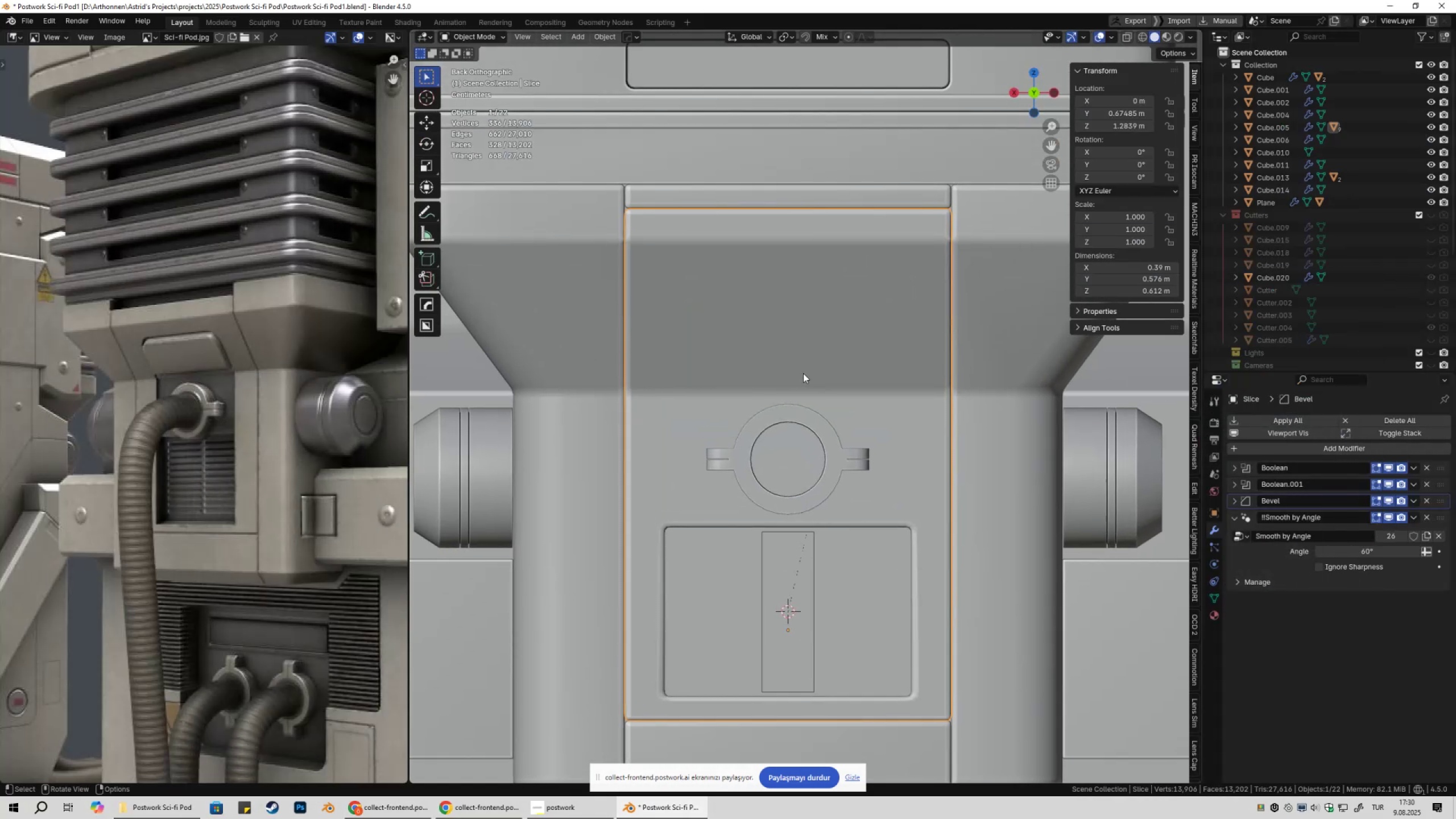 
key(Control+ControlLeft)
 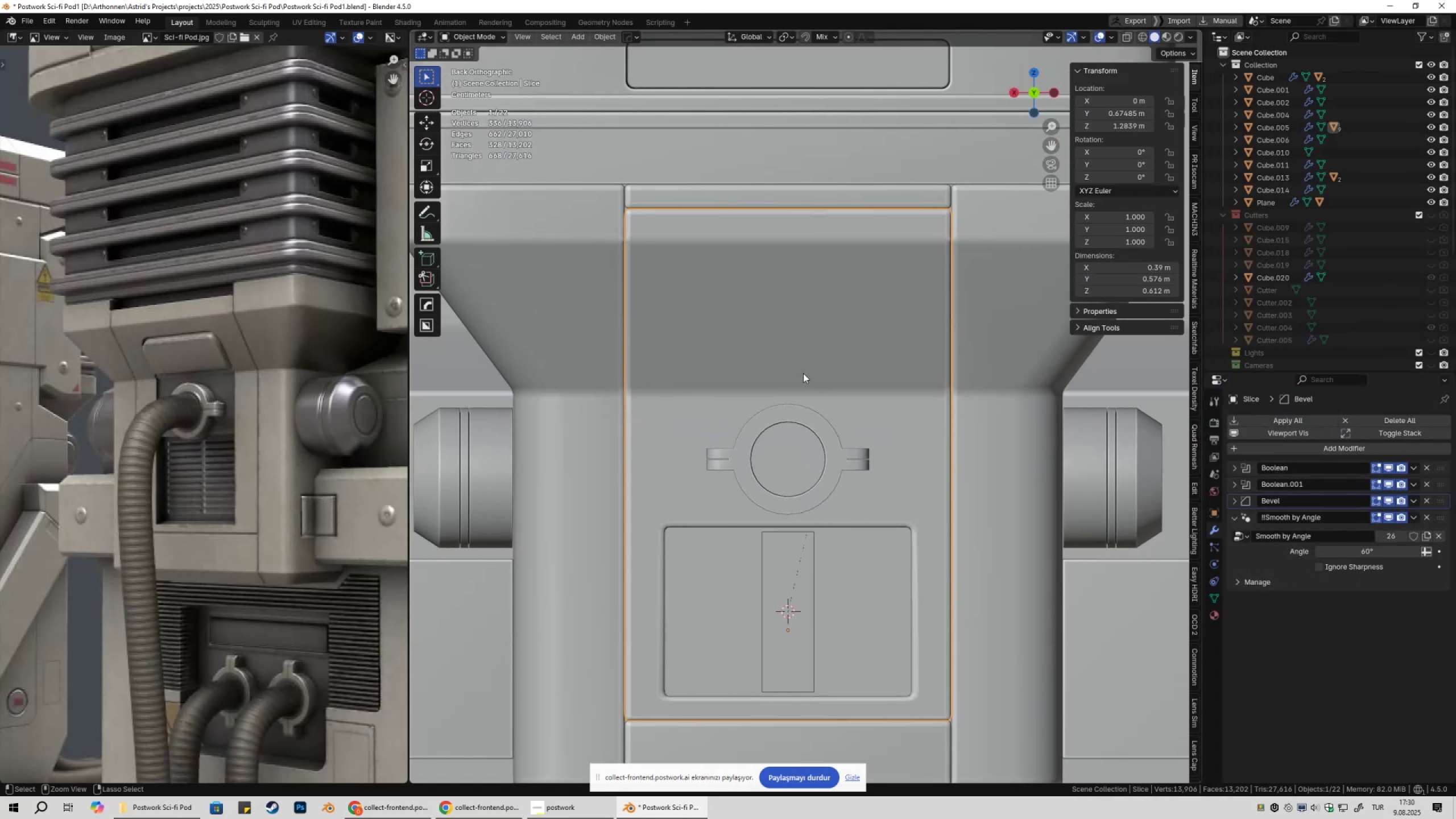 
key(Control+S)
 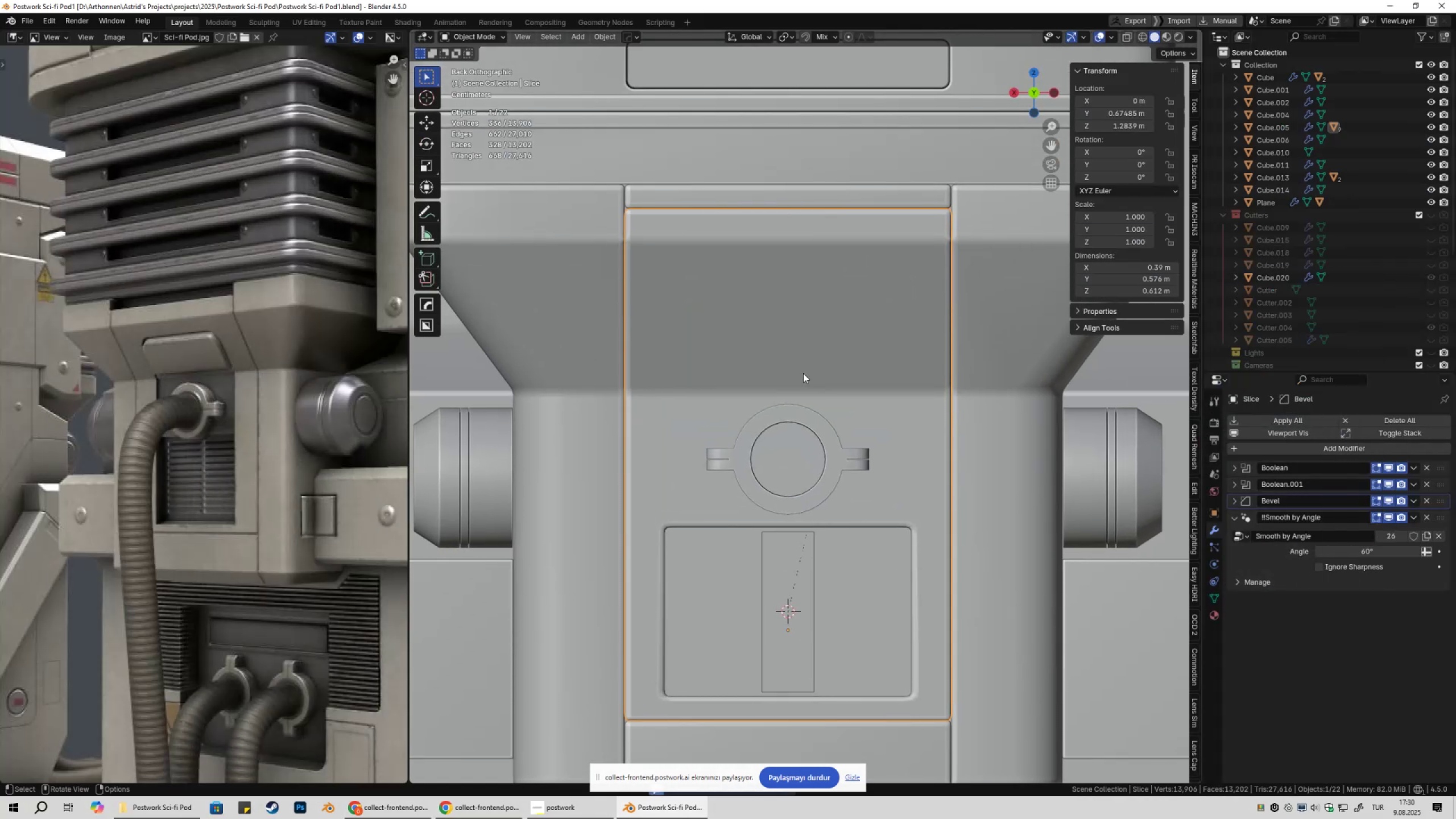 
key(Alt+W)
 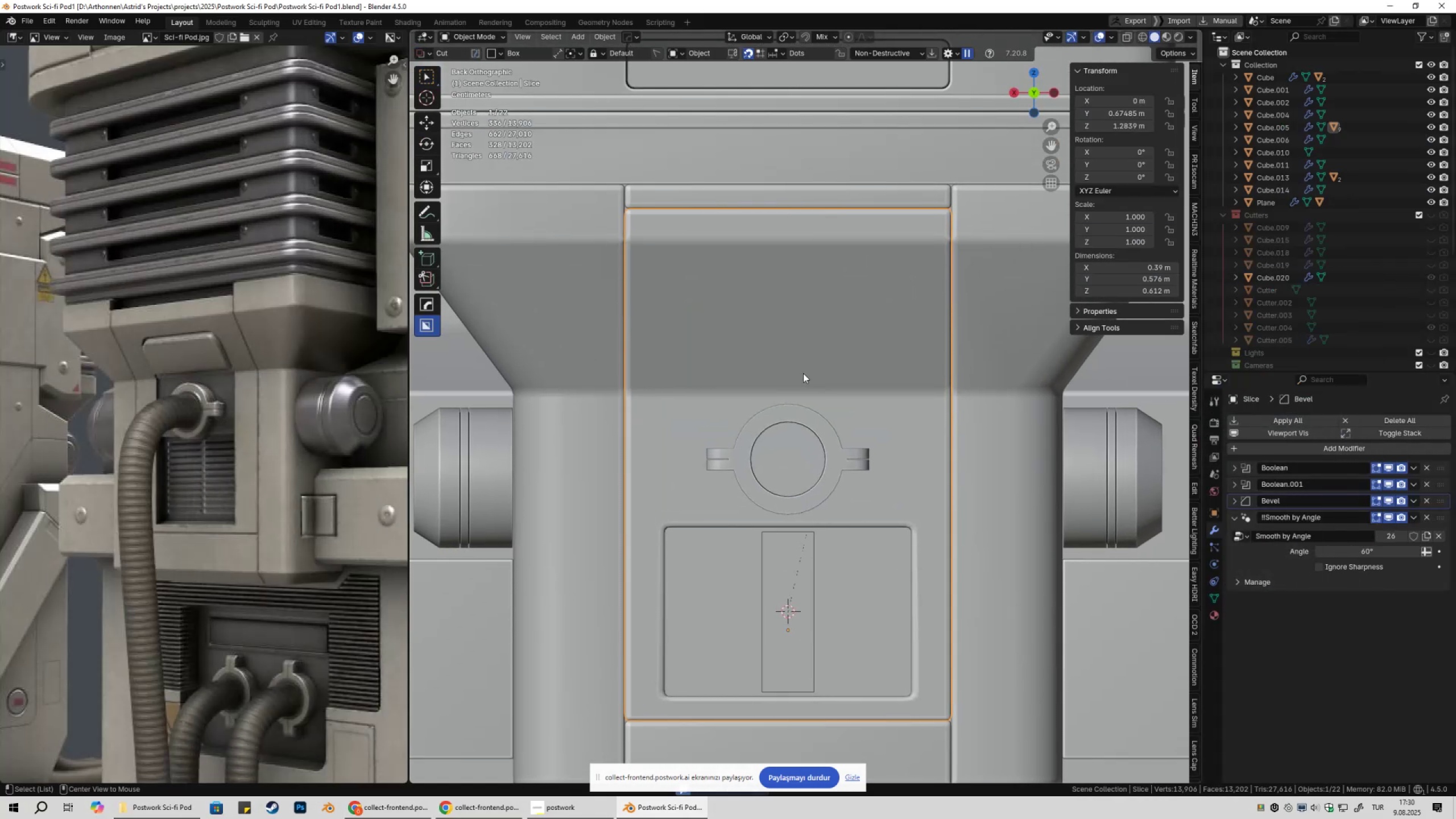 
hold_key(key=D, duration=0.39)
 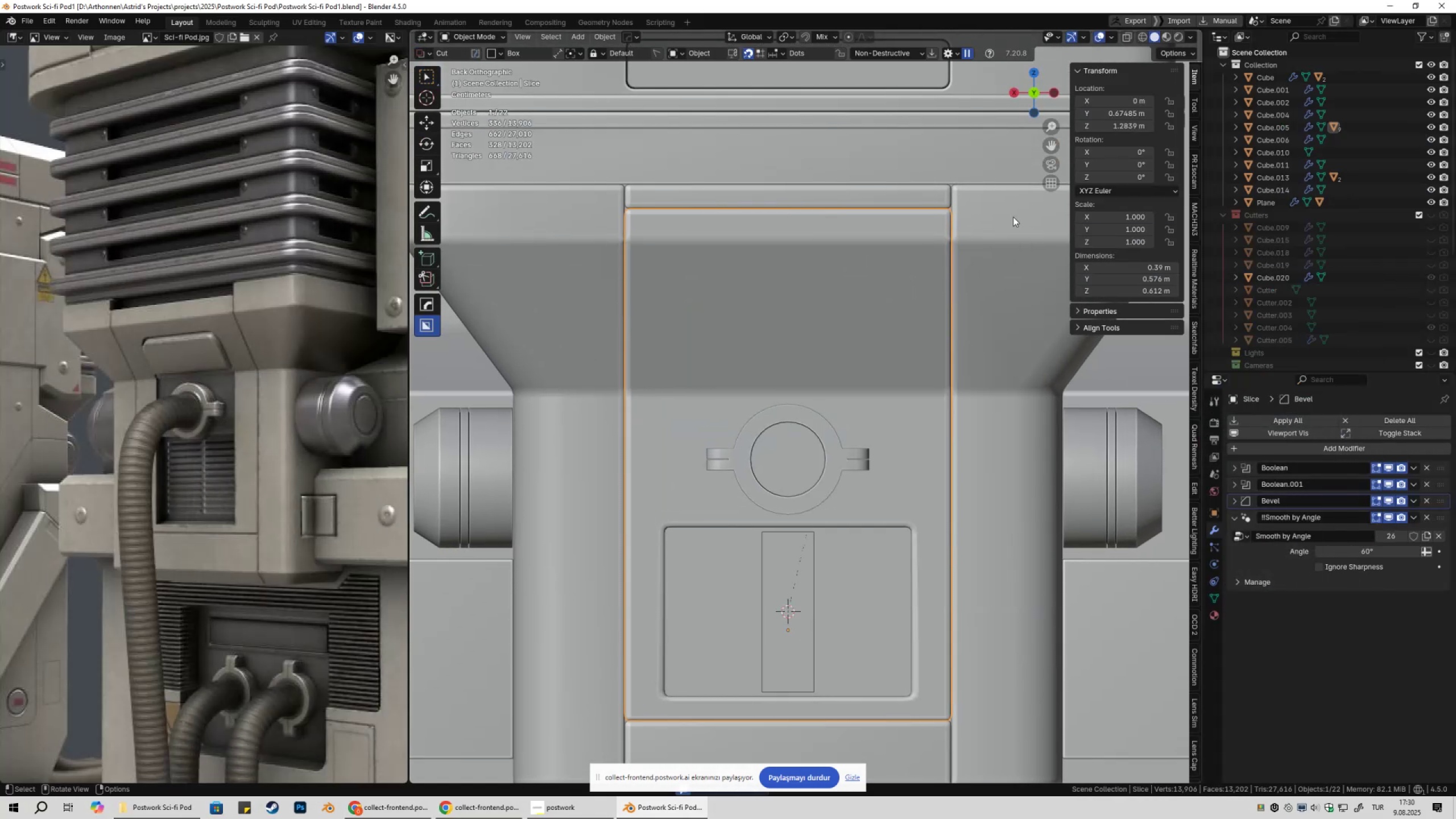 
scroll: coordinate [823, 340], scroll_direction: up, amount: 1.0
 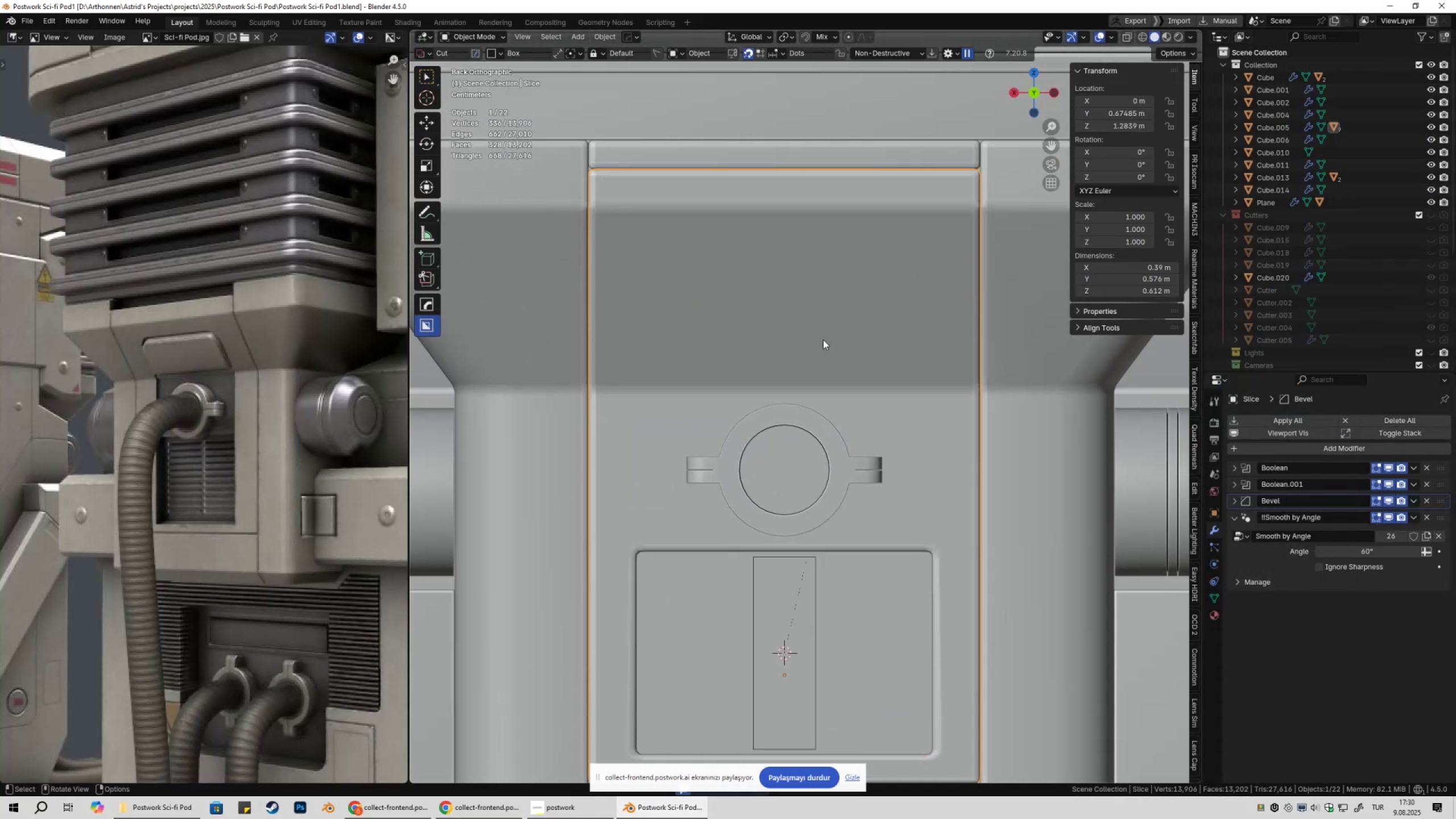 
hold_key(key=ShiftLeft, duration=0.31)
 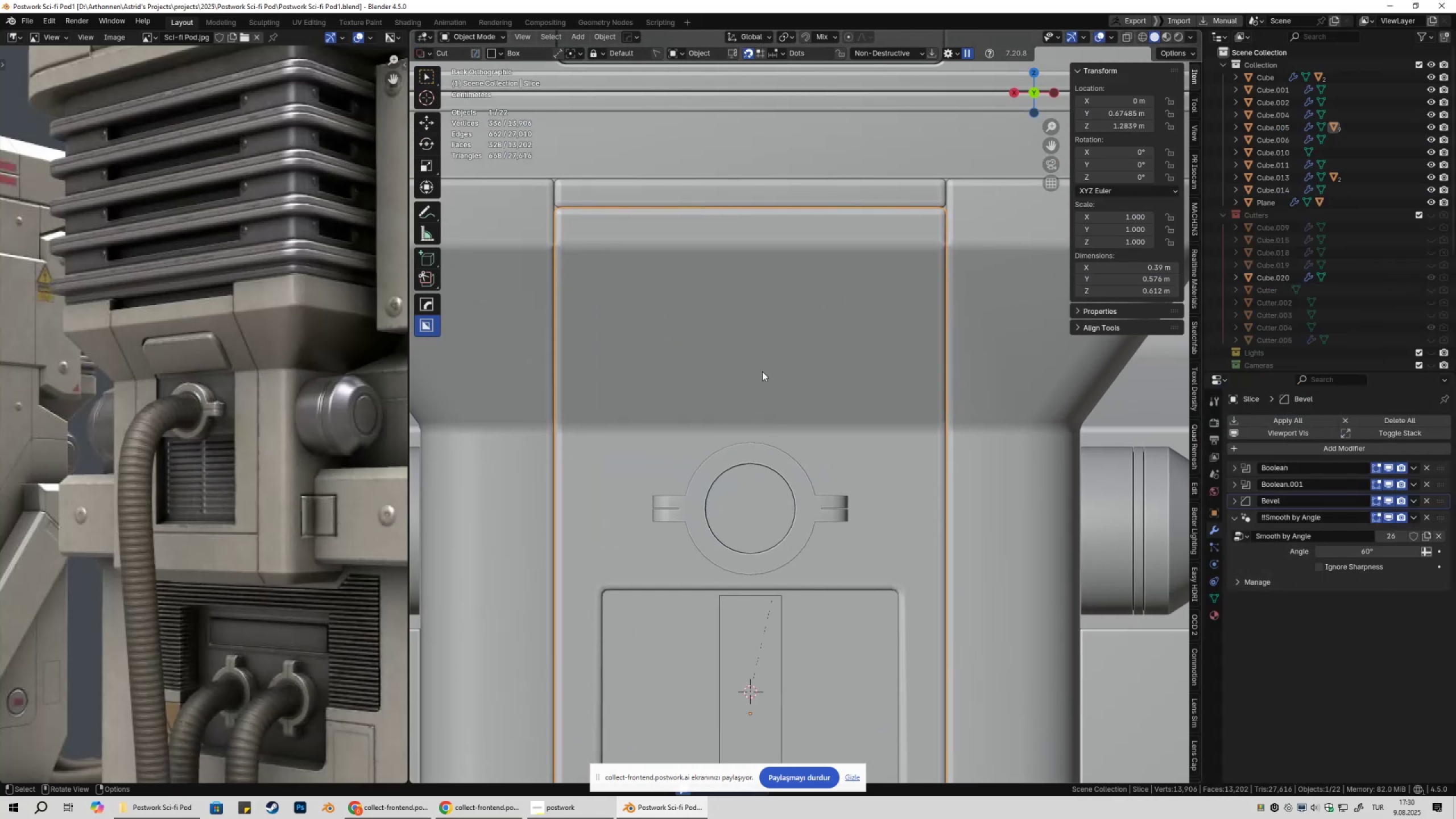 
scroll: coordinate [762, 371], scroll_direction: up, amount: 1.0
 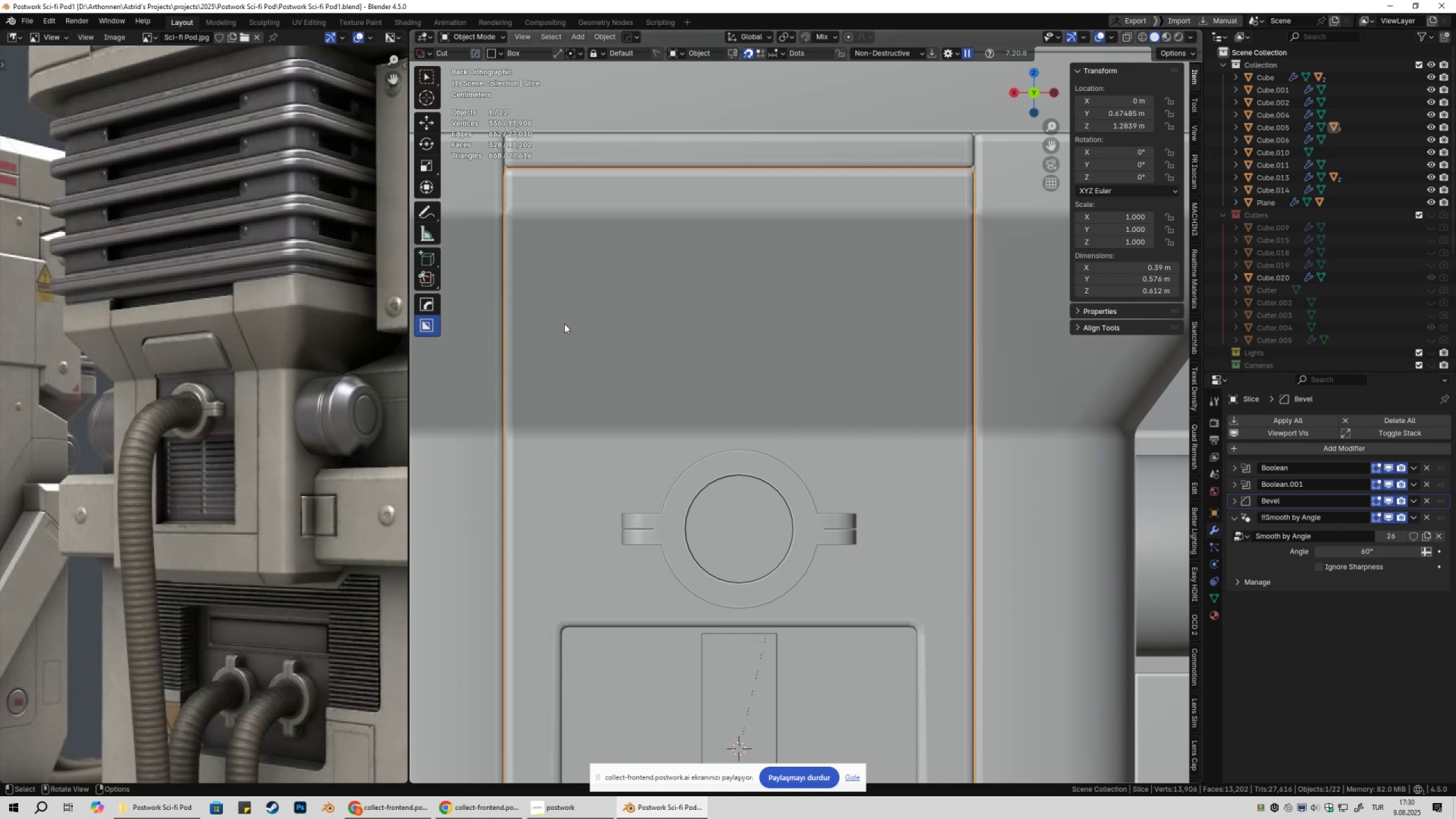 
left_click_drag(start_coordinate=[561, 320], to_coordinate=[924, 410])
 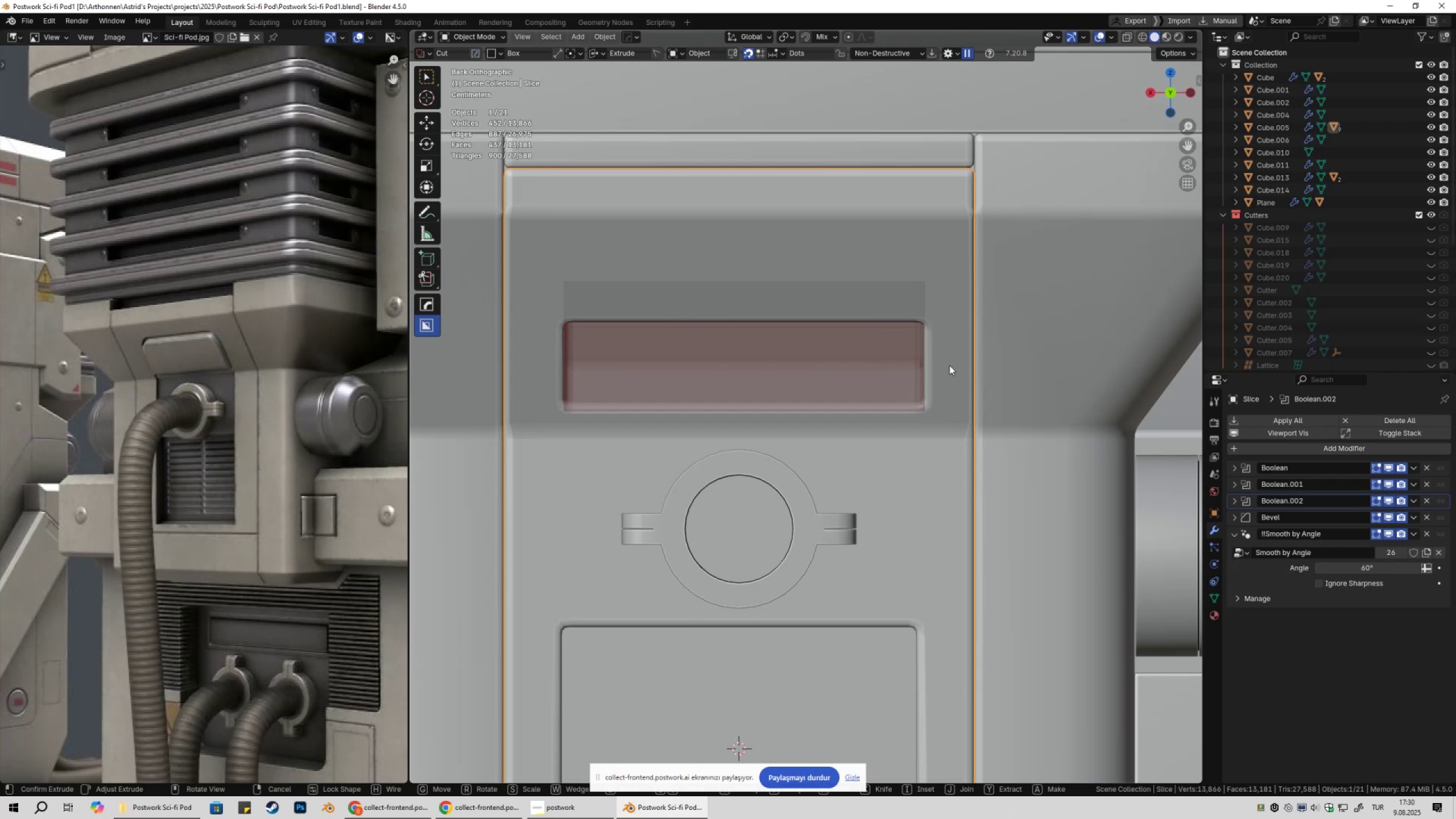 
wait(7.02)
 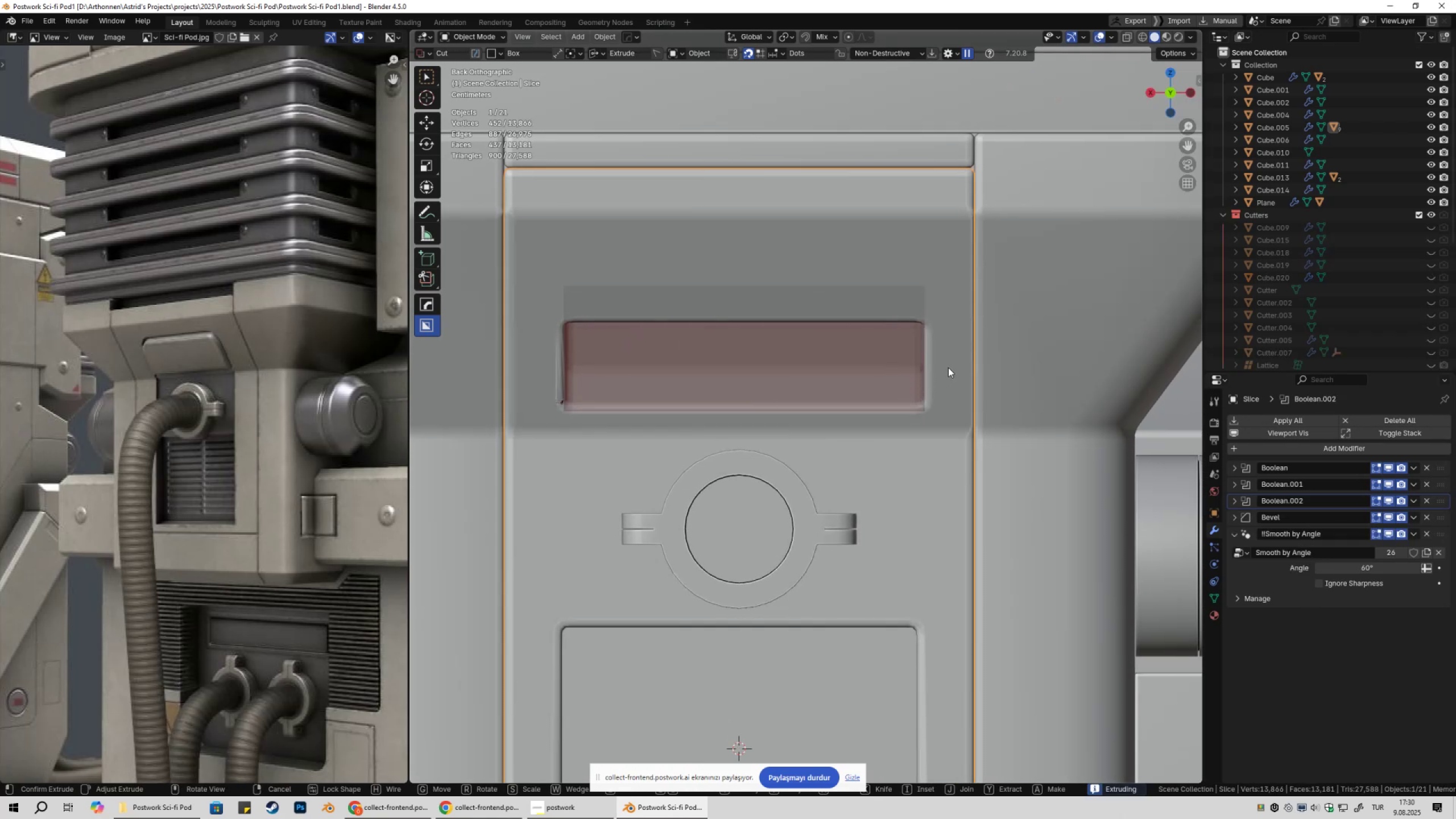 
key(X)
 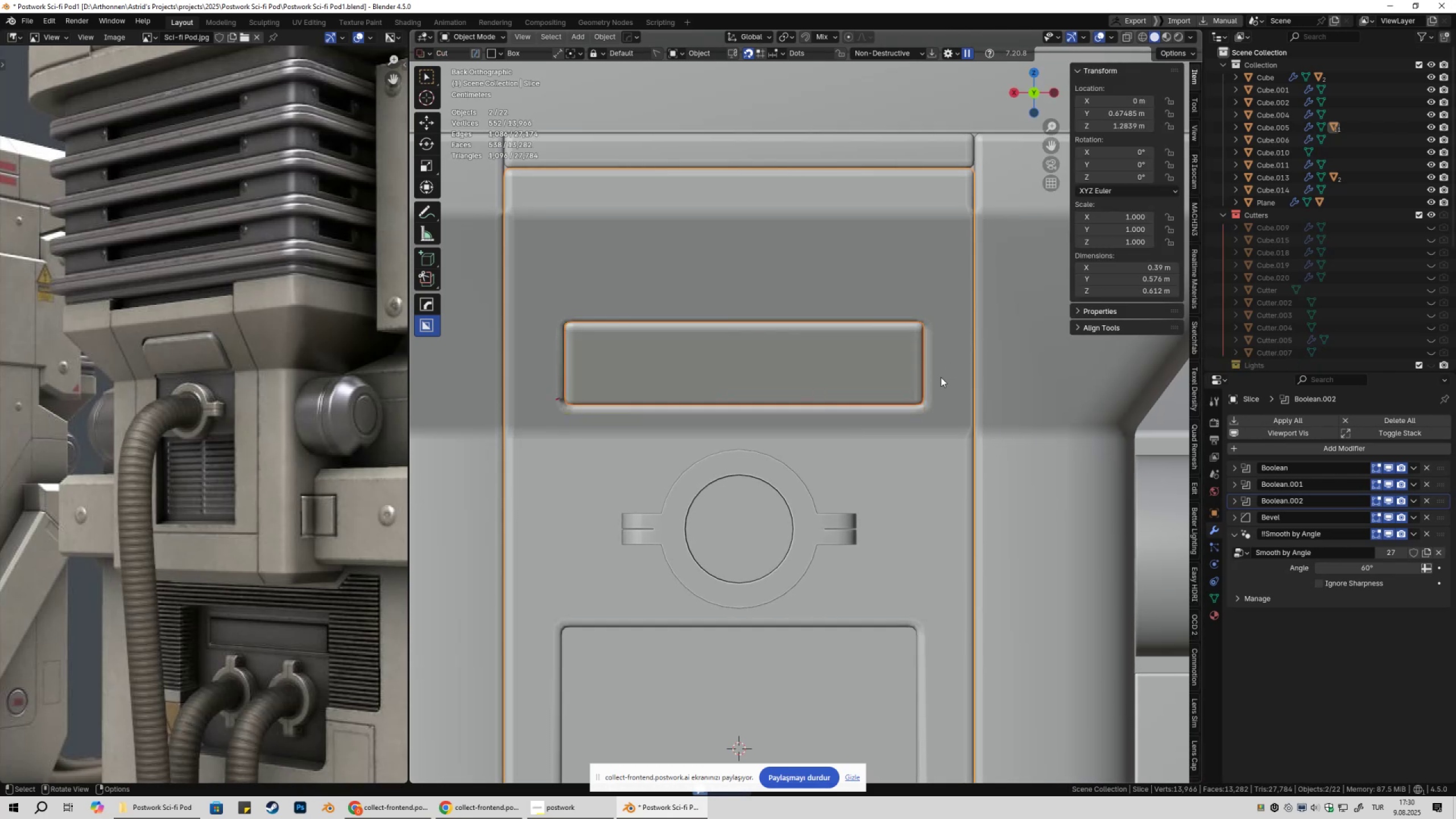 
scroll: coordinate [780, 368], scroll_direction: down, amount: 3.0
 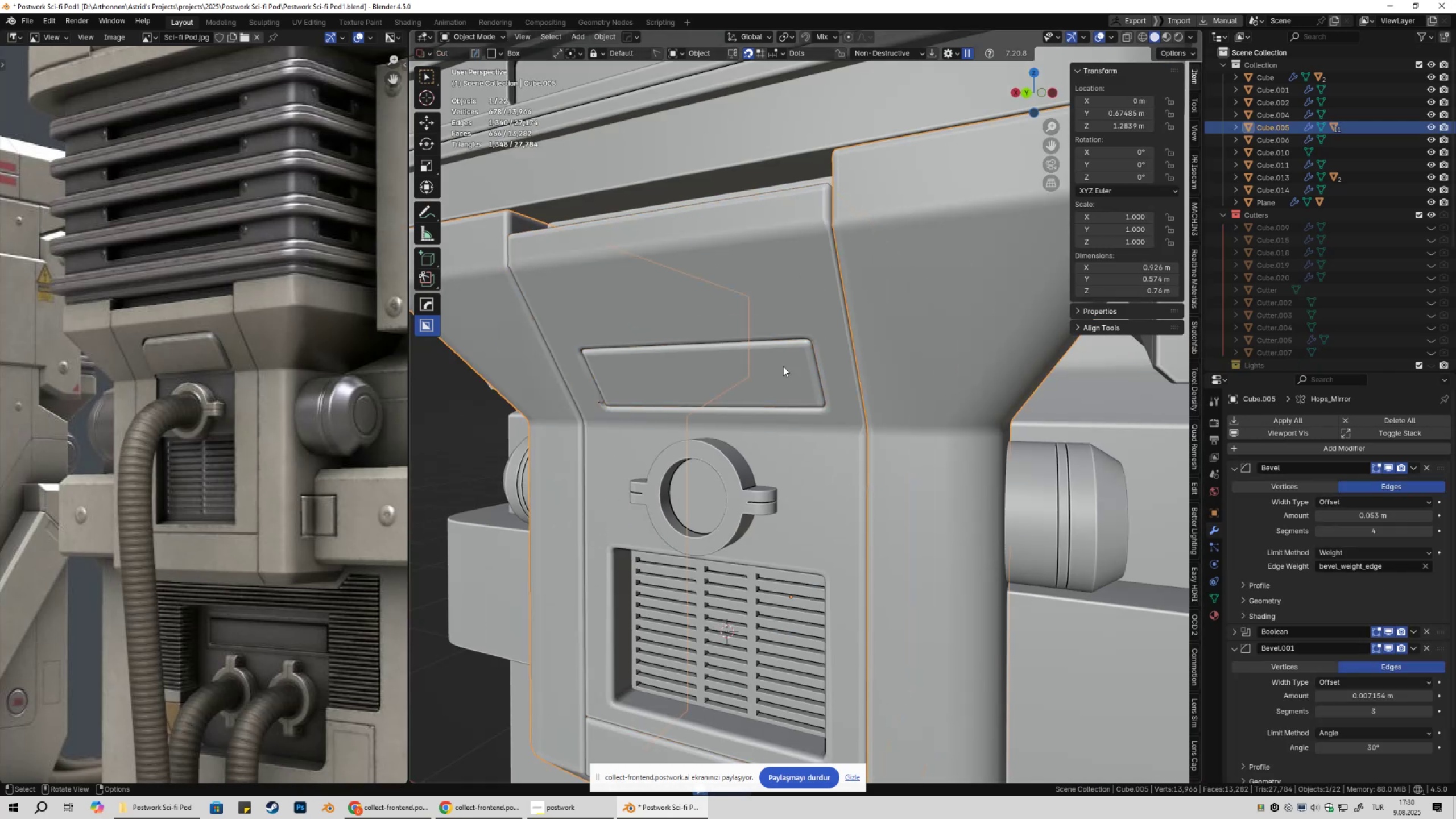 
double_click([758, 368])
 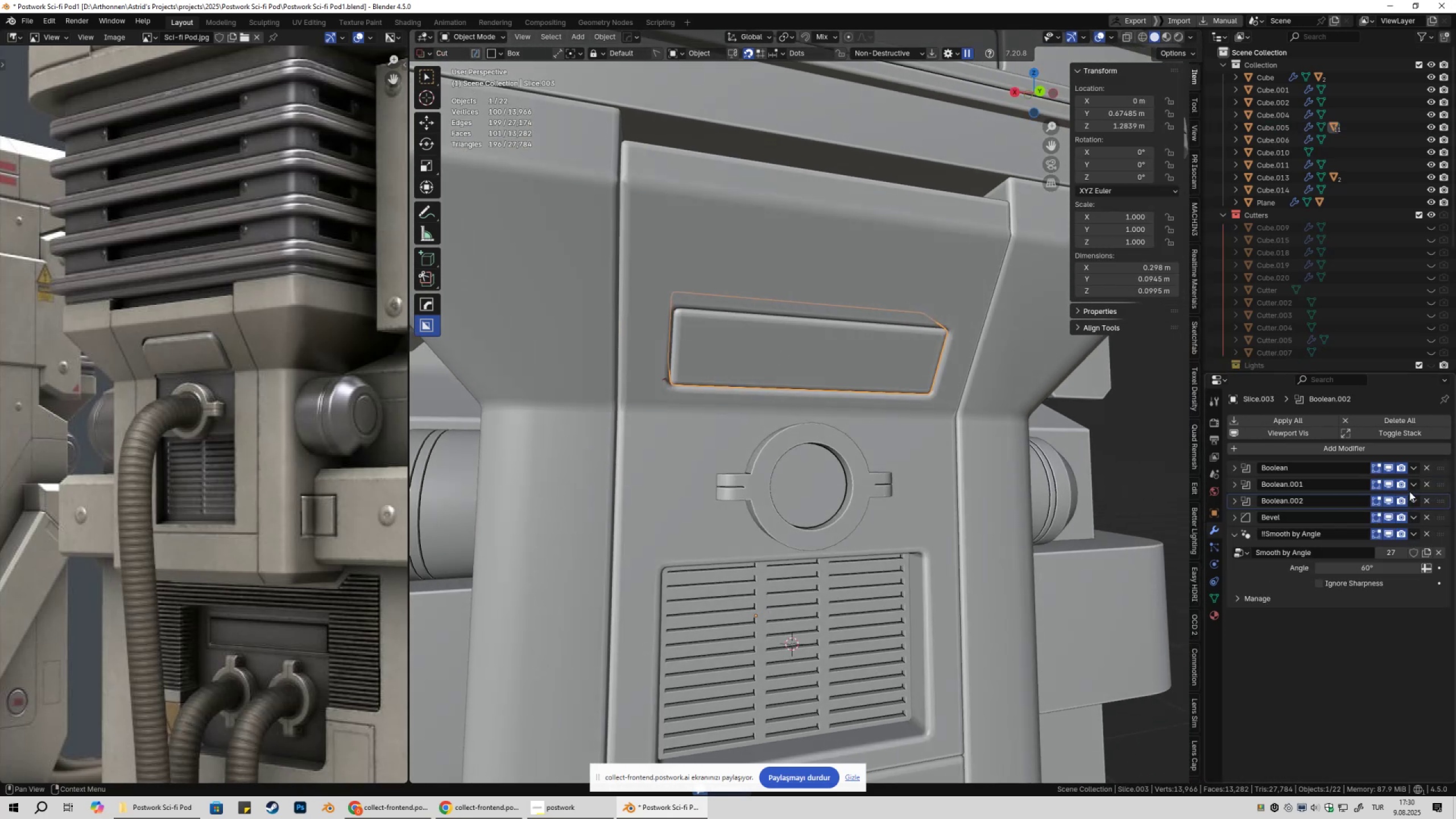 
double_click([1425, 468])
 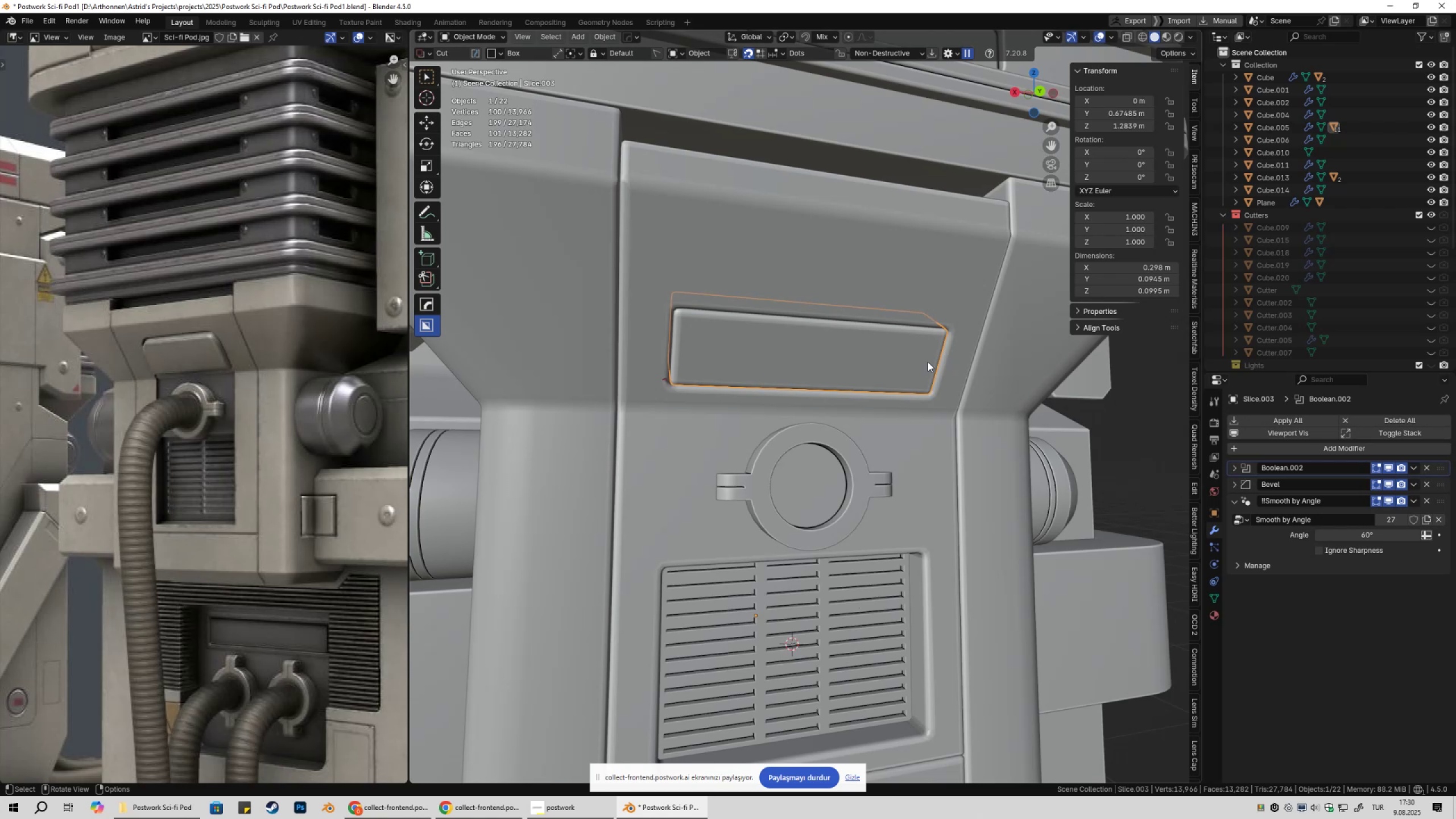 
key(NumpadDivide)
 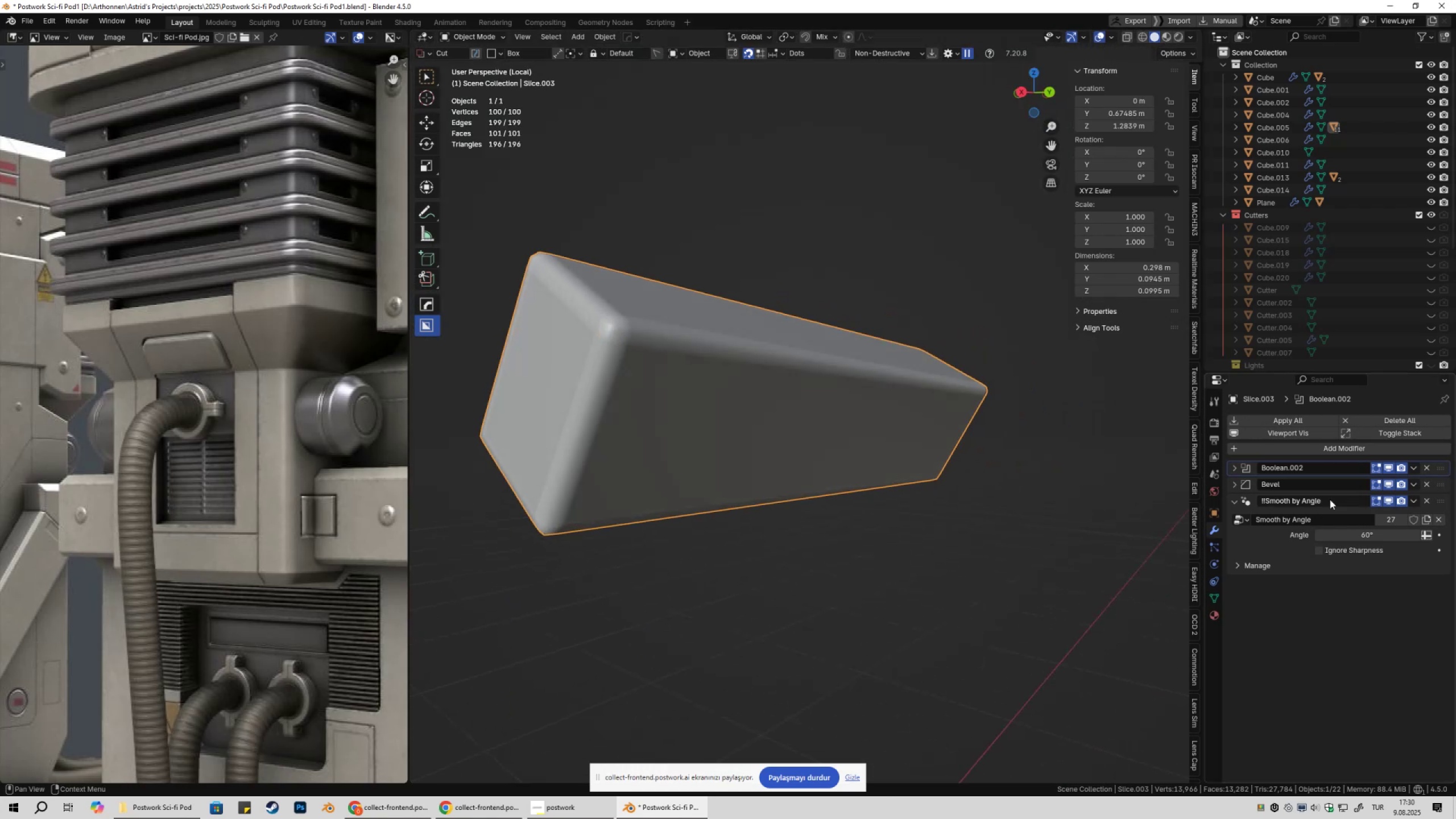 
left_click([1322, 450])
 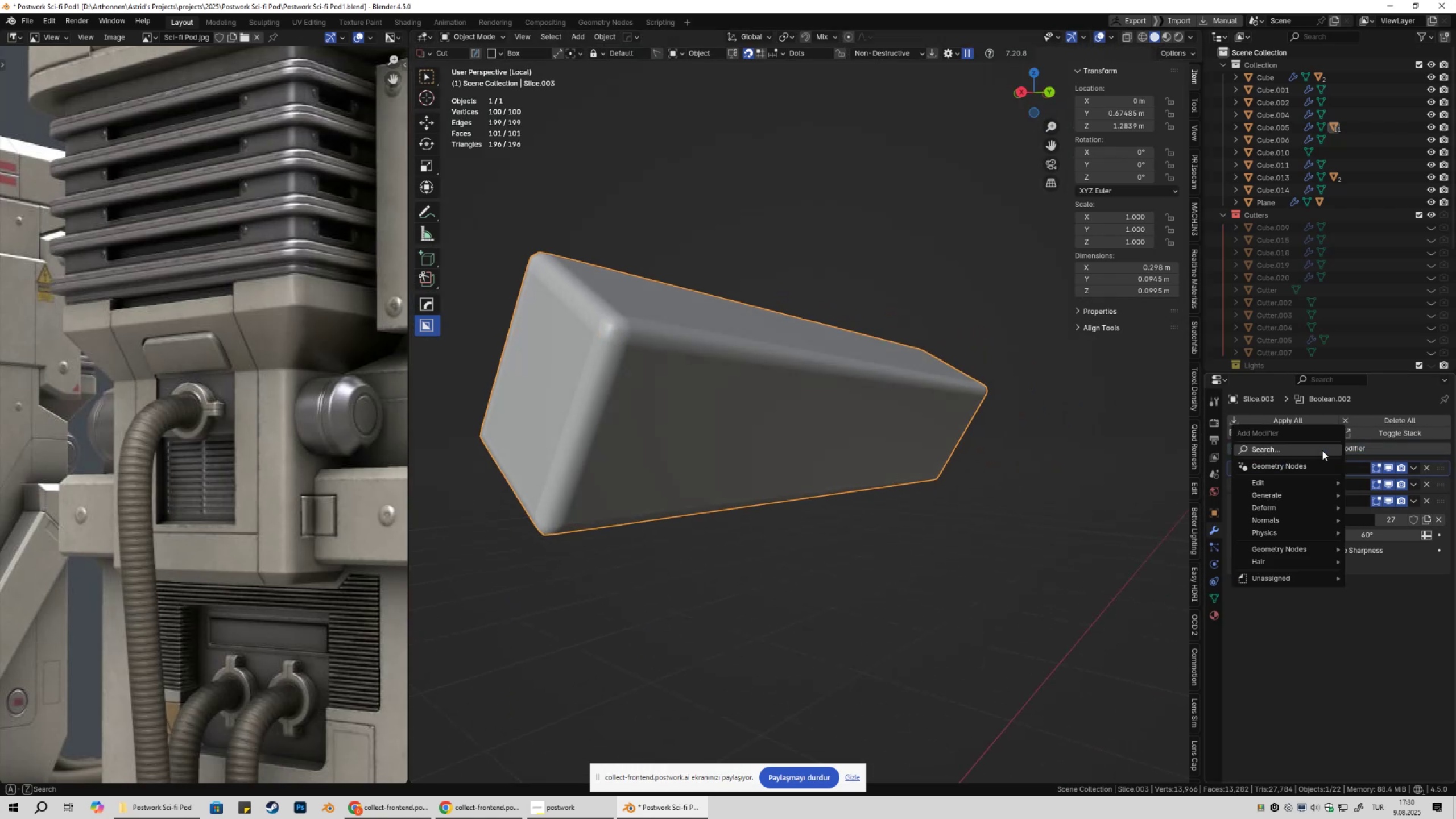 
type(beve)
 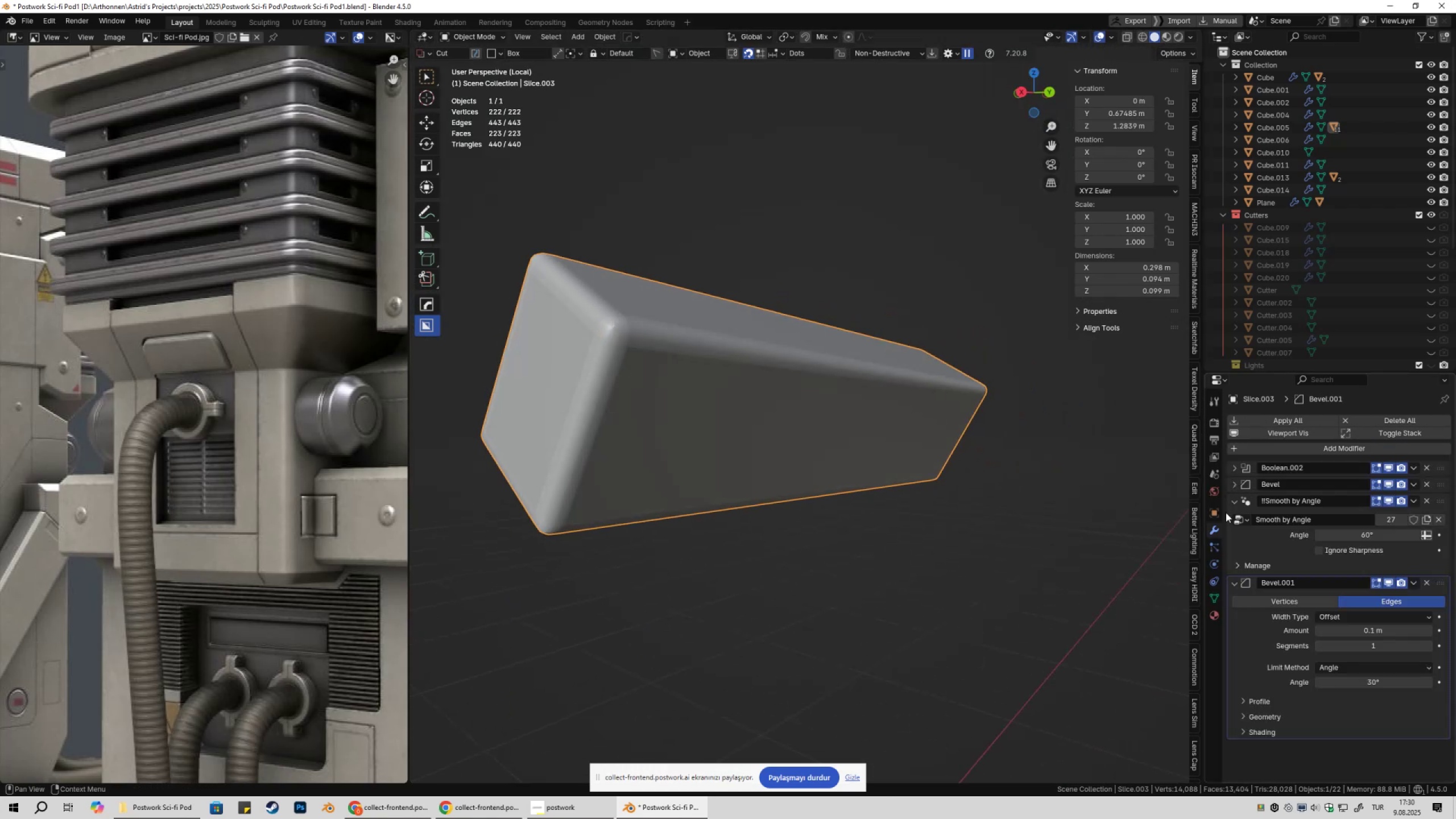 
left_click([1231, 504])
 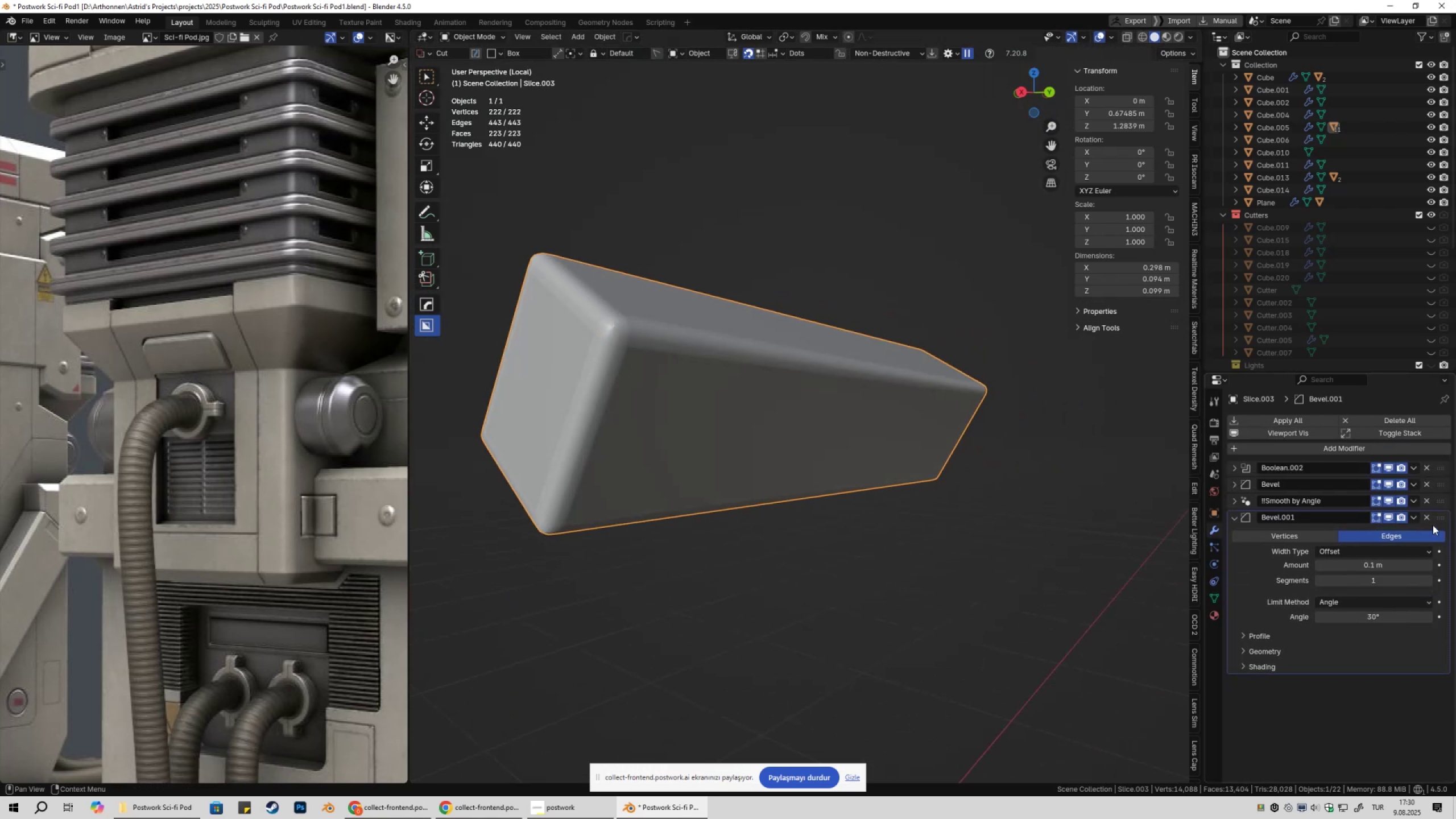 
left_click_drag(start_coordinate=[1437, 519], to_coordinate=[1438, 426])
 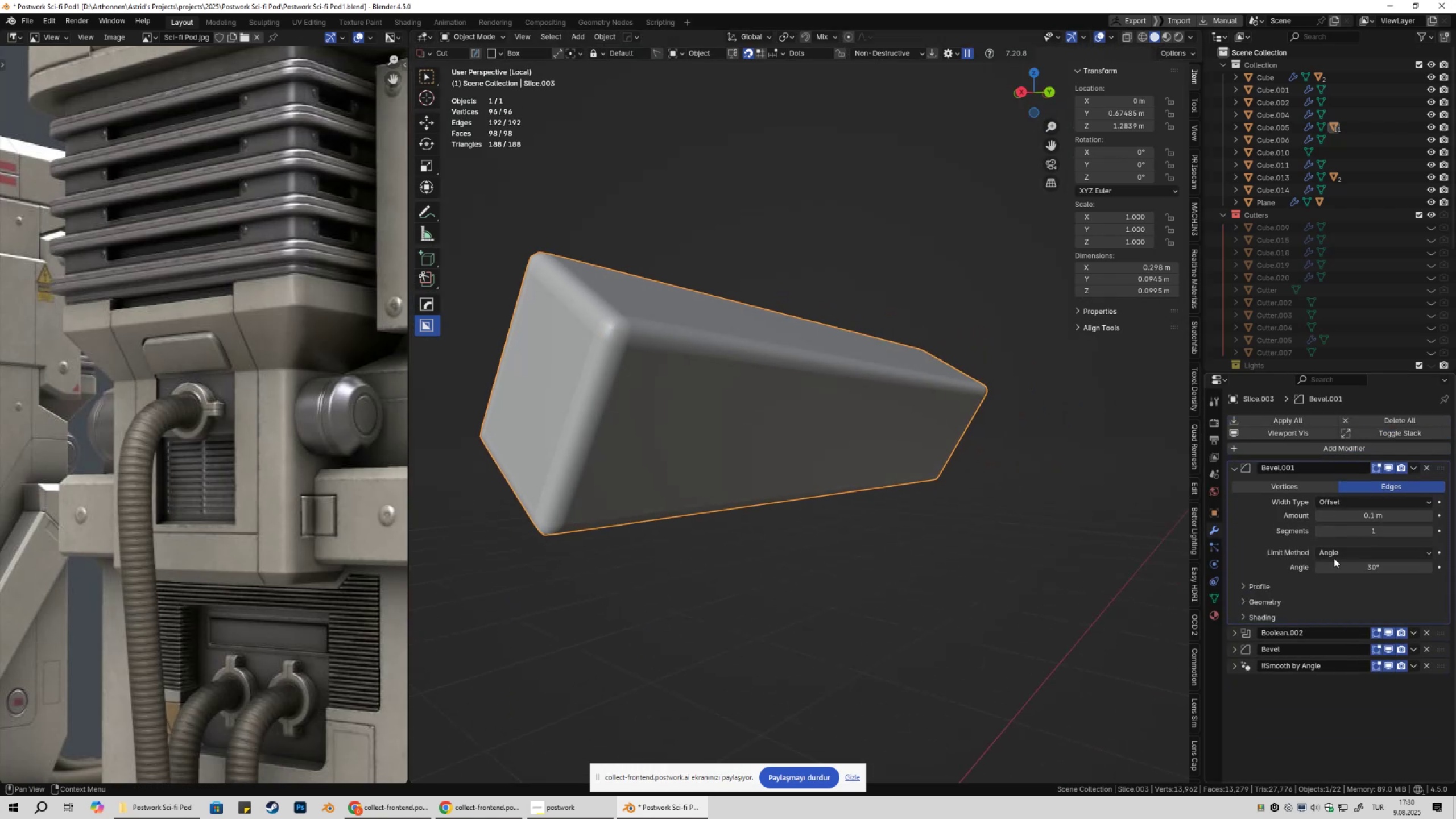 
left_click([1334, 558])
 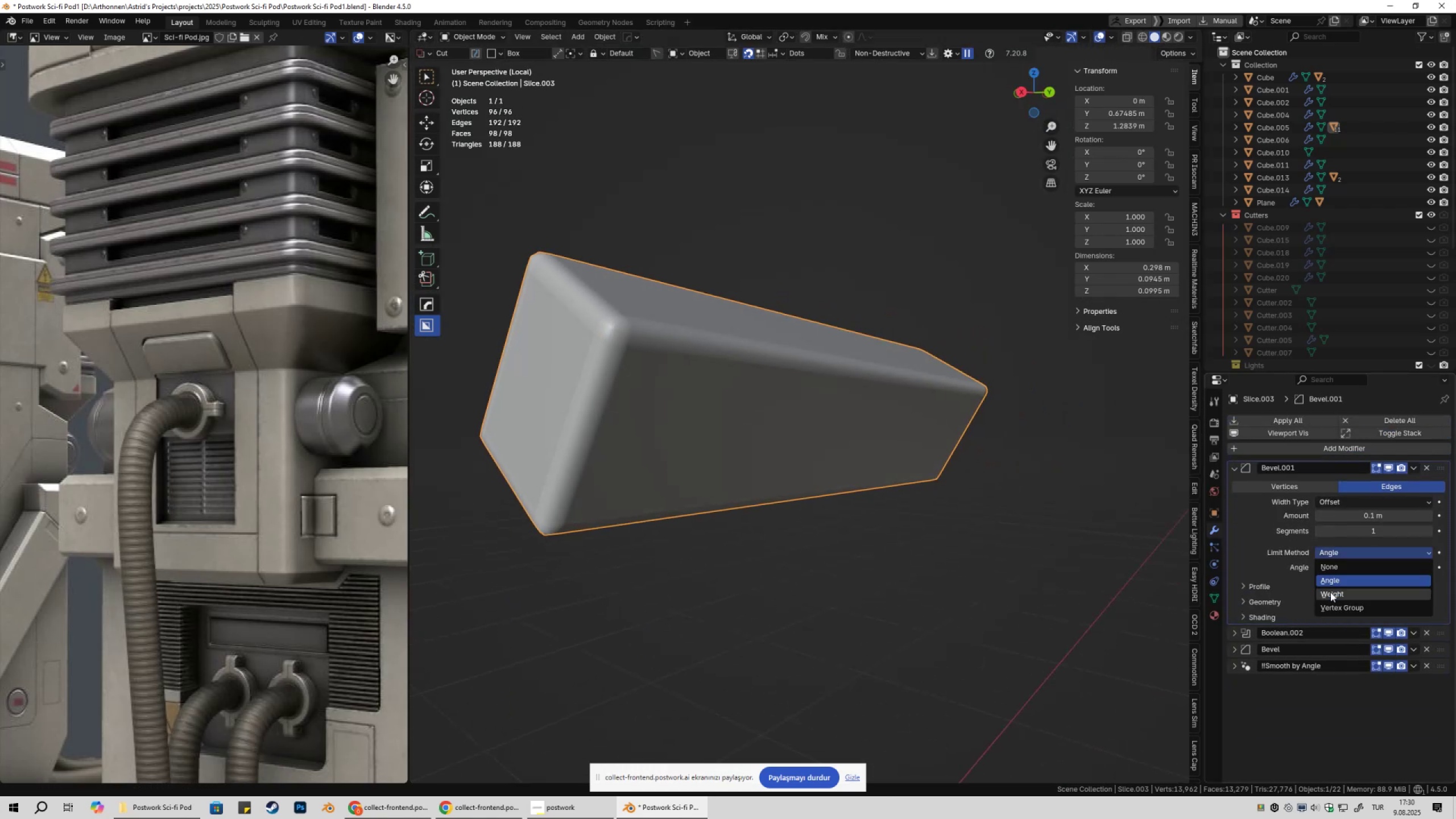 
left_click([1330, 593])
 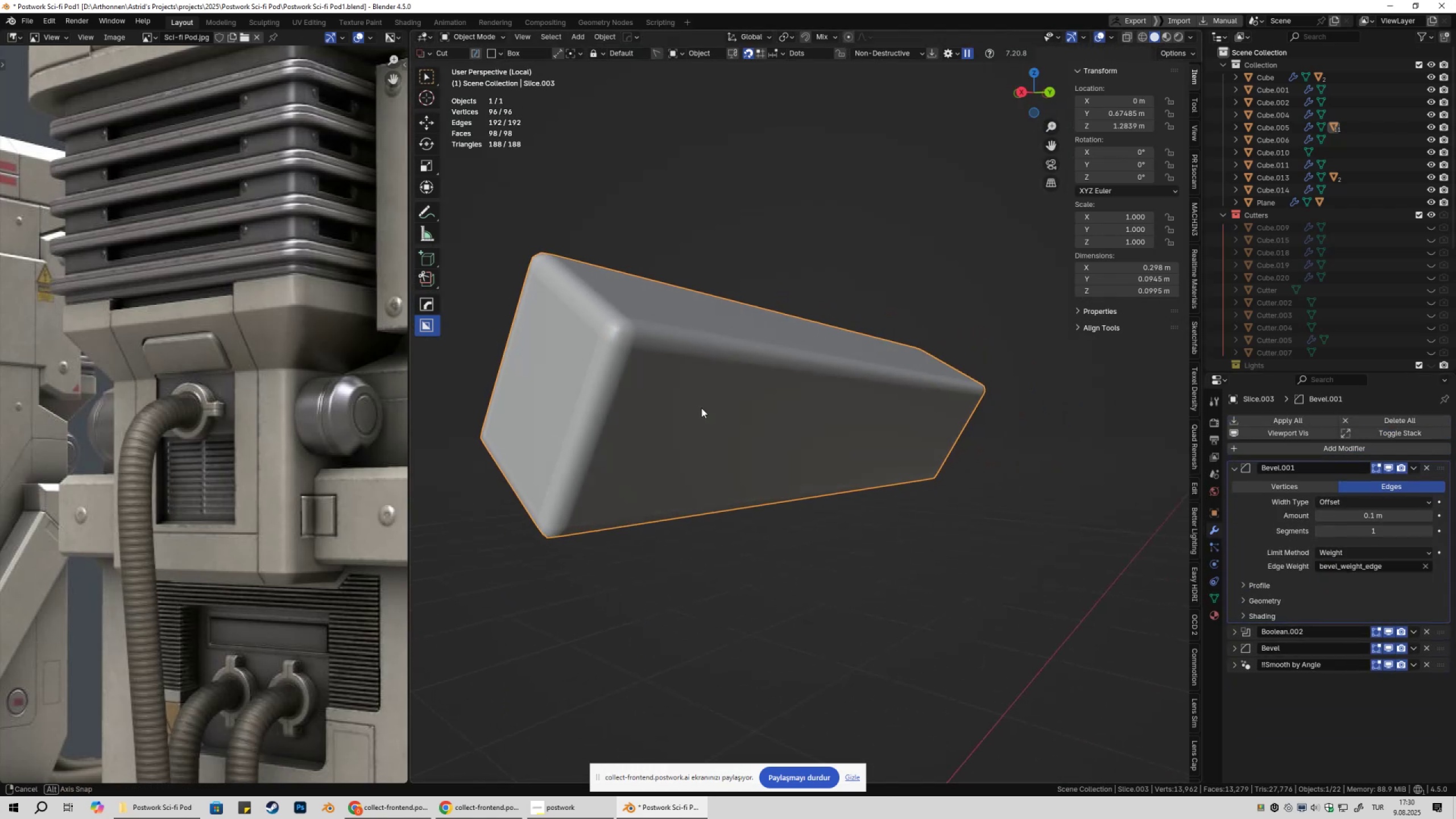 
key(Tab)
 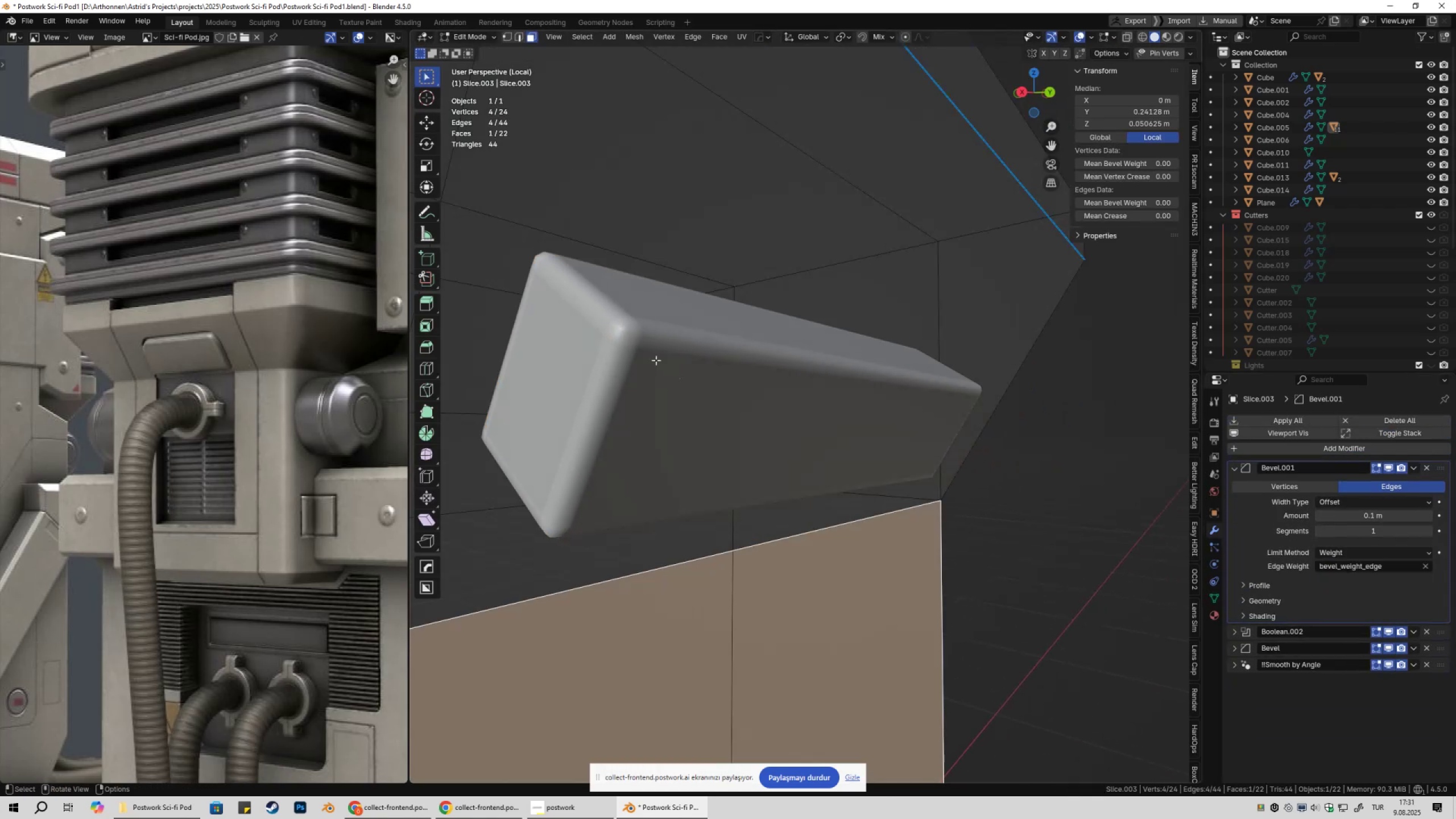 
key(2)
 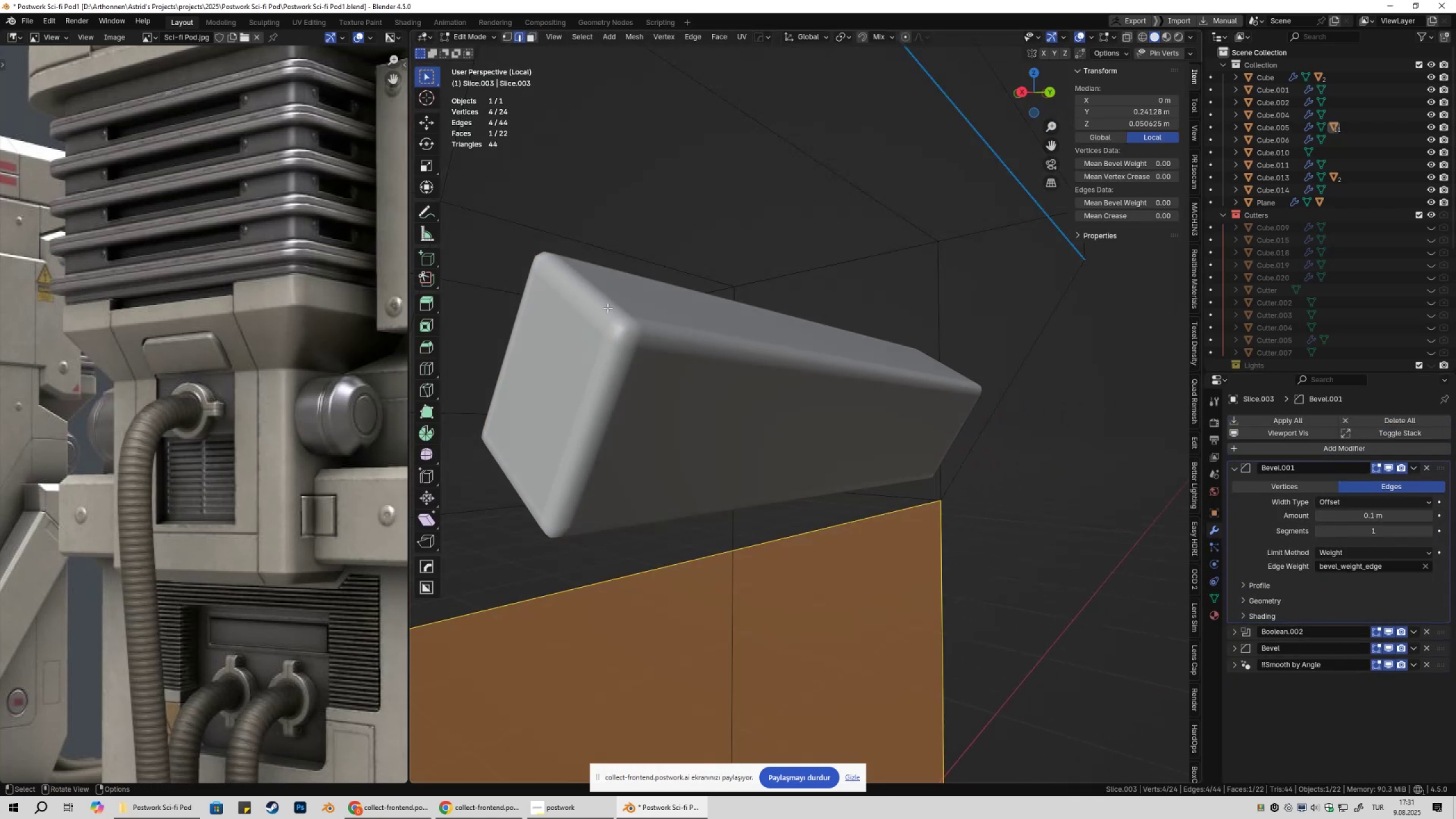 
scroll: coordinate [630, 343], scroll_direction: down, amount: 3.0
 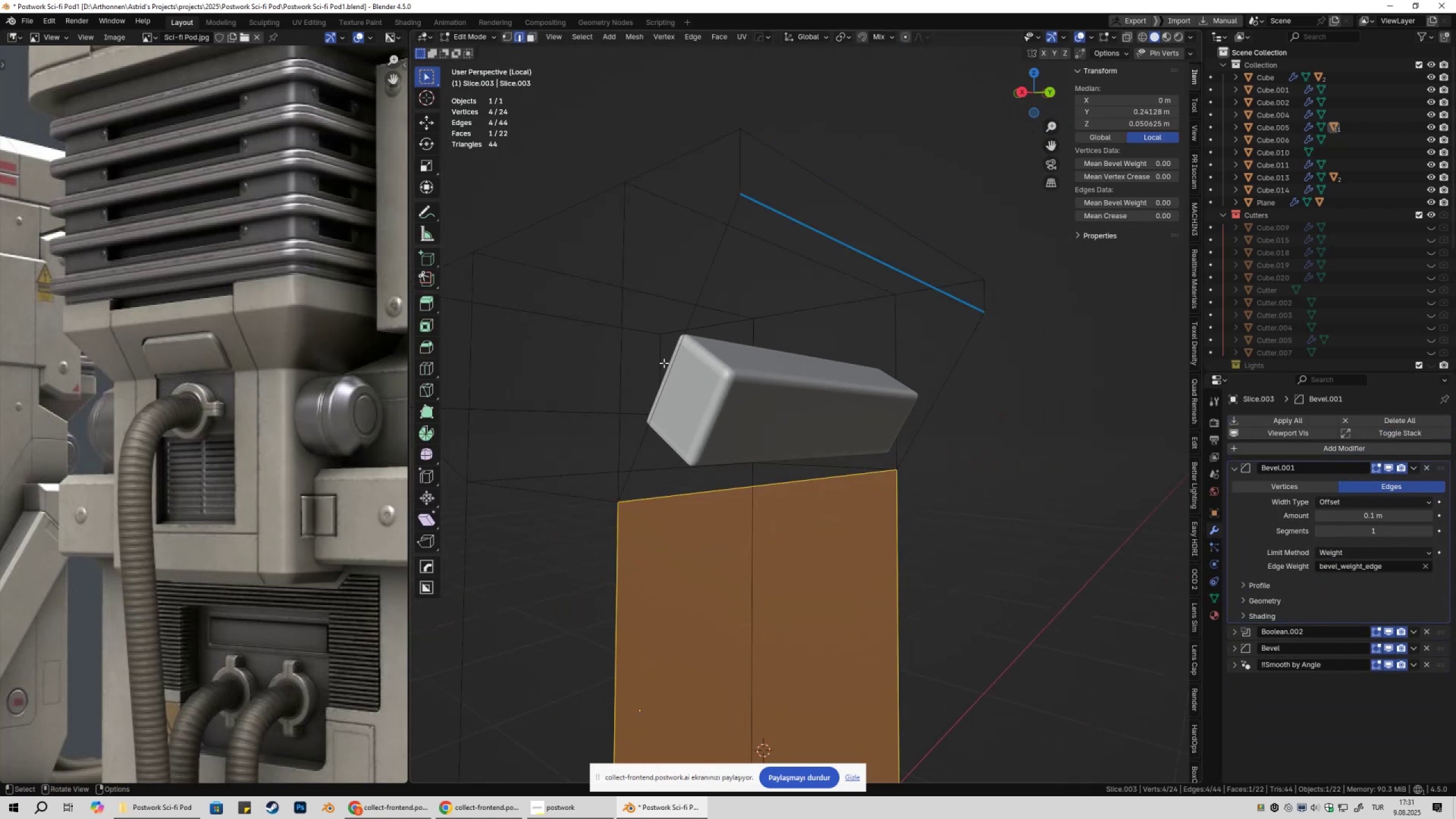 
key(Tab)
 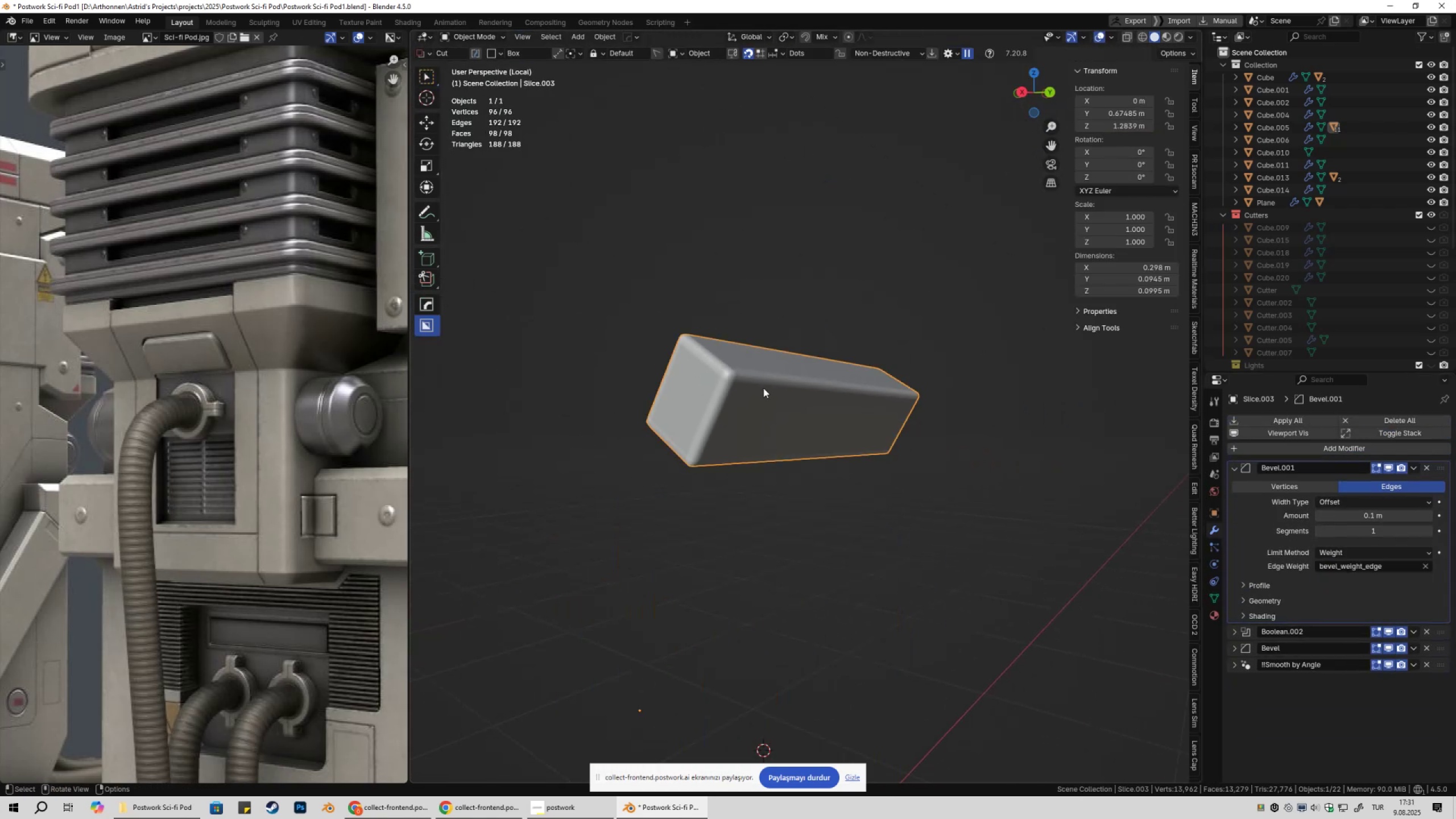 
key(Tab)
 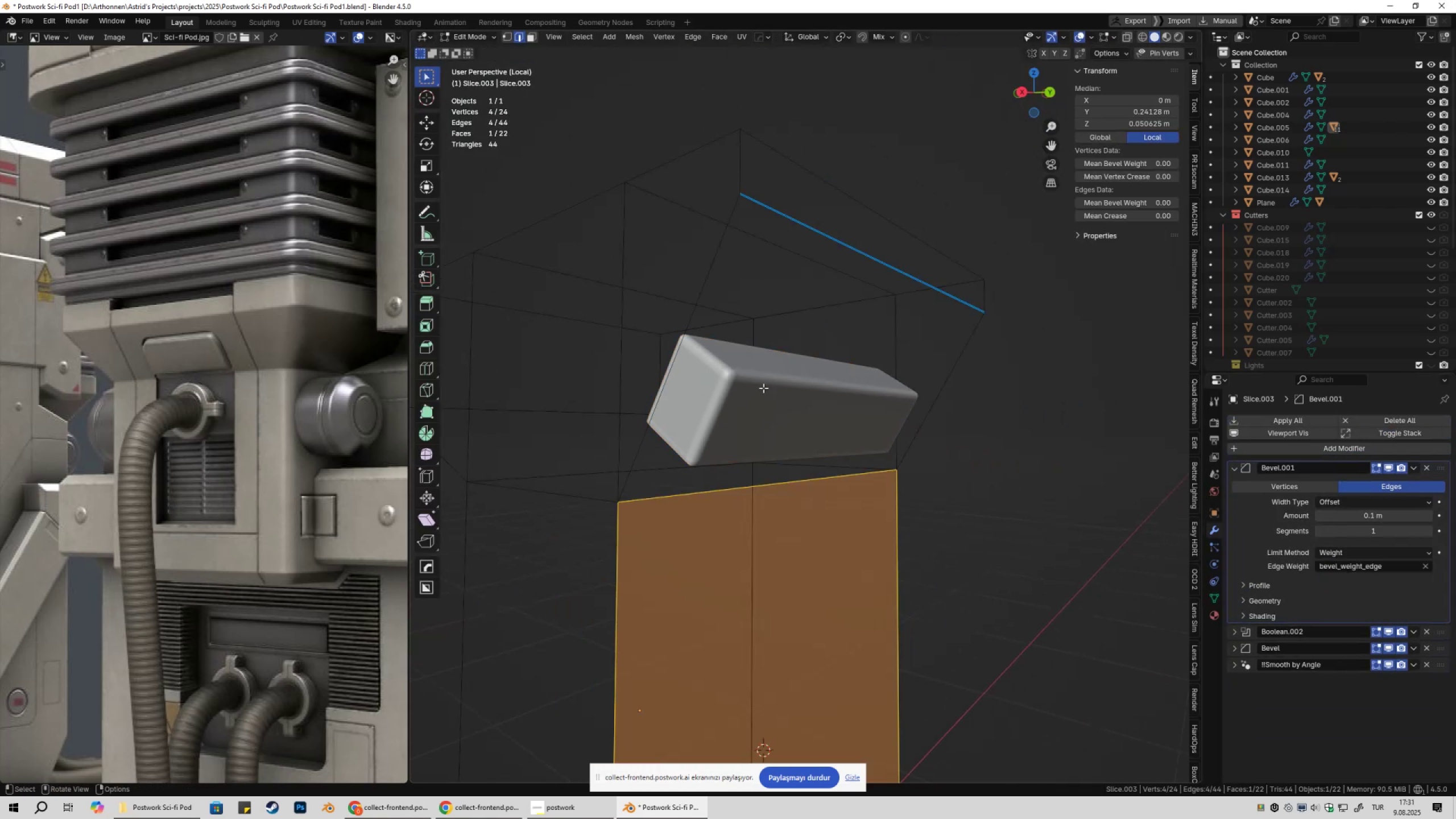 
key(2)
 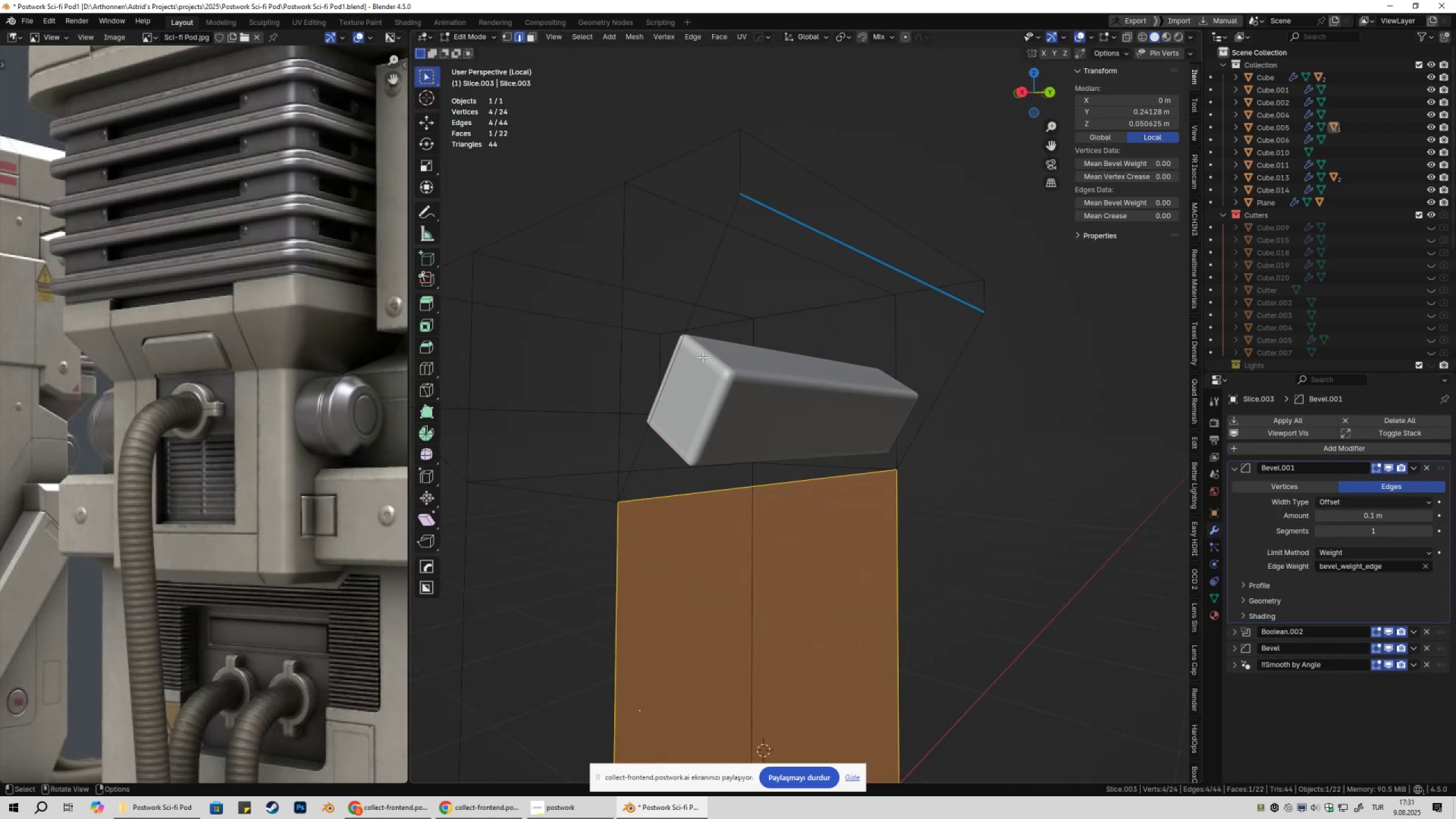 
left_click([702, 357])
 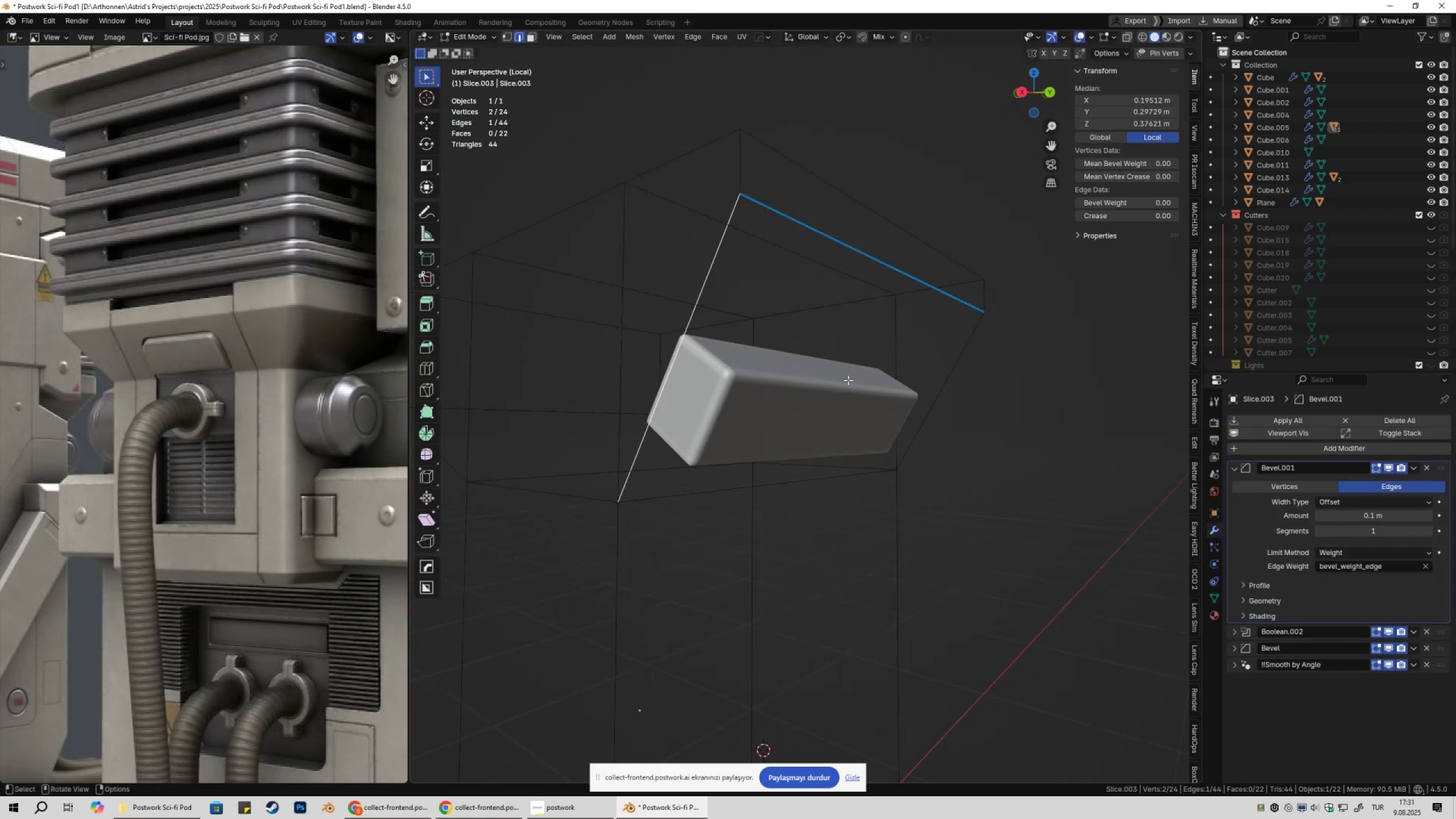 
key(Tab)
 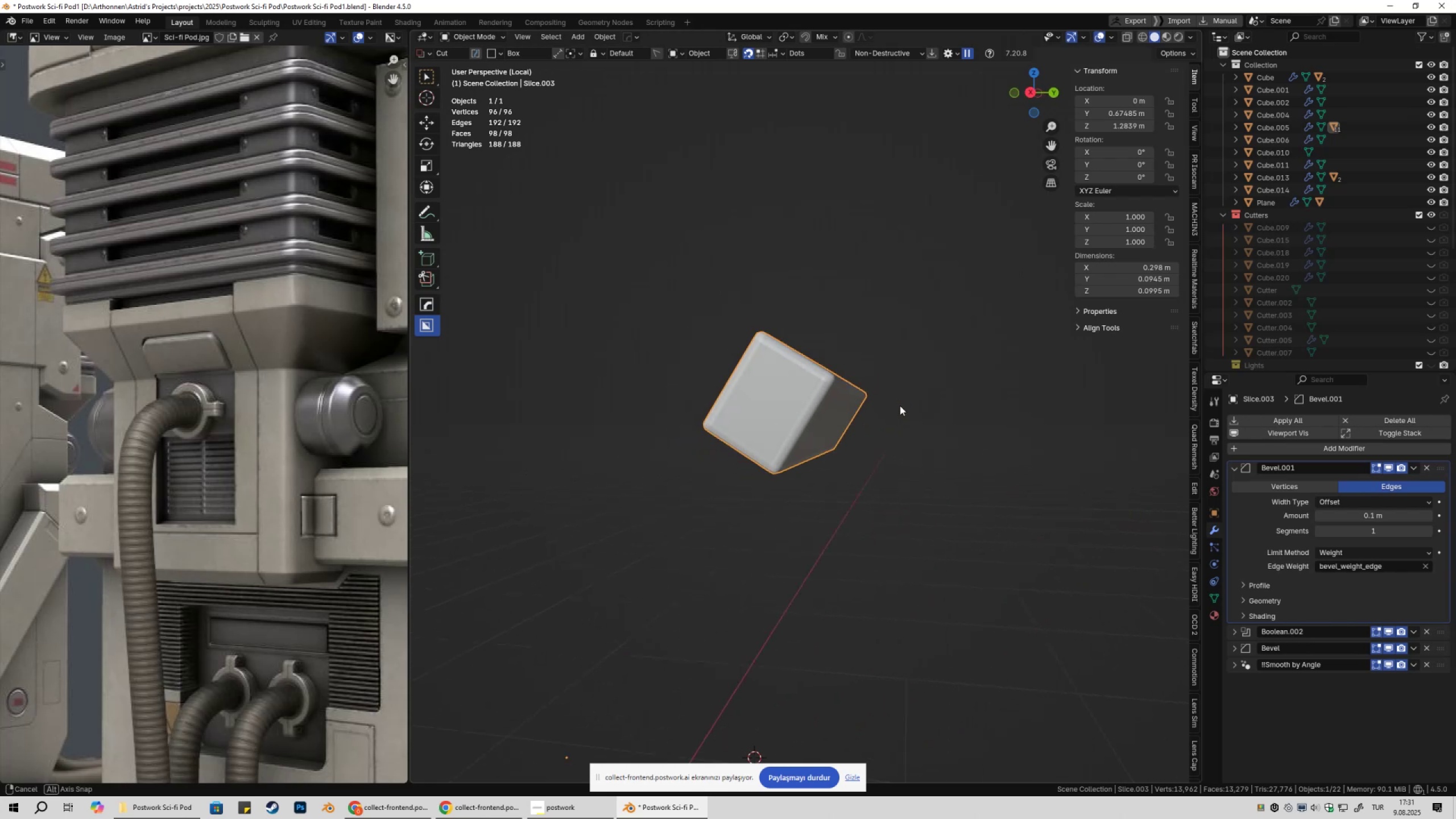 
key(Tab)
 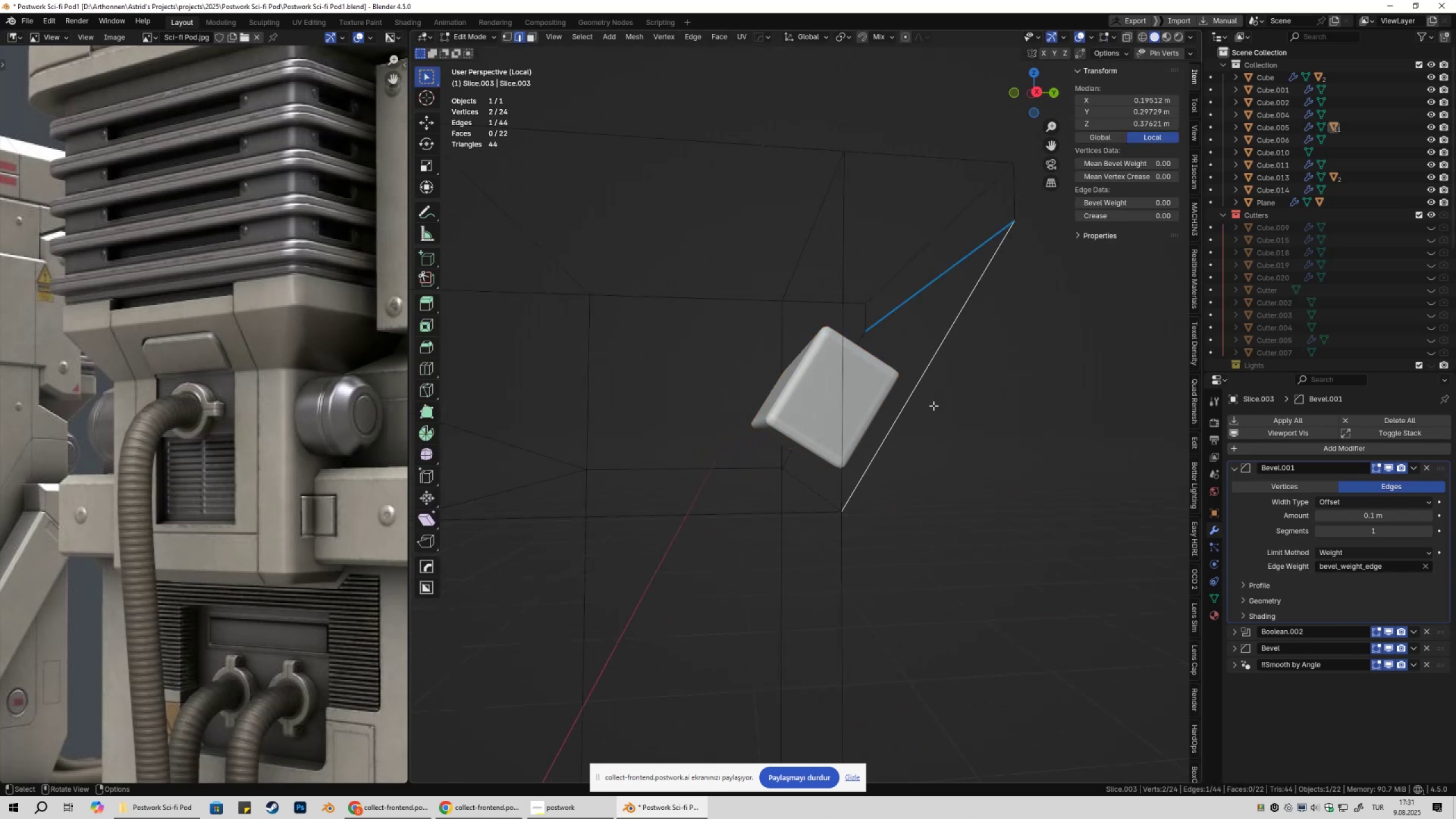 
key(Tab)
 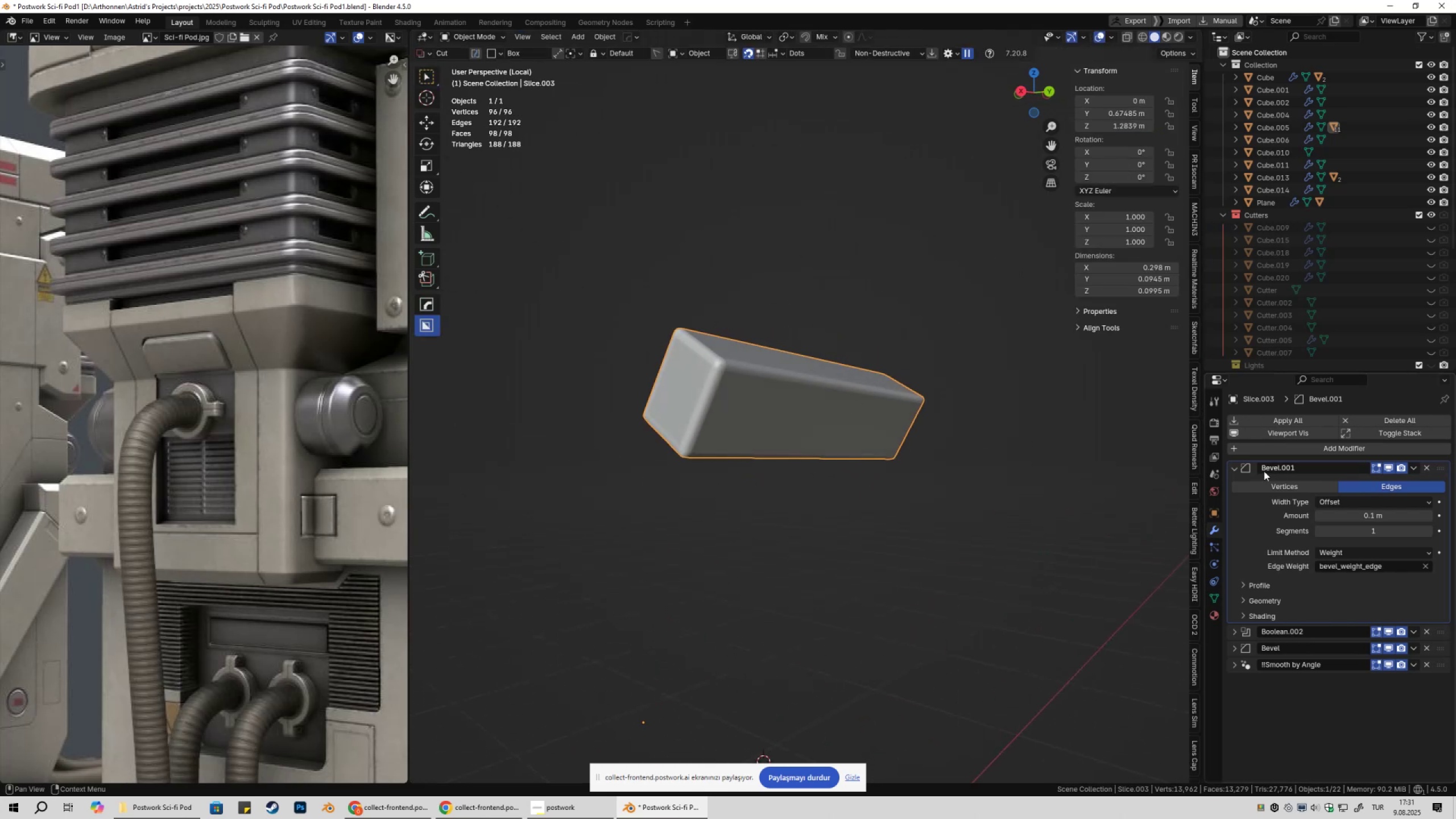 
left_click([1229, 472])
 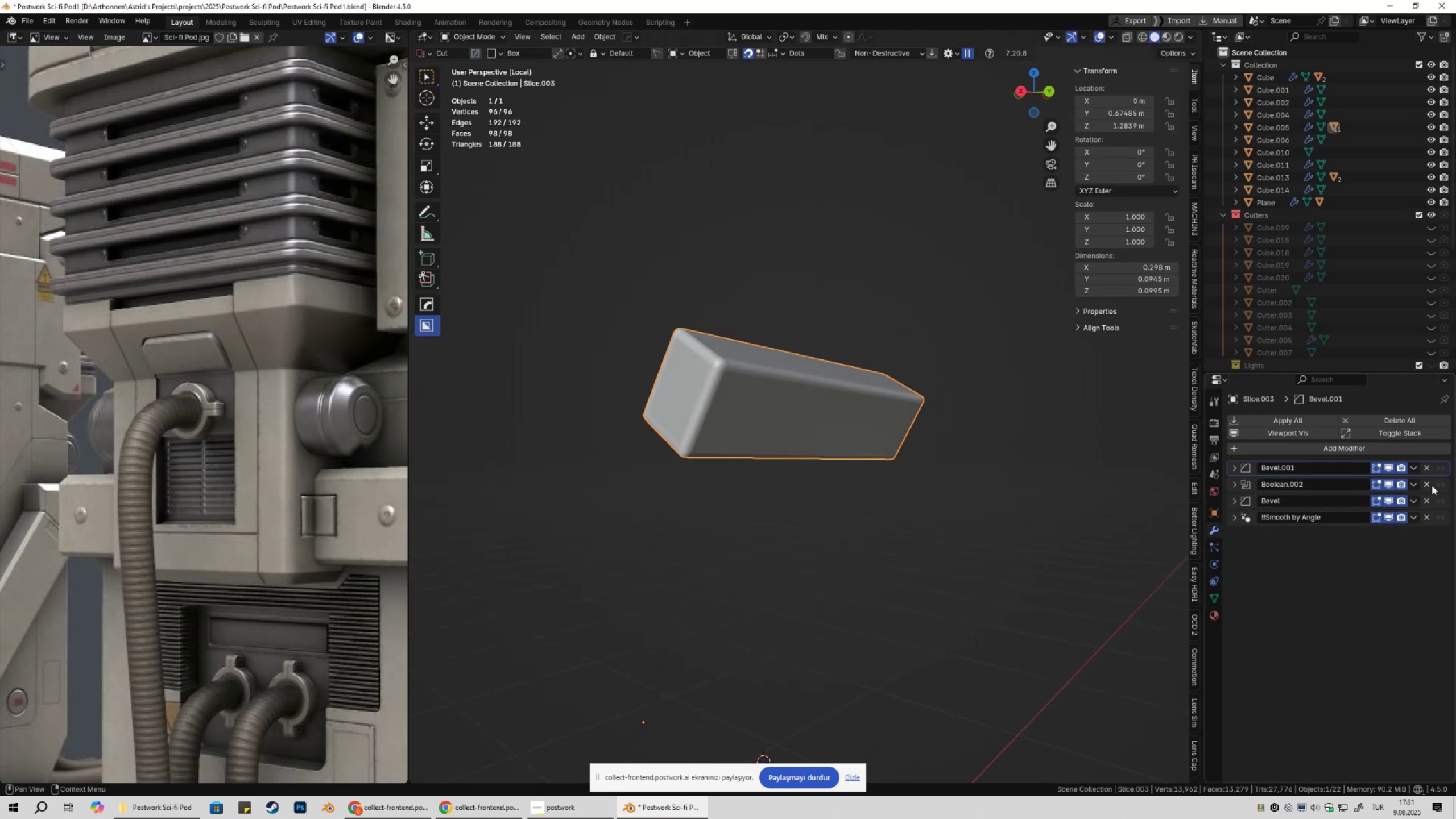 
left_click_drag(start_coordinate=[1438, 485], to_coordinate=[1440, 458])
 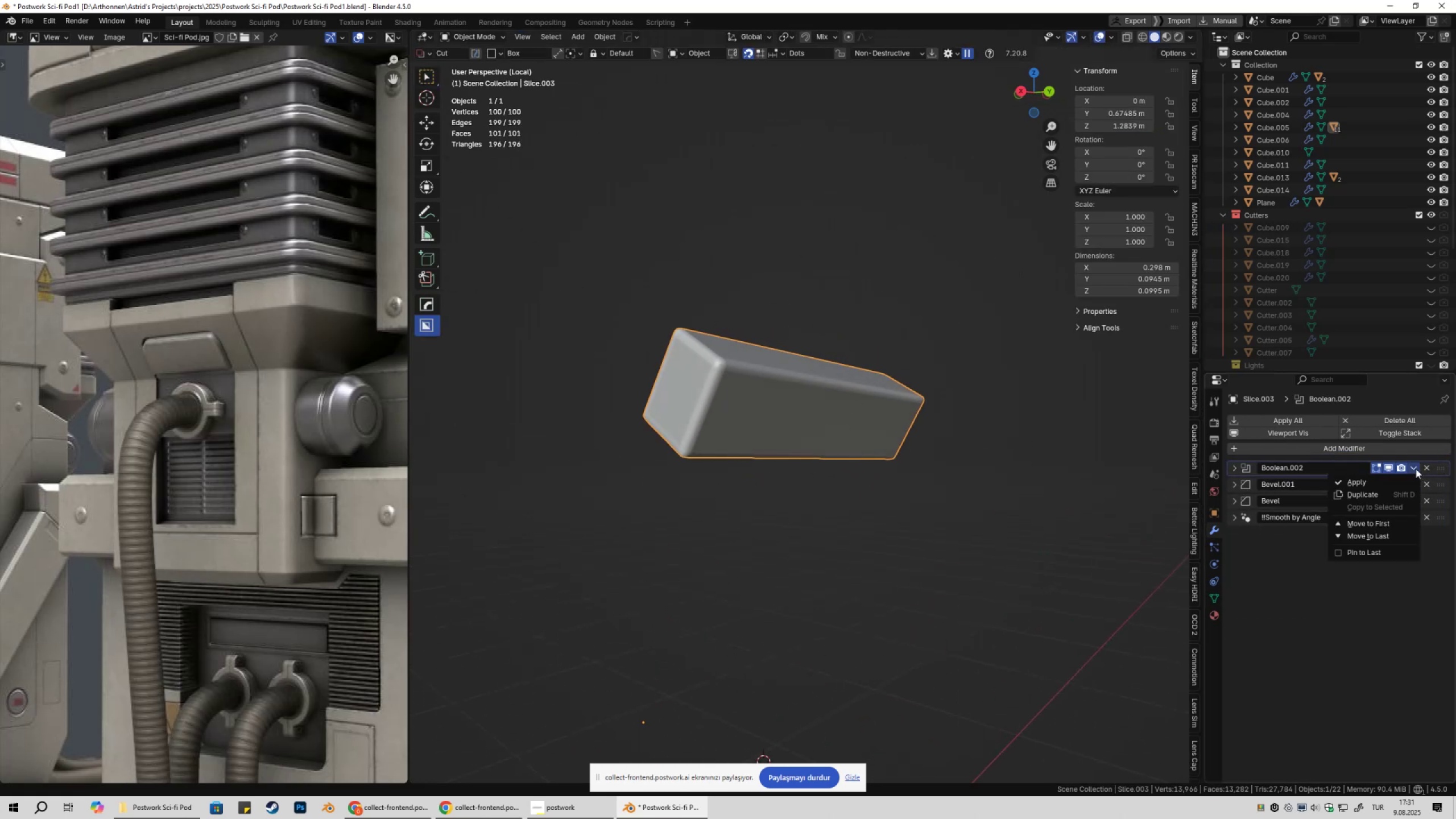 
double_click([1400, 483])
 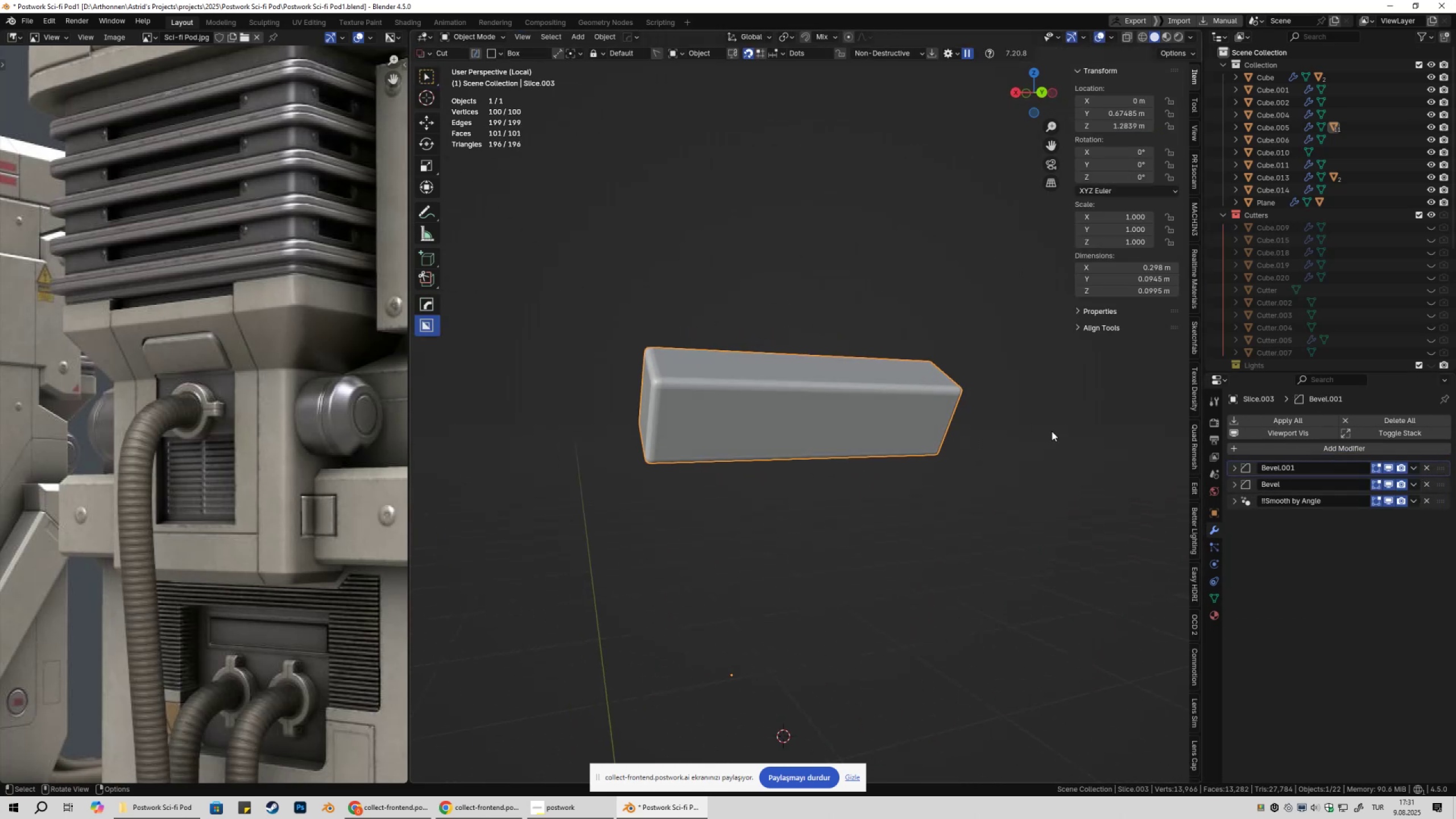 
key(NumpadDivide)
 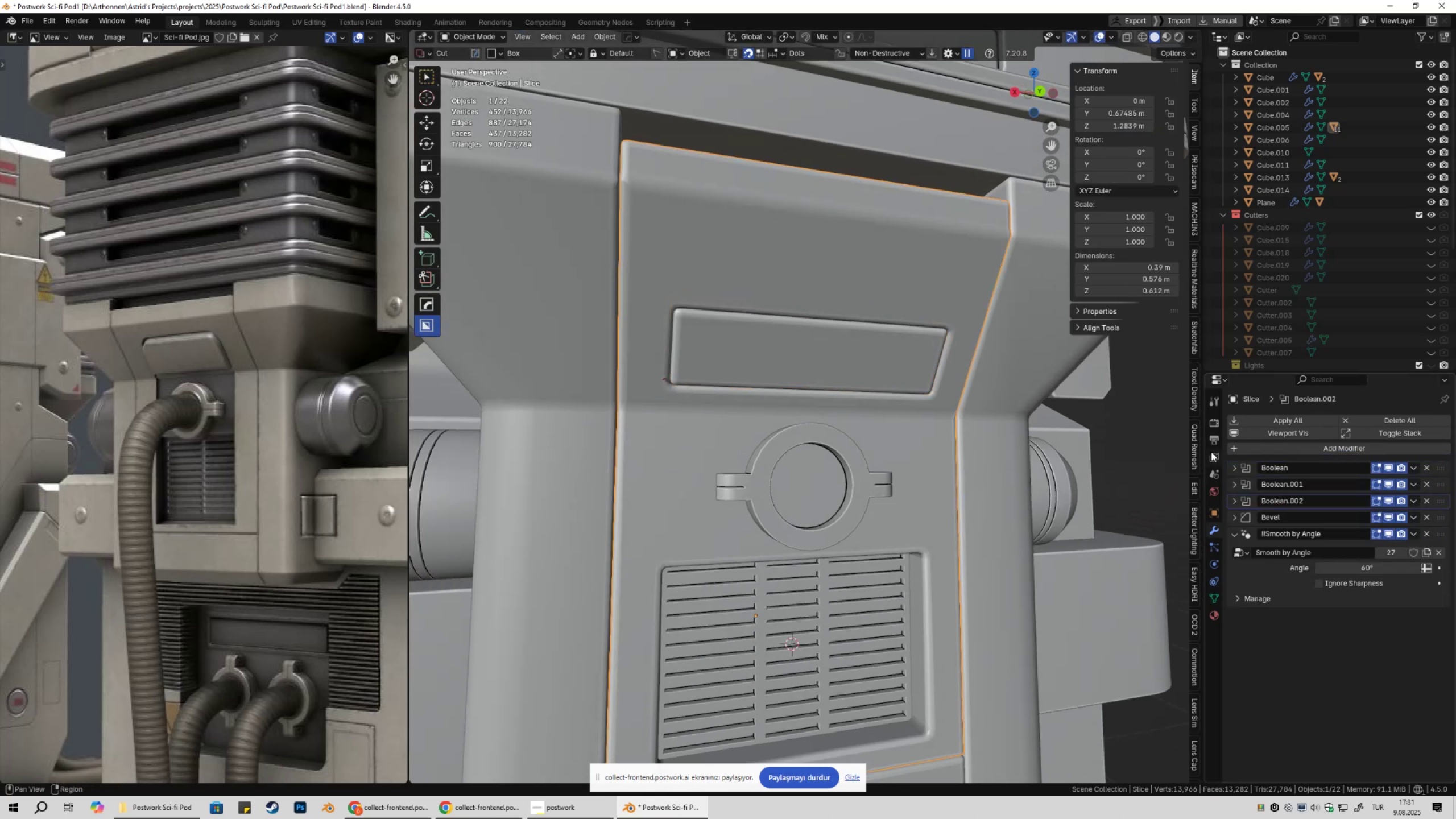 
left_click([1389, 502])
 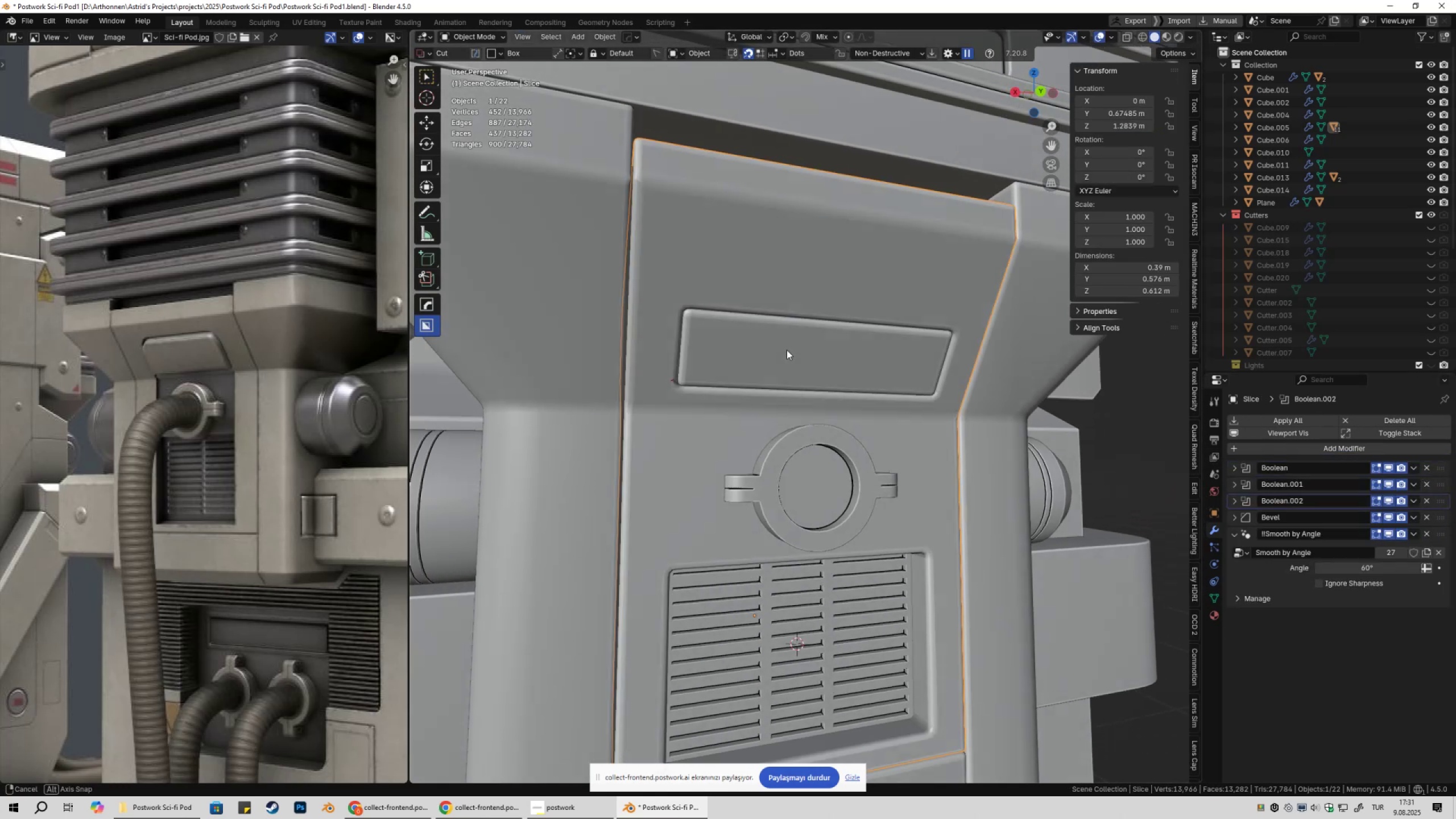 
left_click([795, 352])
 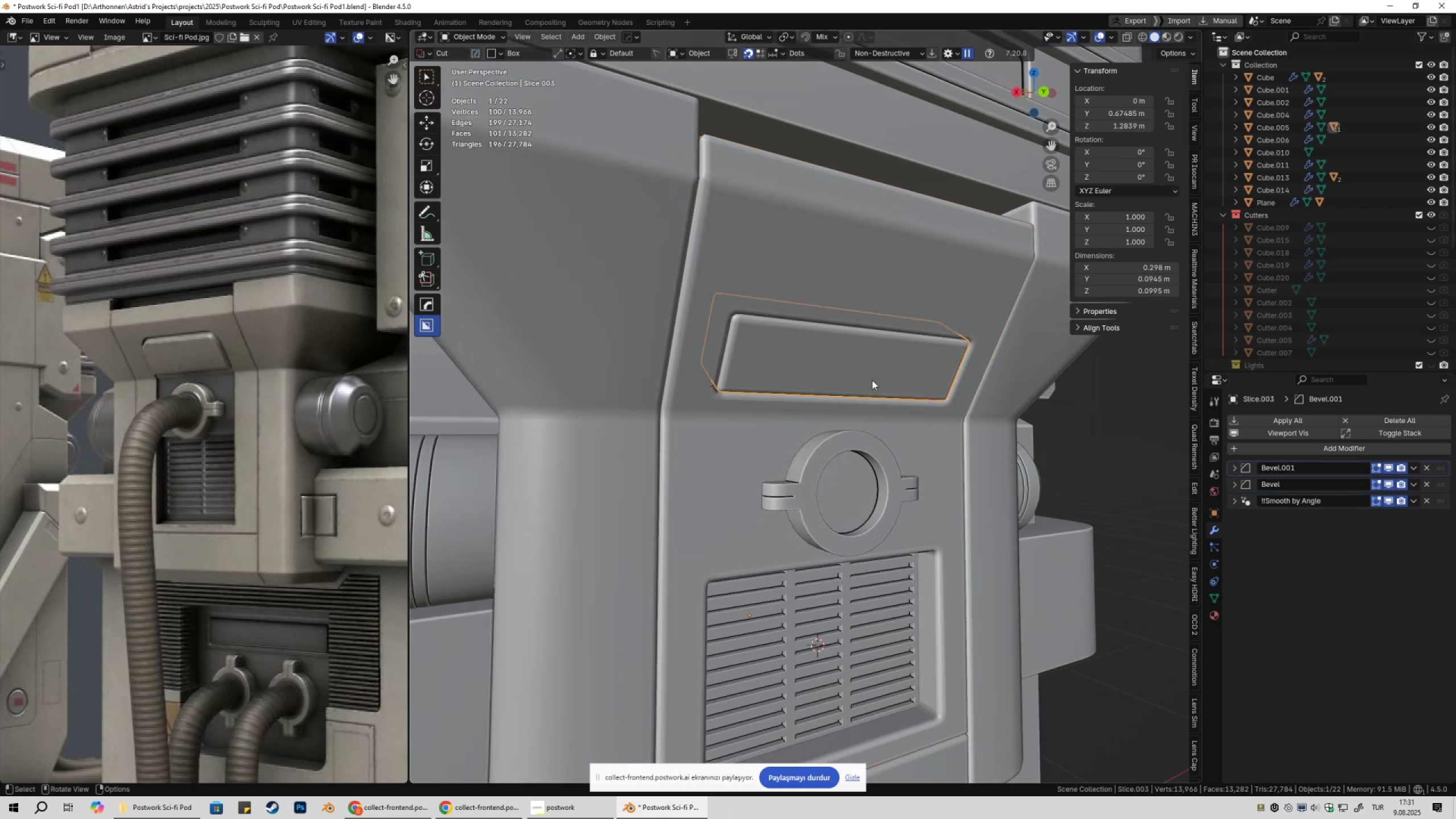 
key(Tab)
 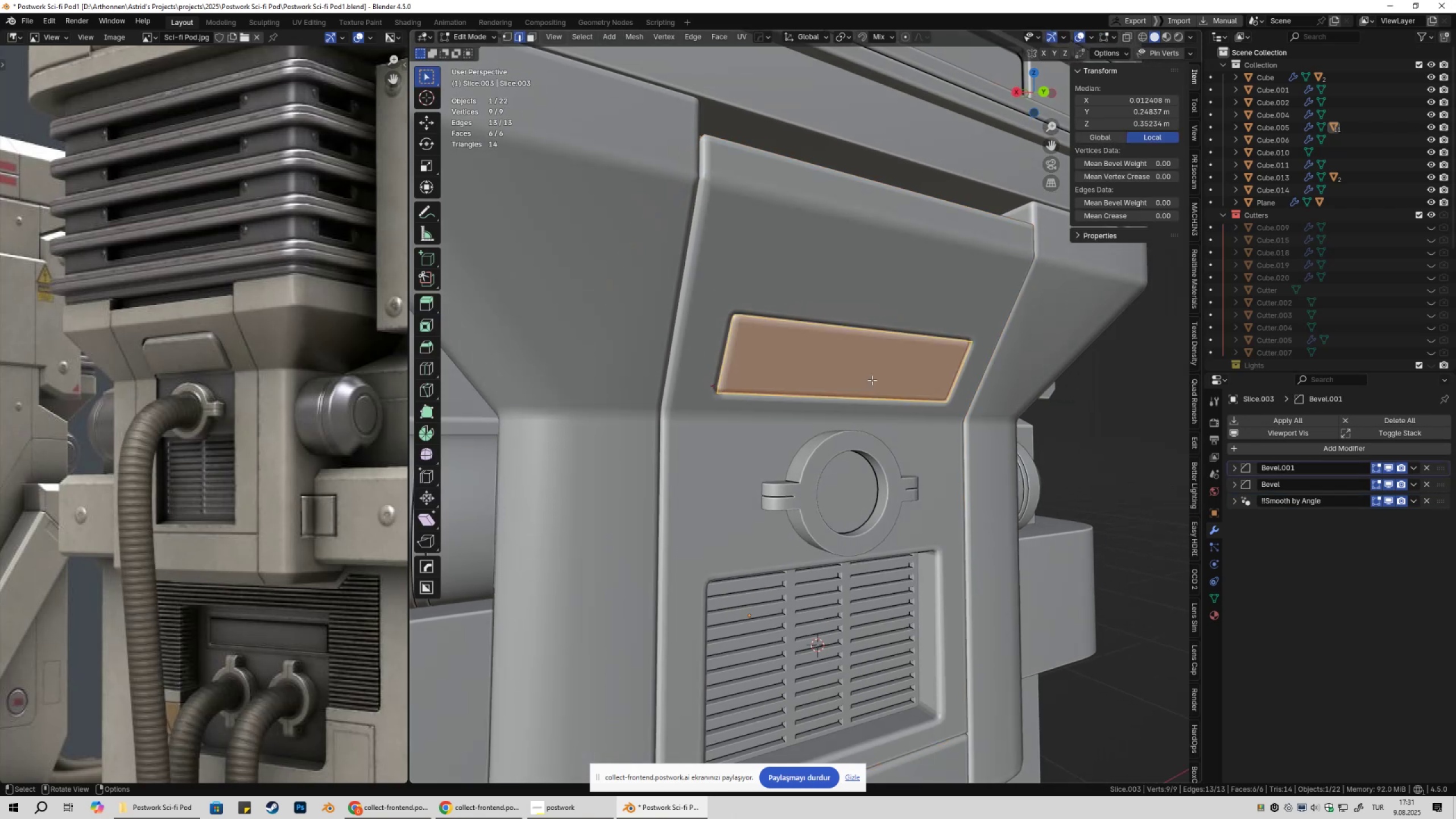 
key(Tab)
 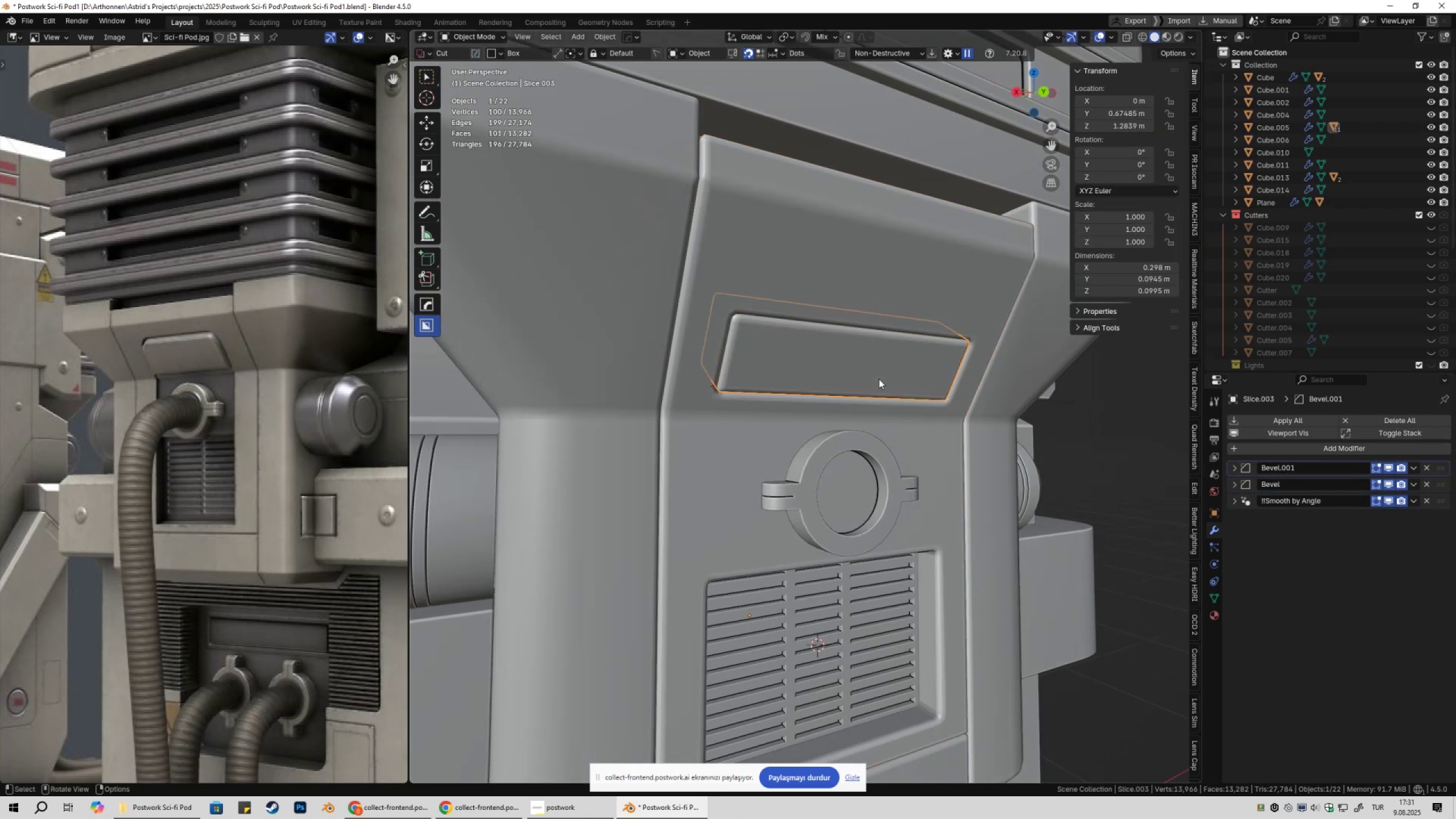 
key(NumpadDivide)
 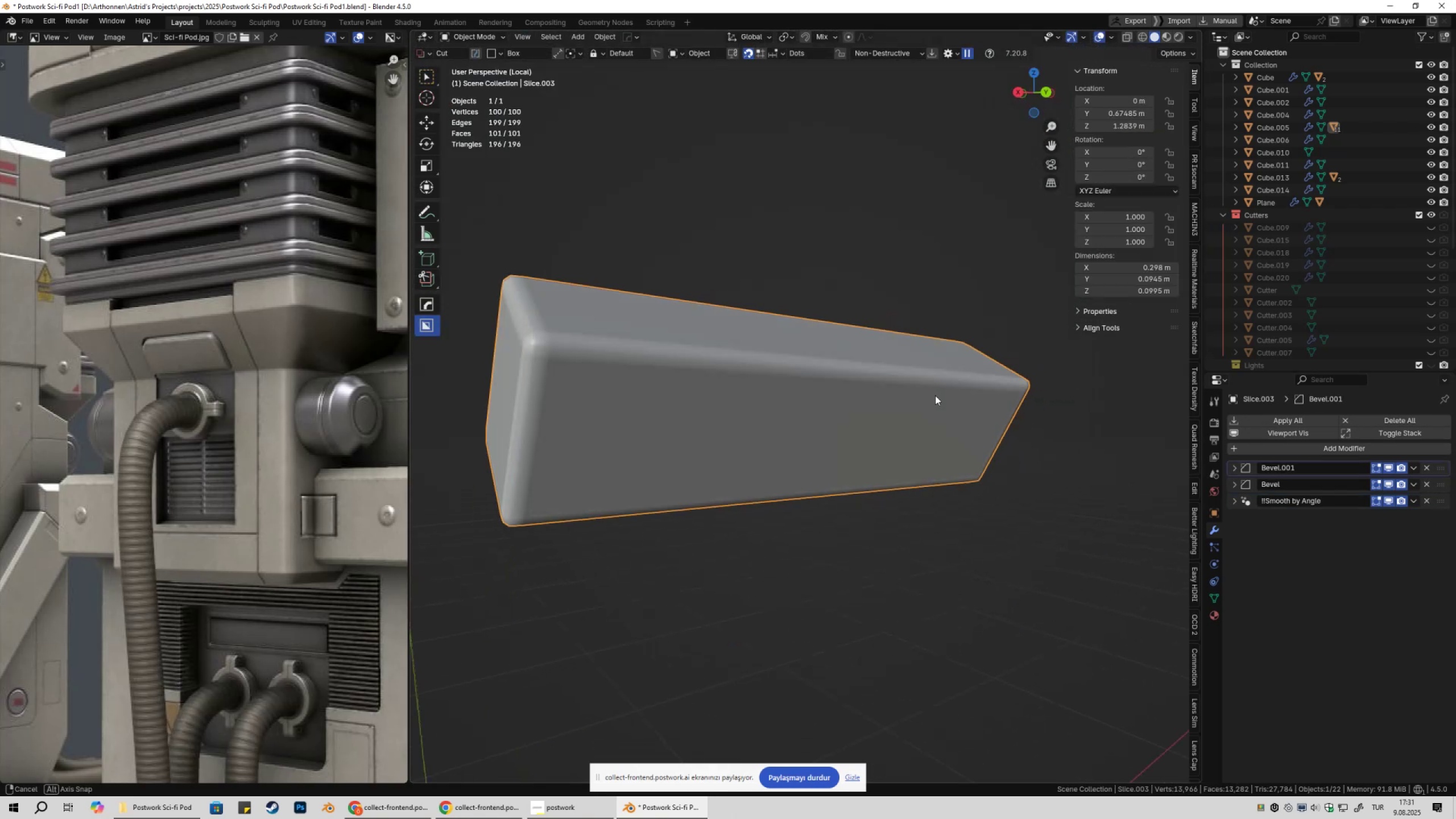 
key(Tab)
 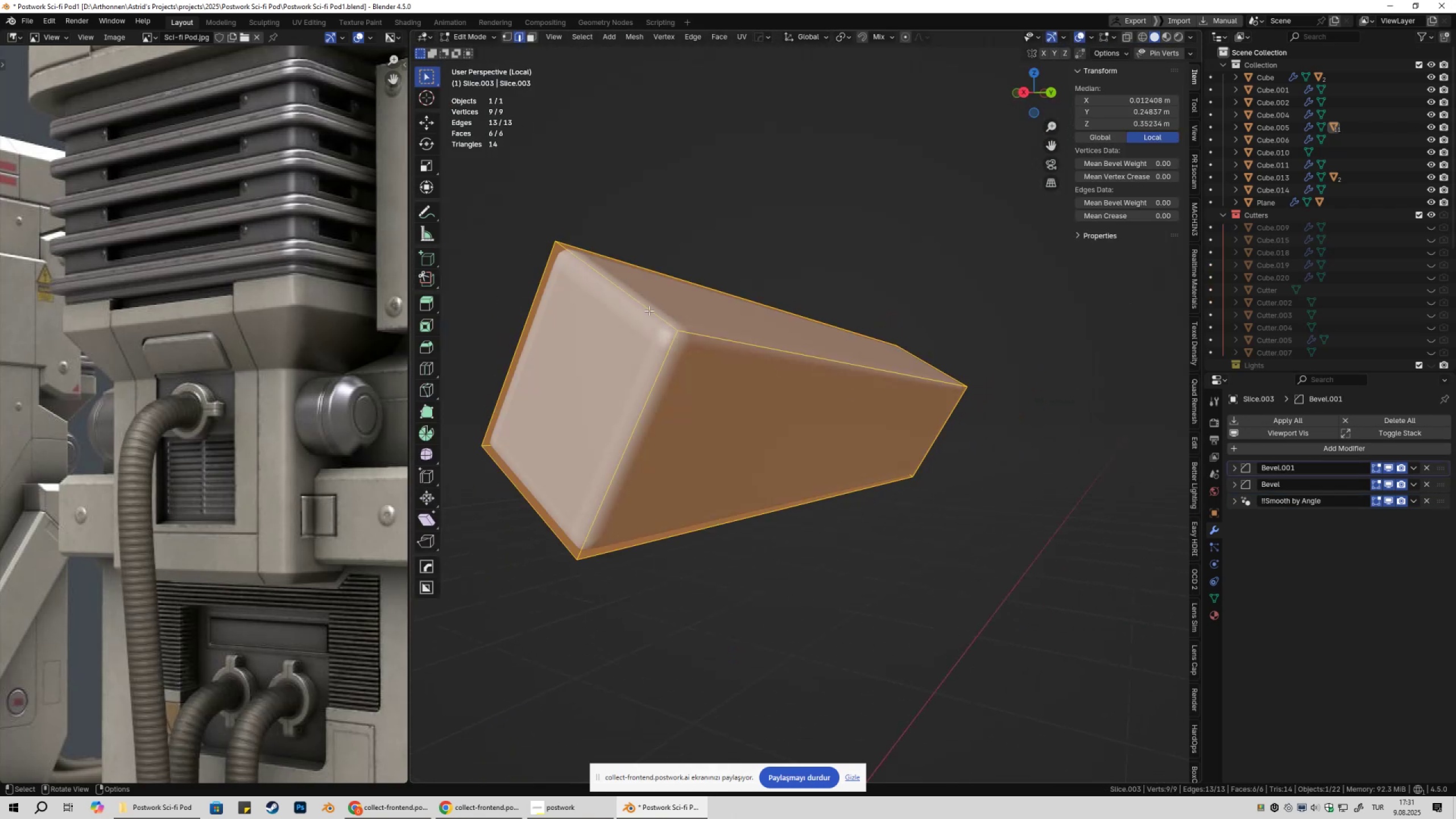 
key(2)
 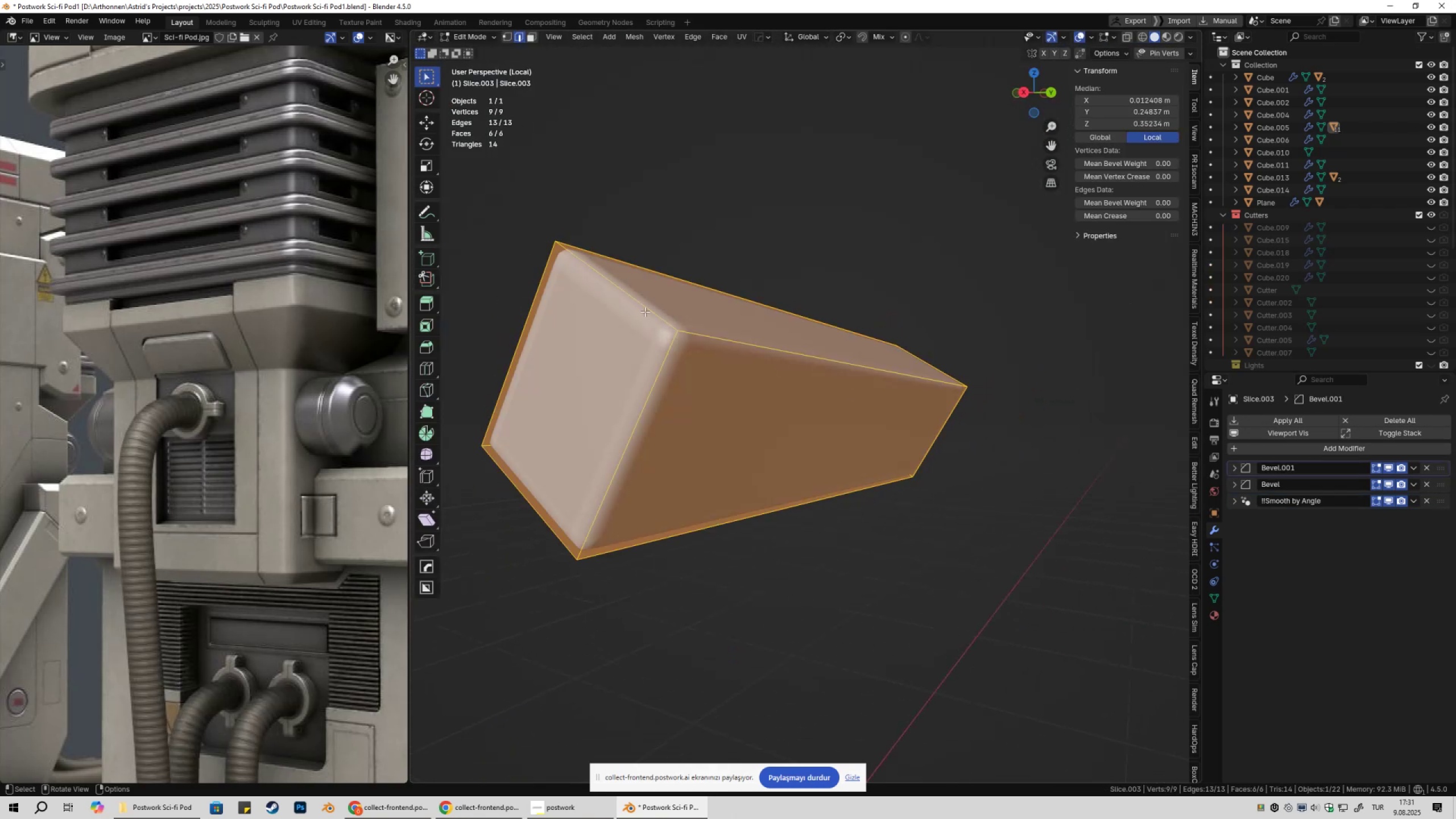 
left_click([645, 312])
 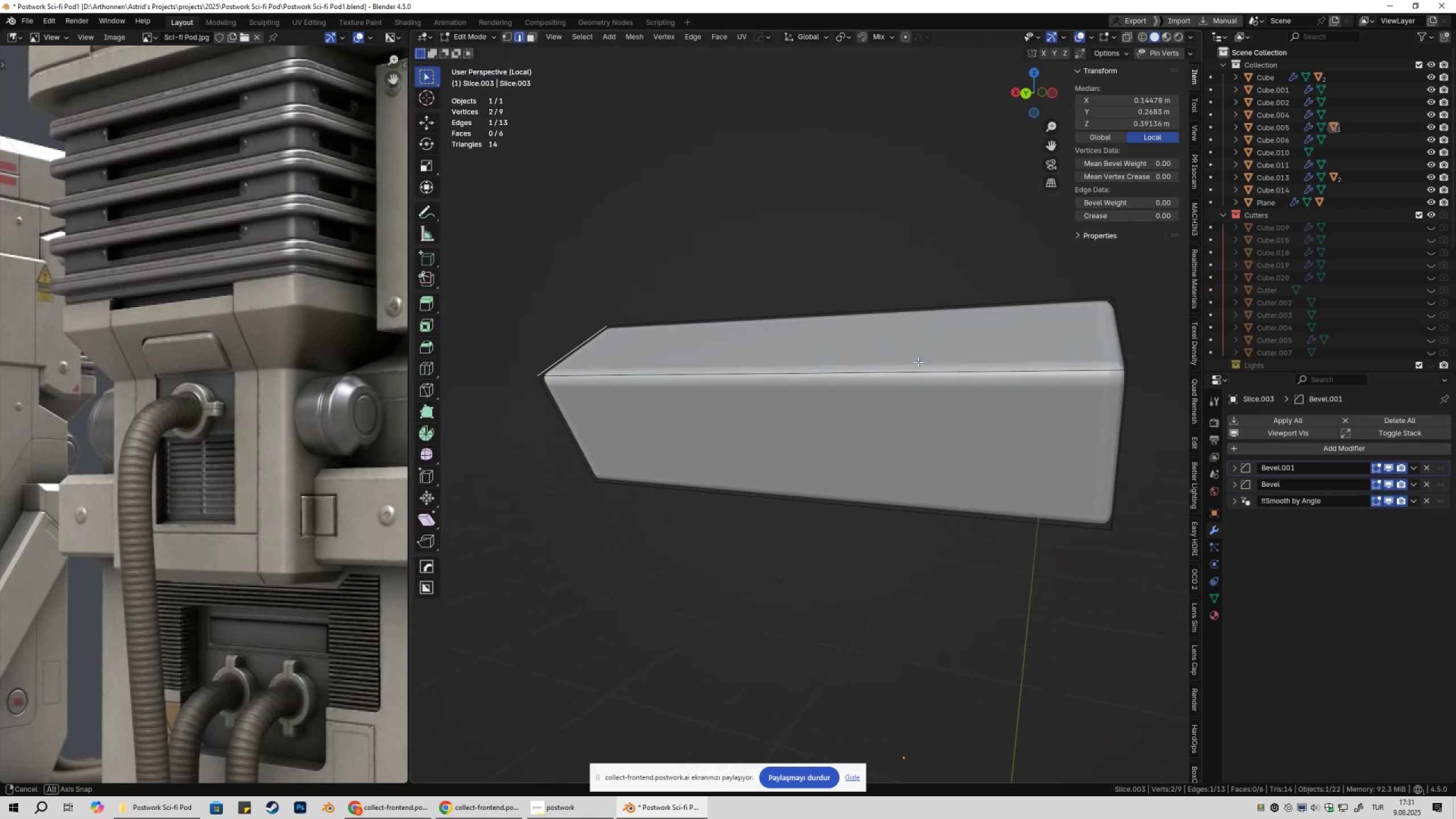 
hold_key(key=ShiftLeft, duration=0.94)
left_click([1103, 347])
 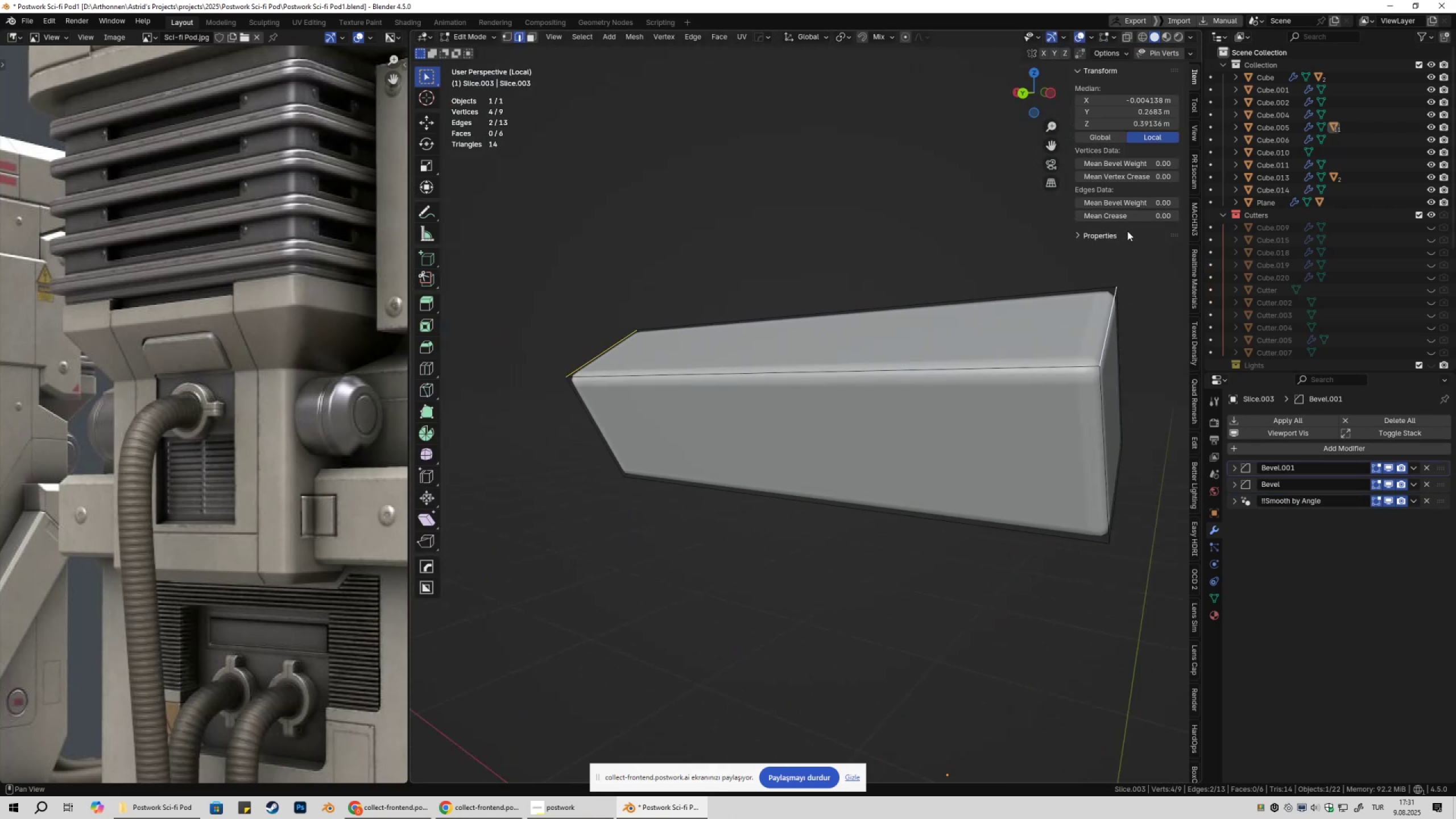 
left_click_drag(start_coordinate=[1121, 202], to_coordinate=[173, 221])
 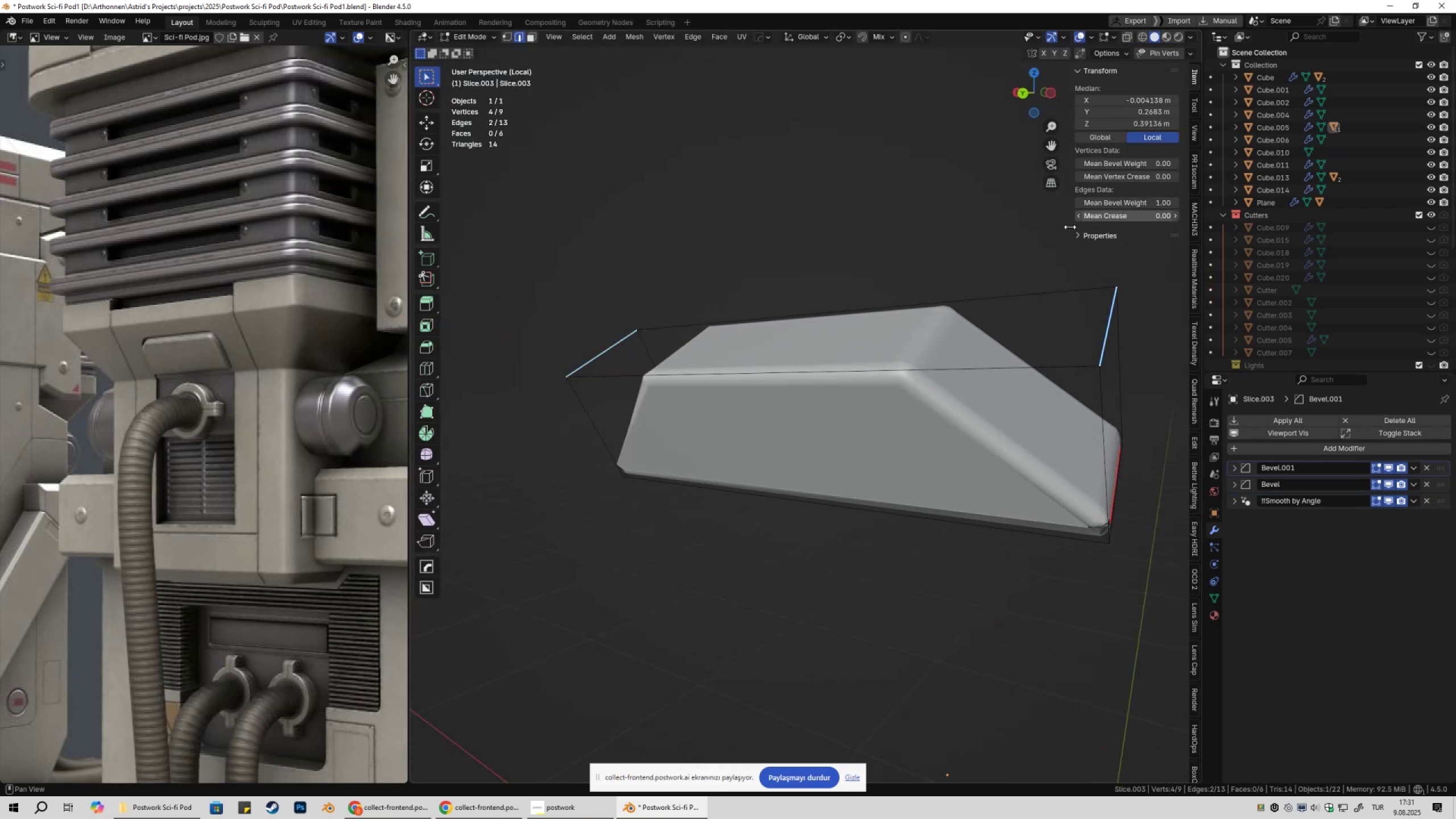 
key(Tab)
 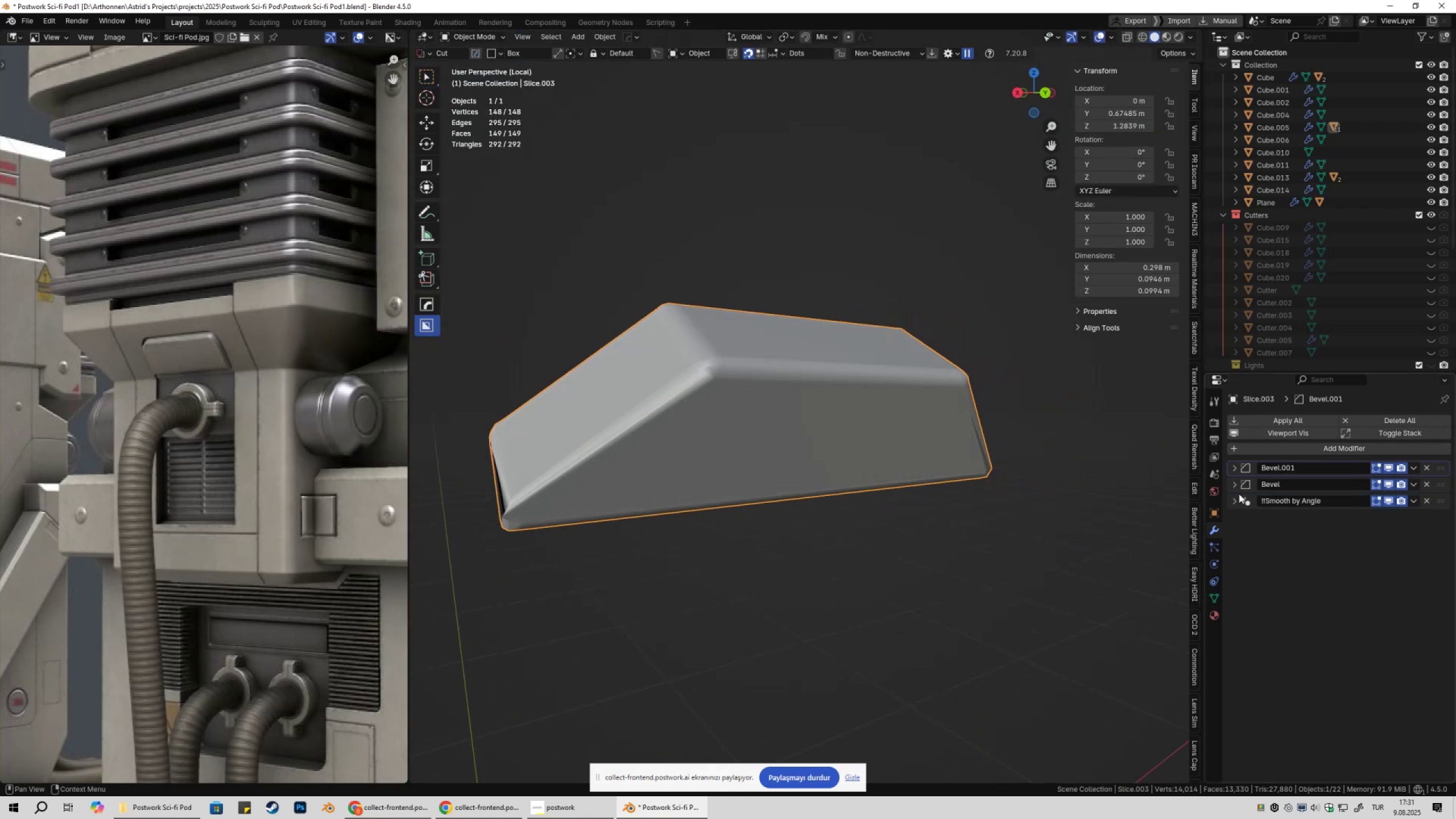 
left_click([1237, 471])
 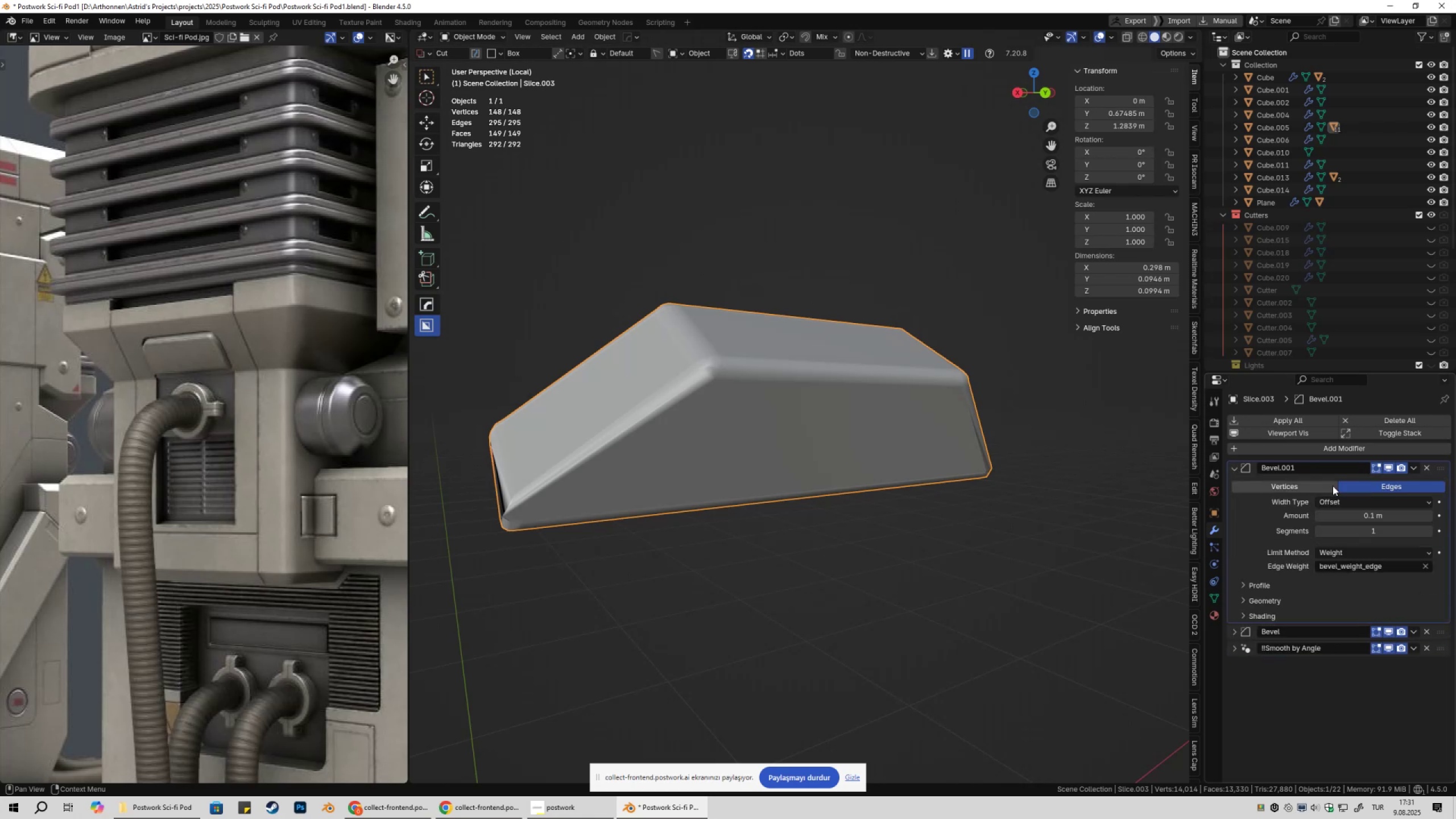 
hold_key(key=ShiftLeft, duration=0.43)
 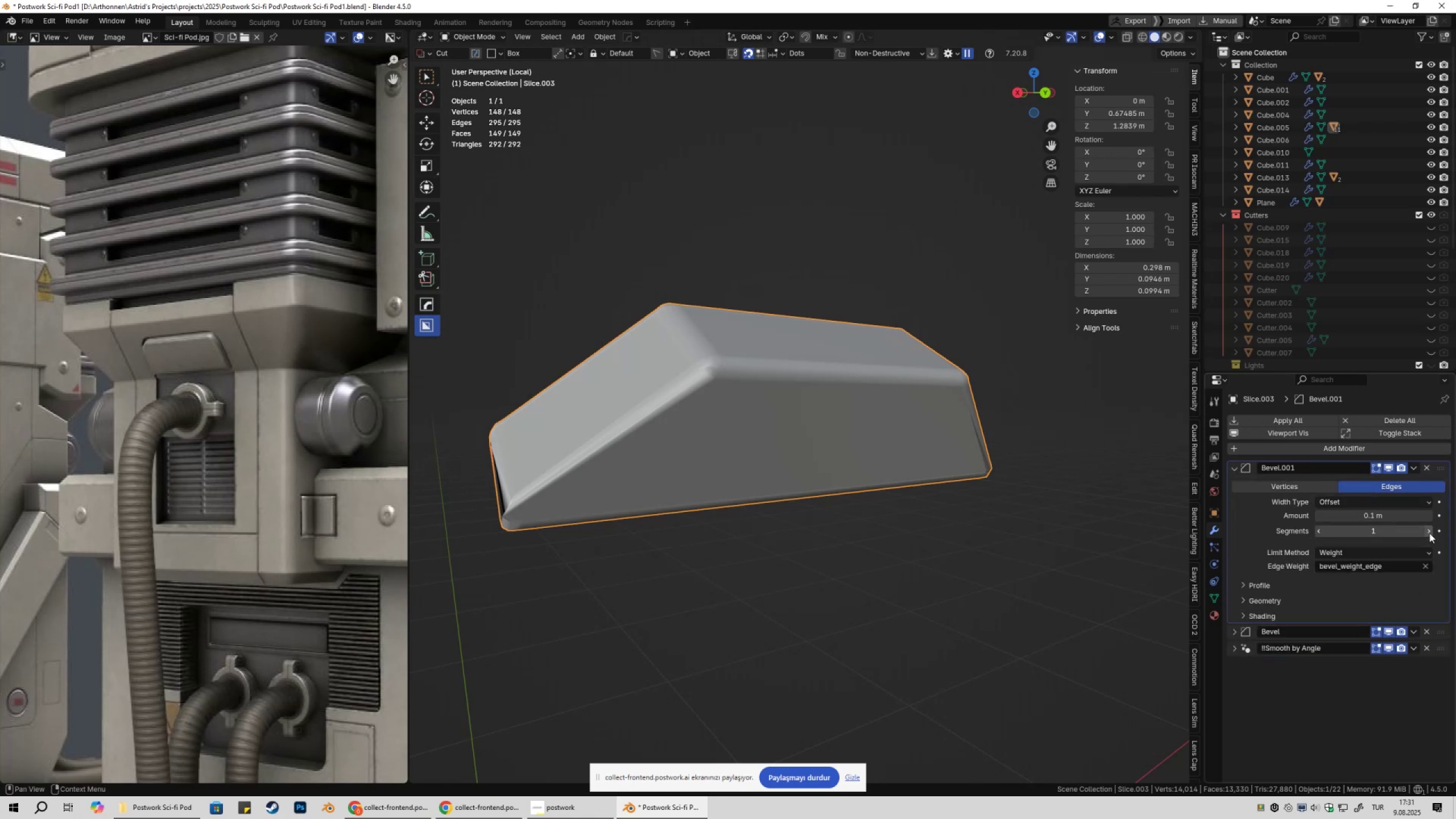 
left_click_drag(start_coordinate=[1432, 533], to_coordinate=[265, 533])
 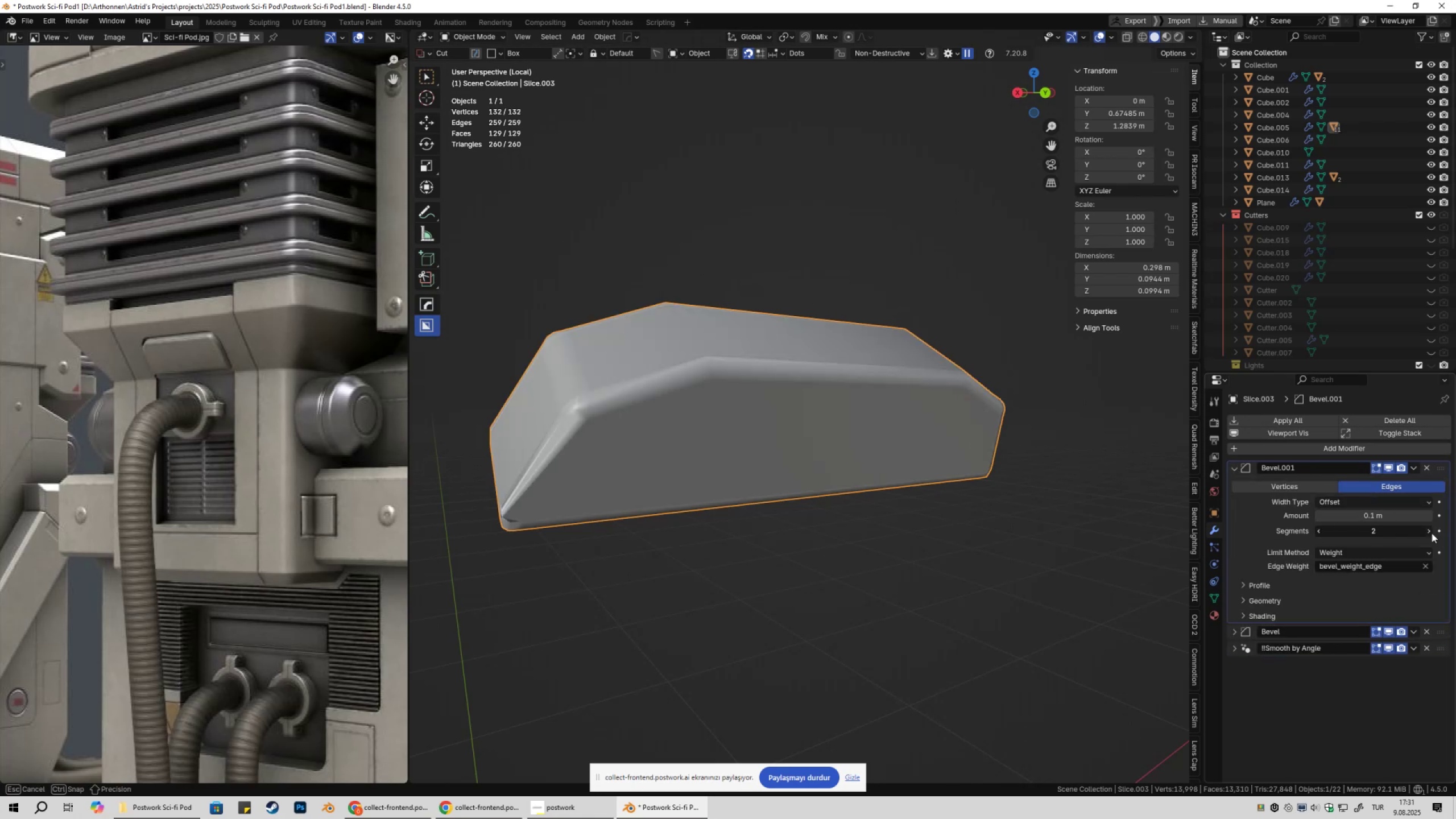 
double_click([1432, 533])
 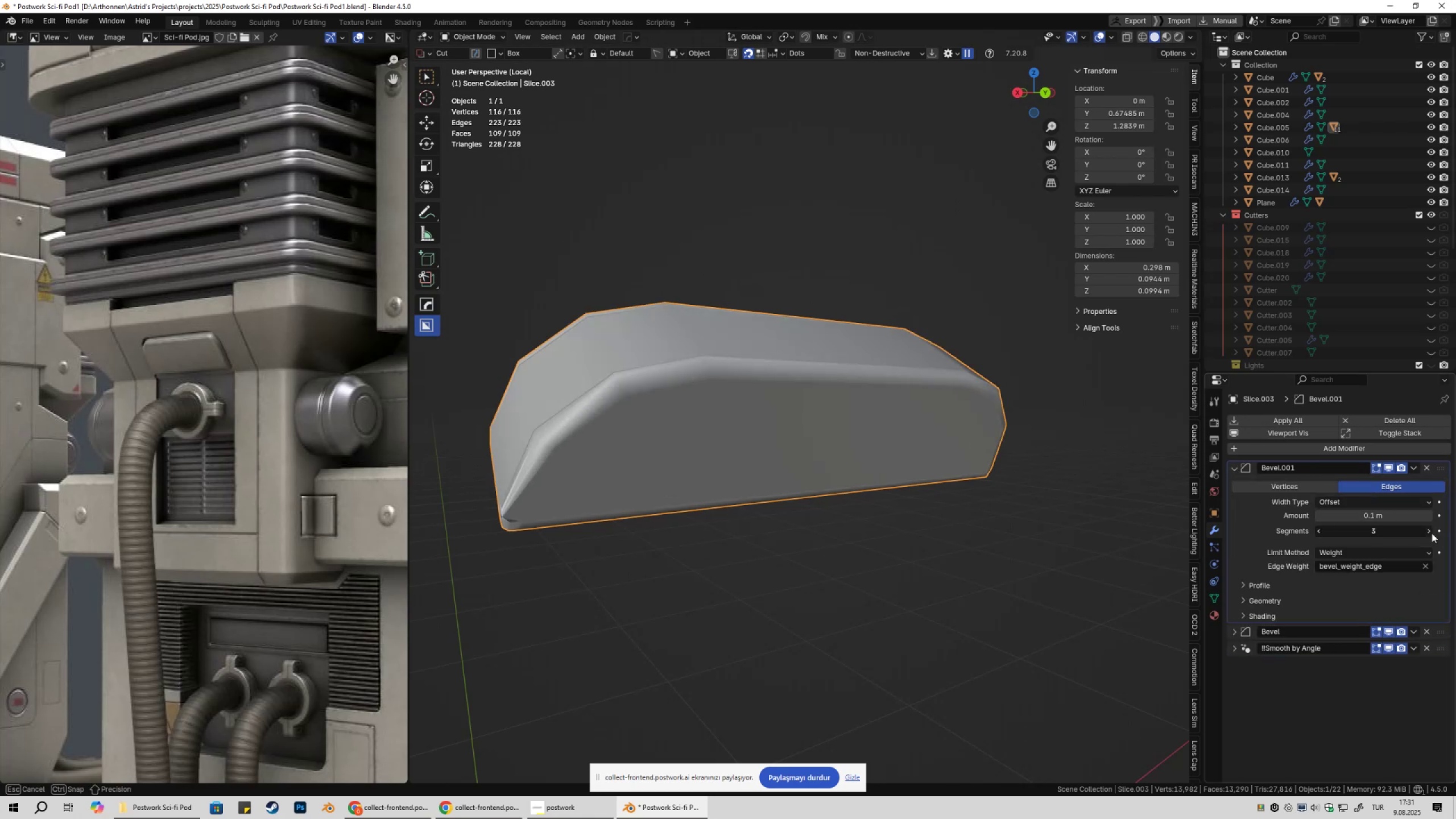 
triple_click([1432, 533])
 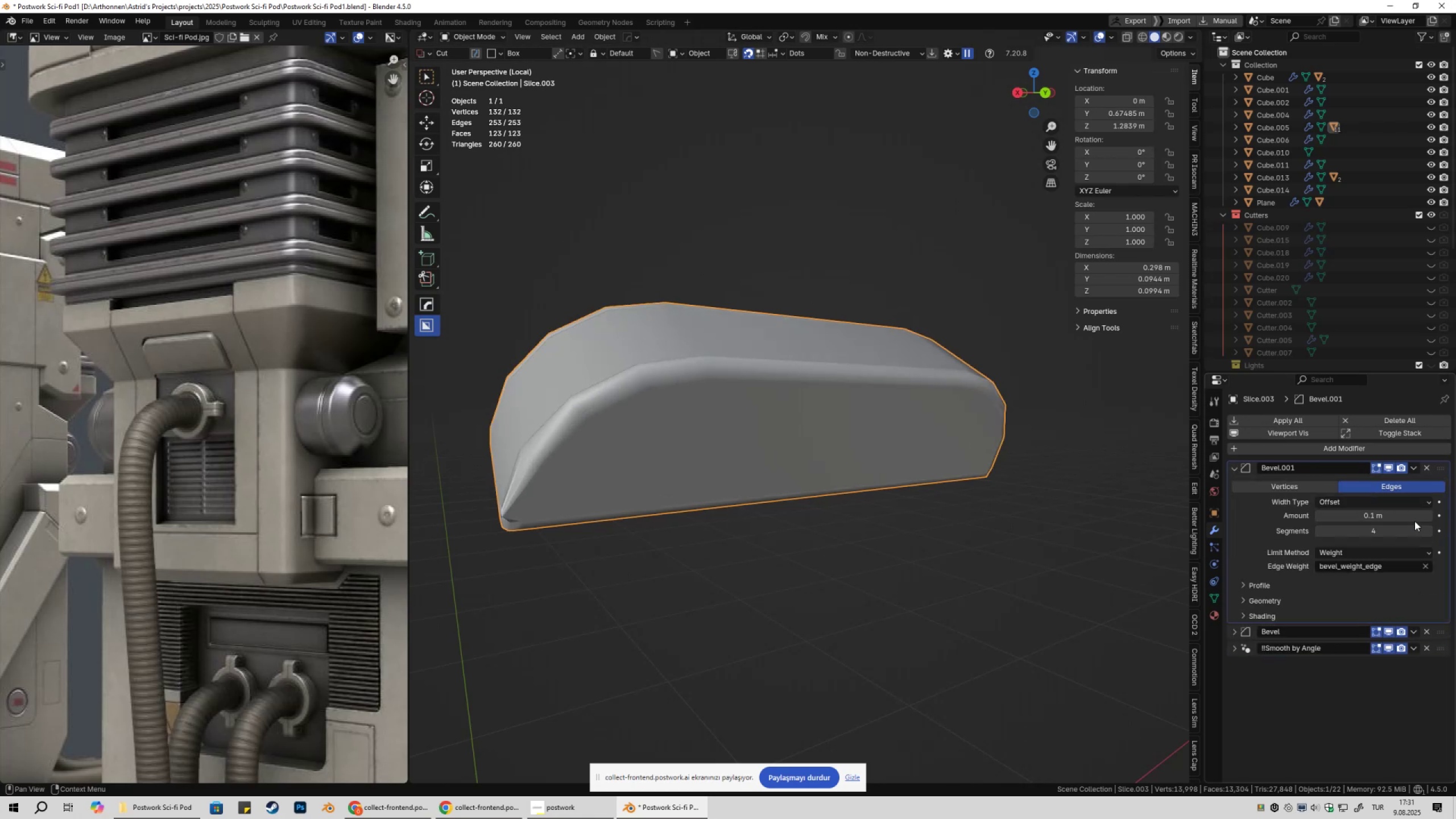 
hold_key(key=ShiftLeft, duration=1.53)
left_click_drag(start_coordinate=[1389, 515], to_coordinate=[188, 518])
 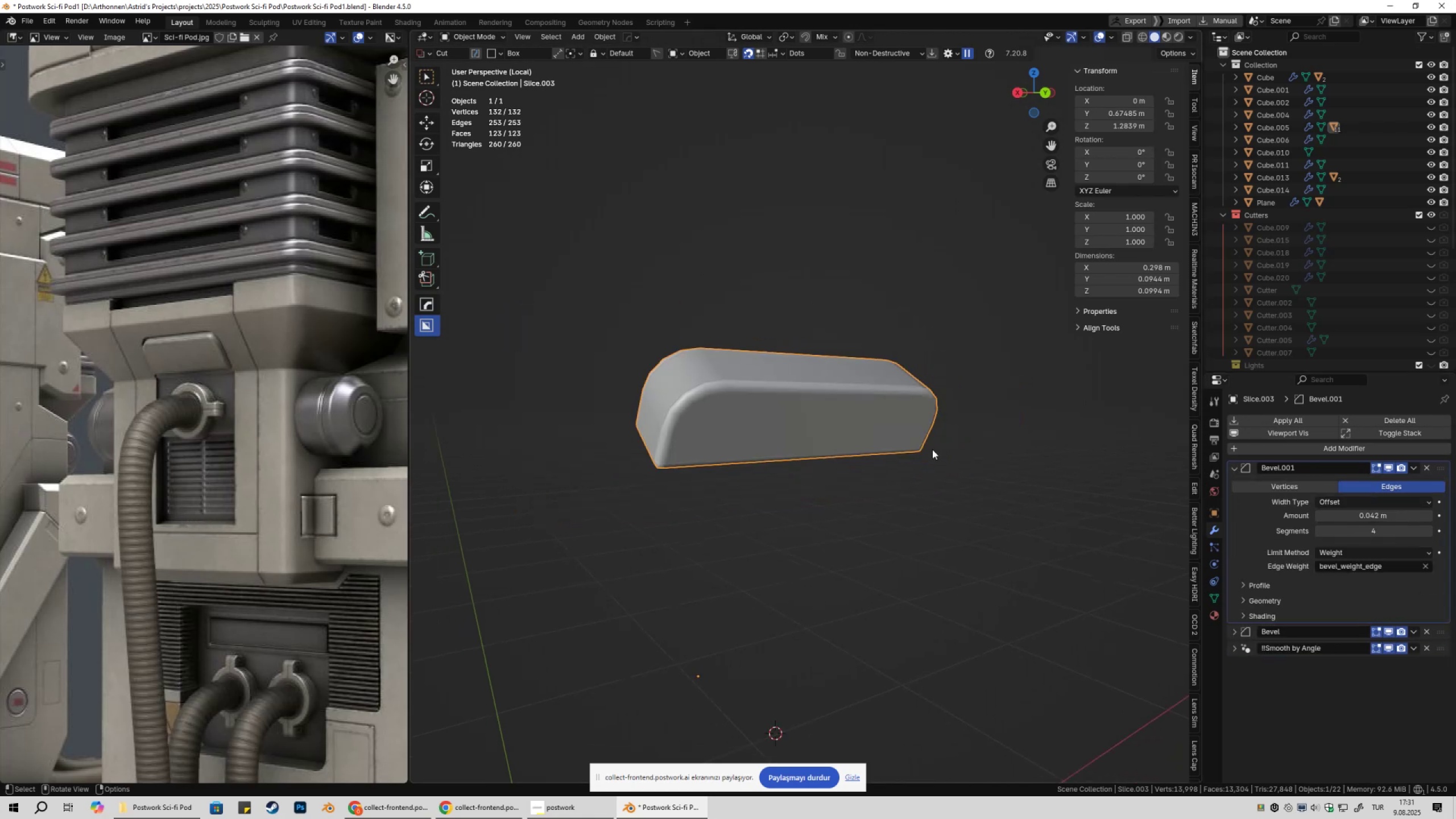 
hold_key(key=ShiftLeft, duration=1.52)
 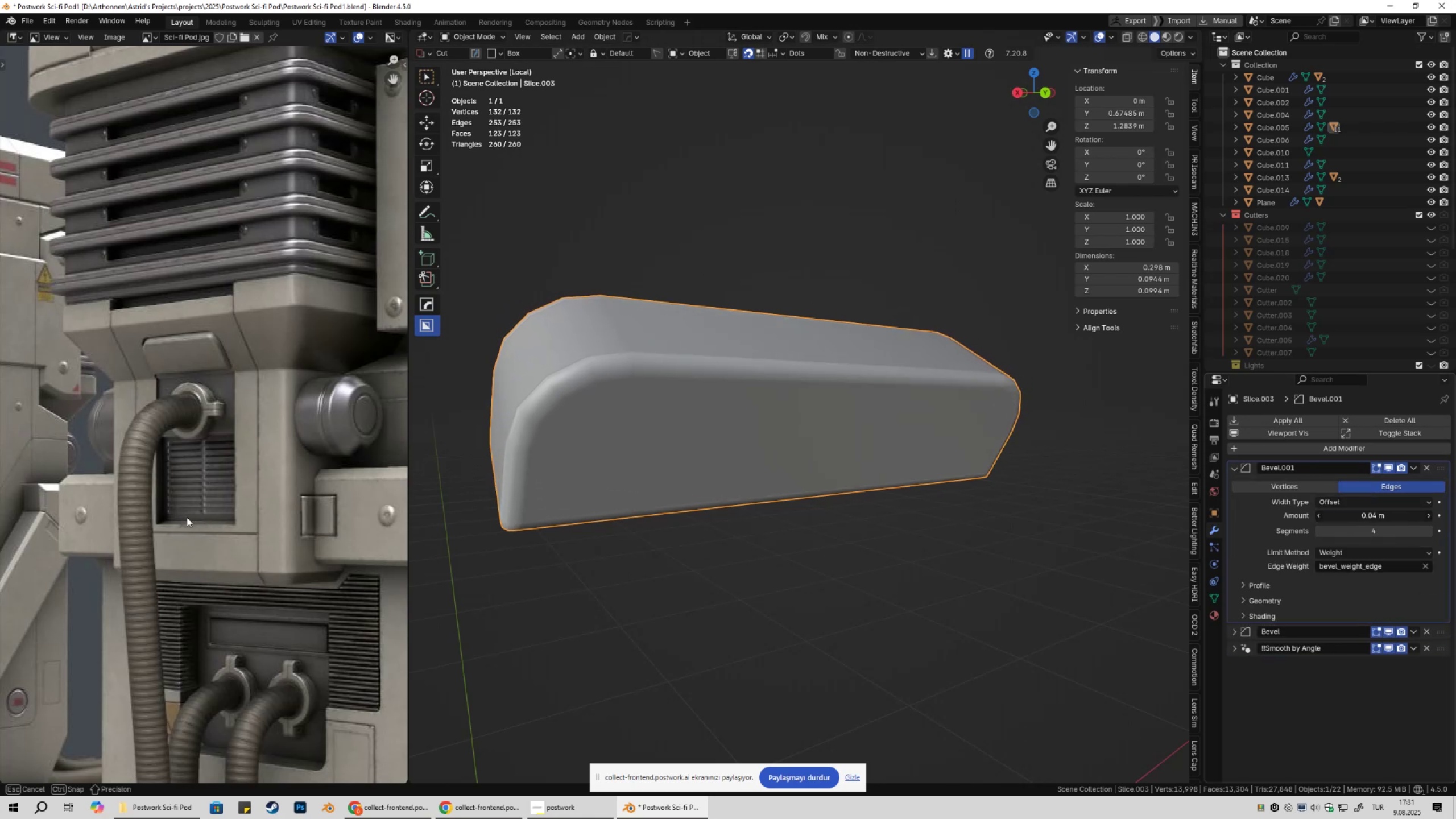 
hold_key(key=ShiftLeft, duration=1.2)
 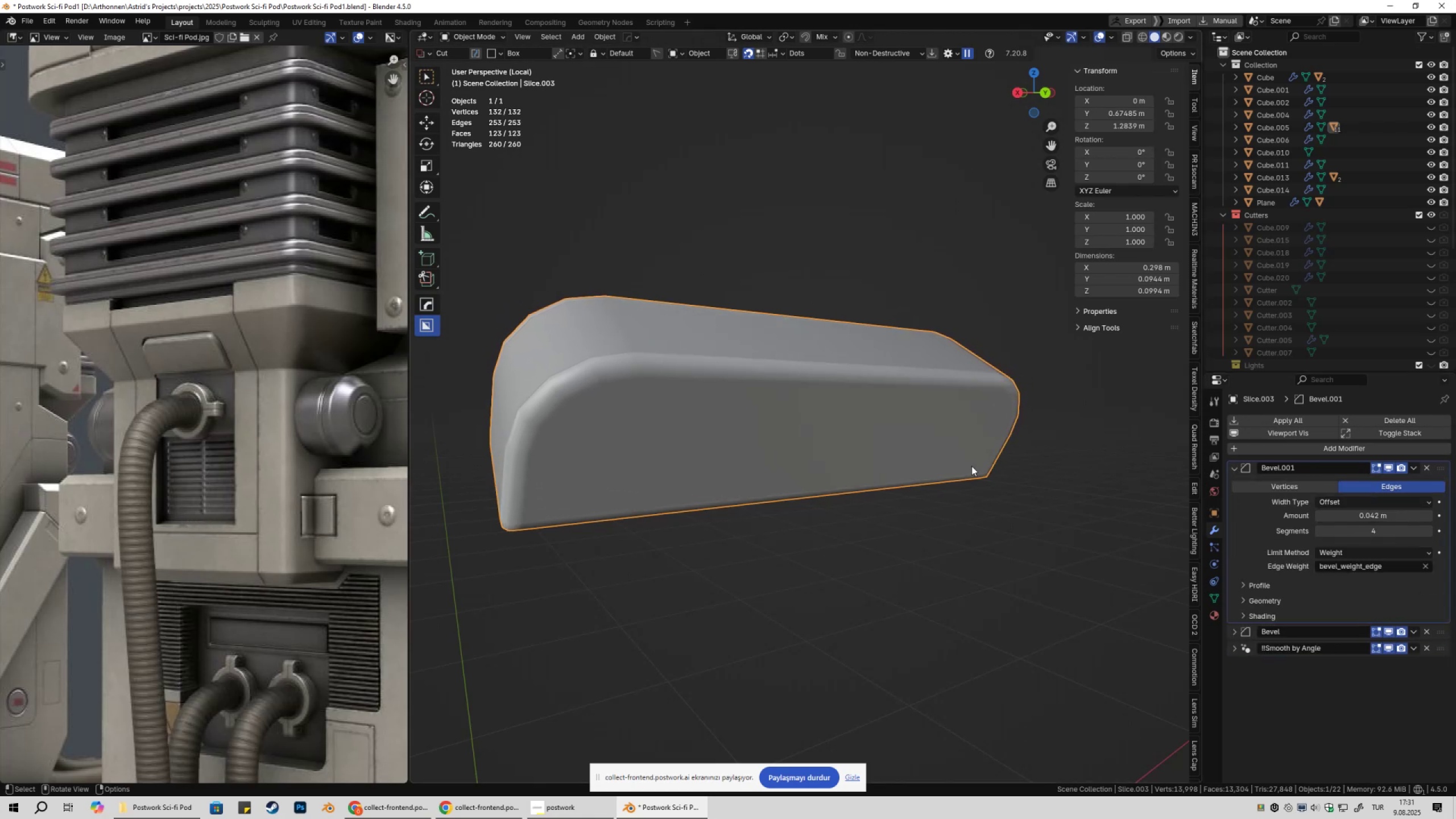 
scroll: coordinate [940, 470], scroll_direction: down, amount: 3.0
 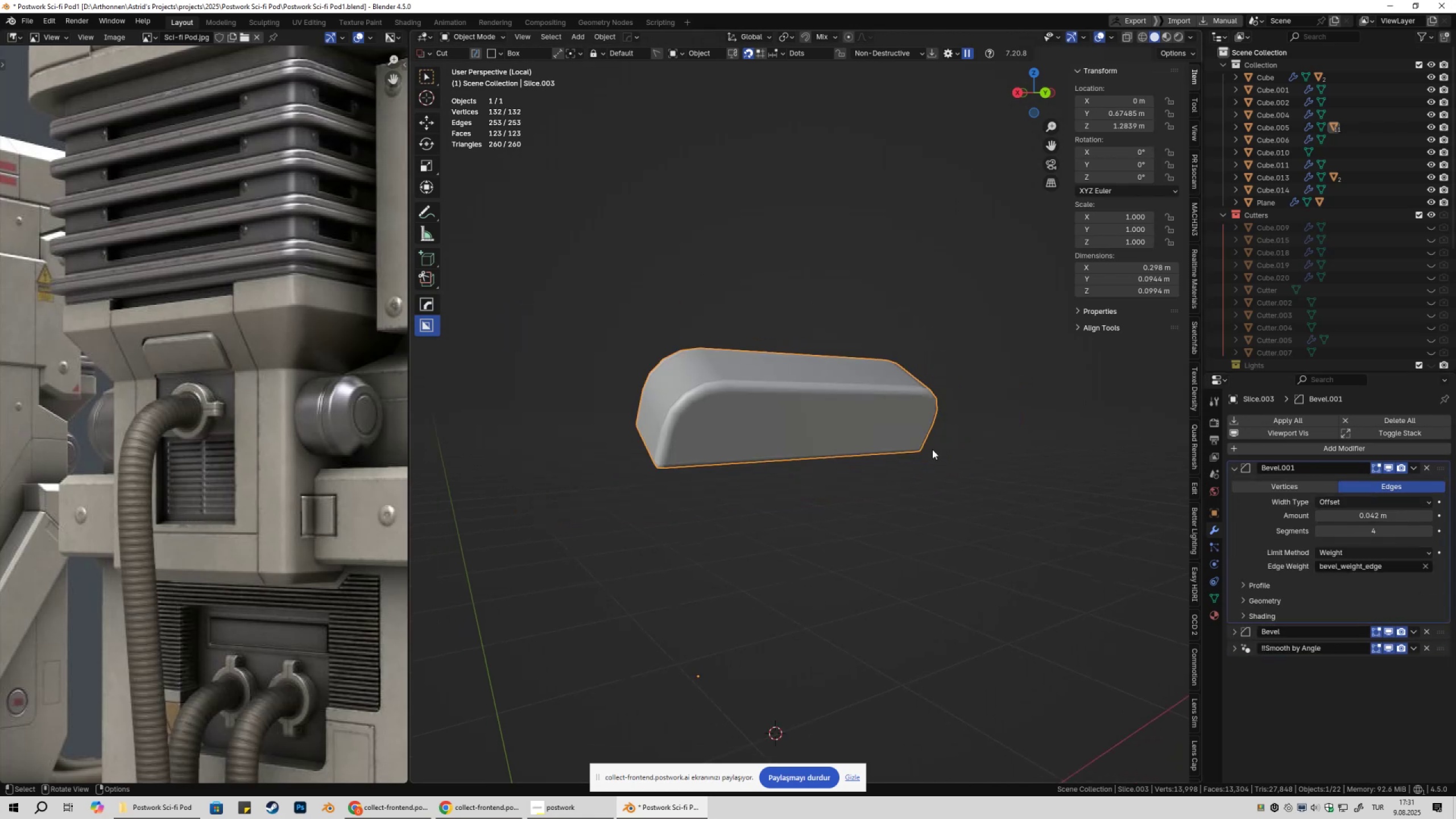 
key(NumpadDivide)
 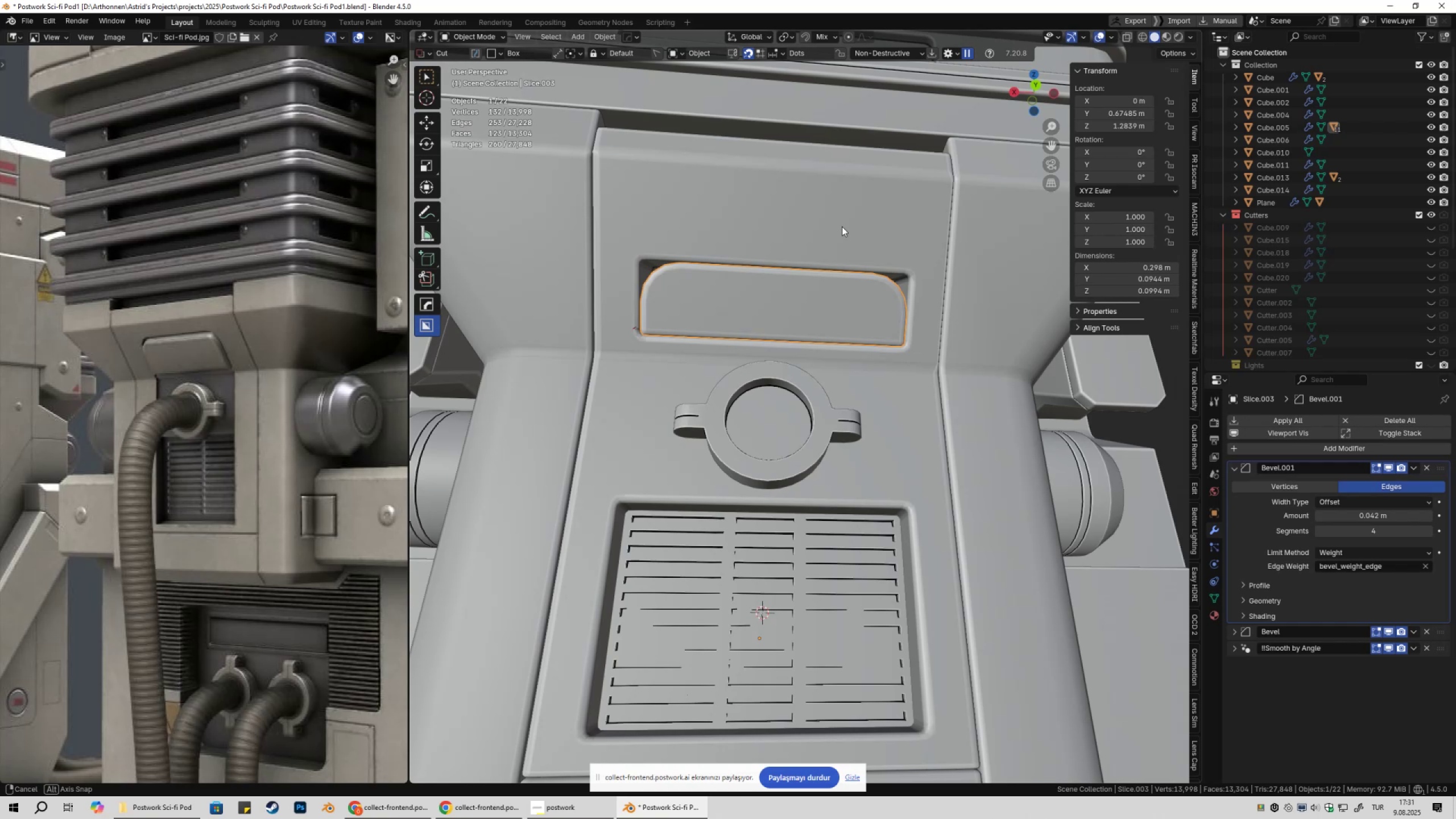 
double_click([1430, 530])
 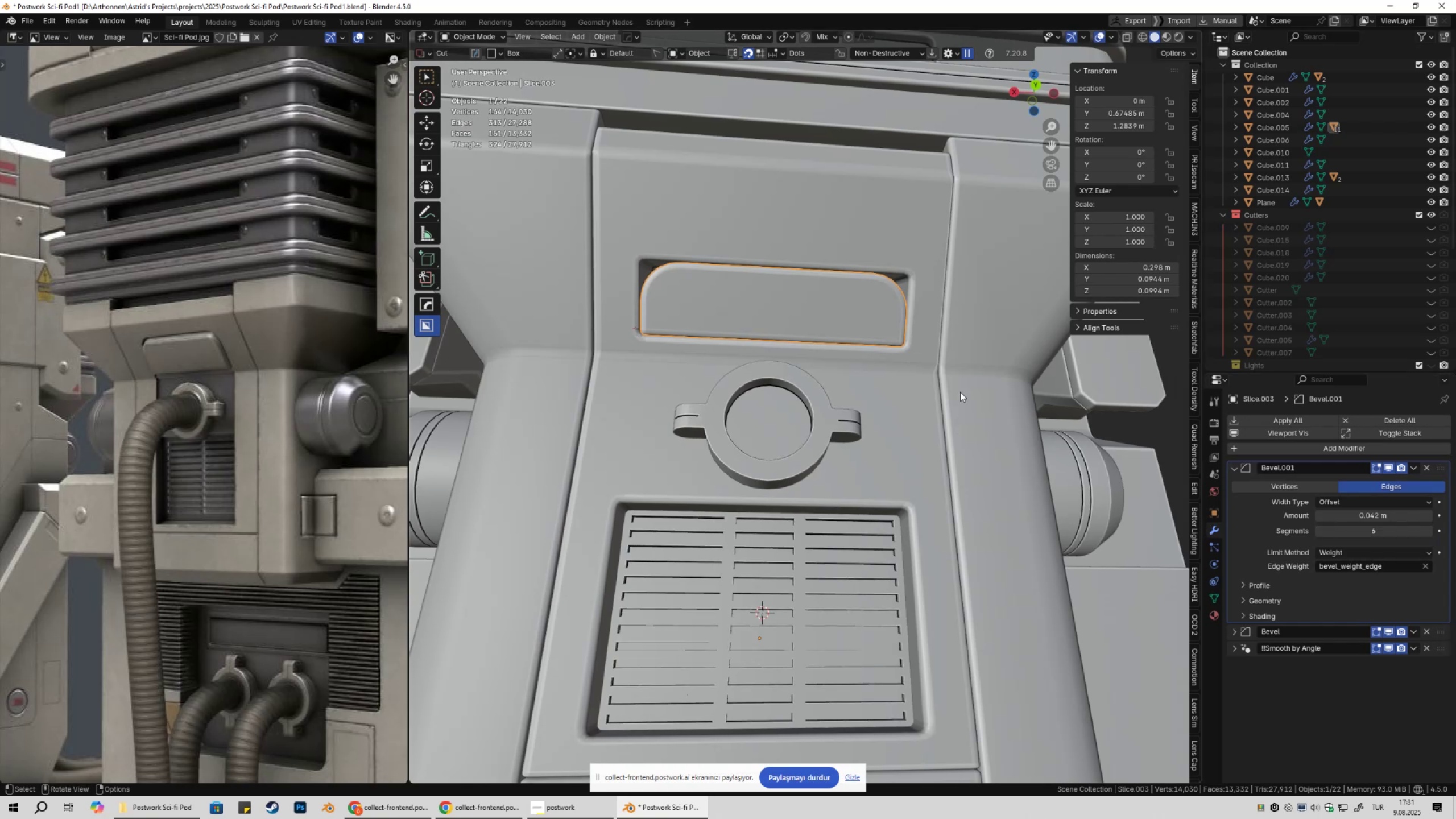 
triple_click([960, 392])
 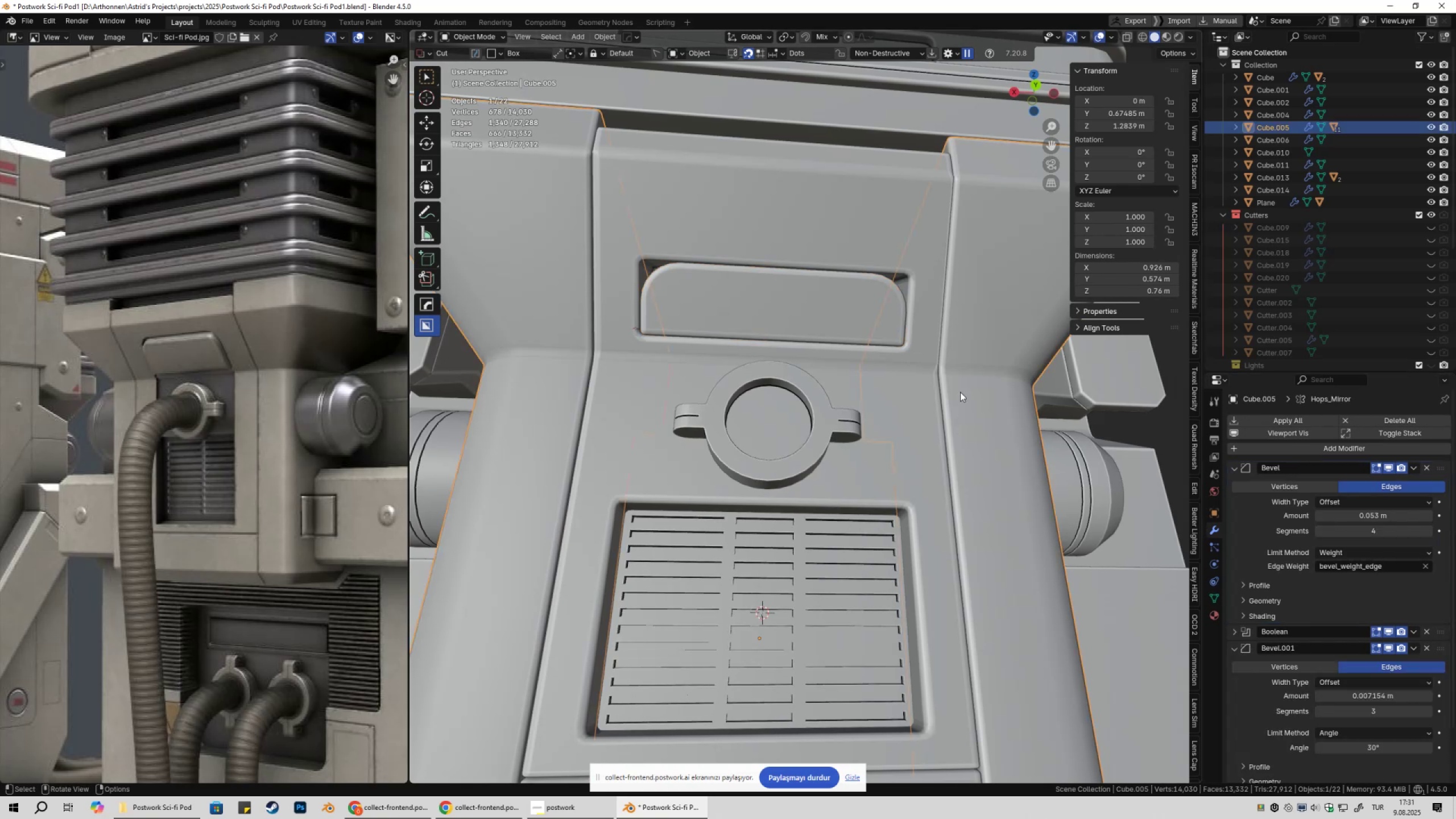 
scroll: coordinate [858, 437], scroll_direction: down, amount: 5.0
 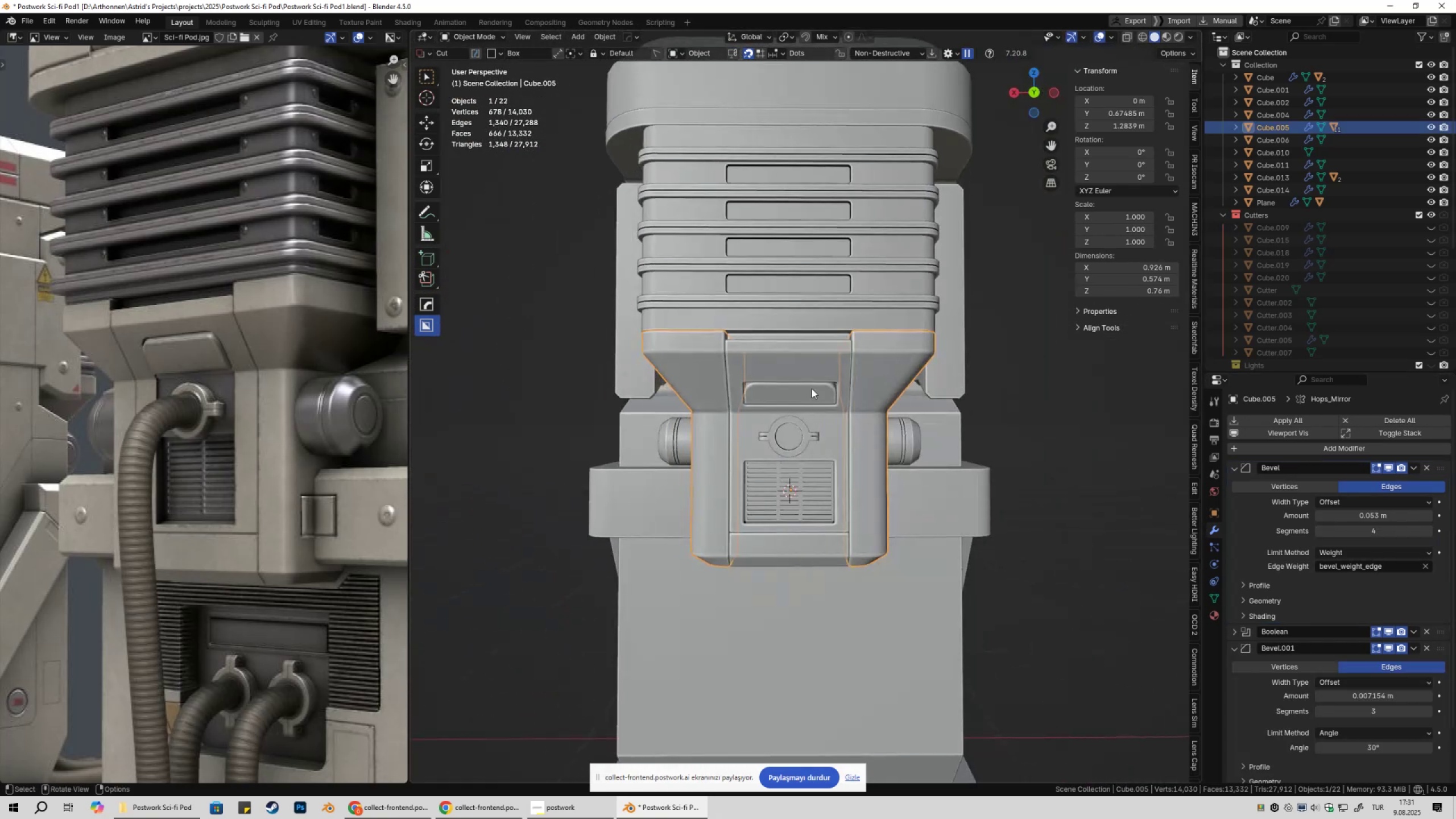 
left_click([793, 363])
 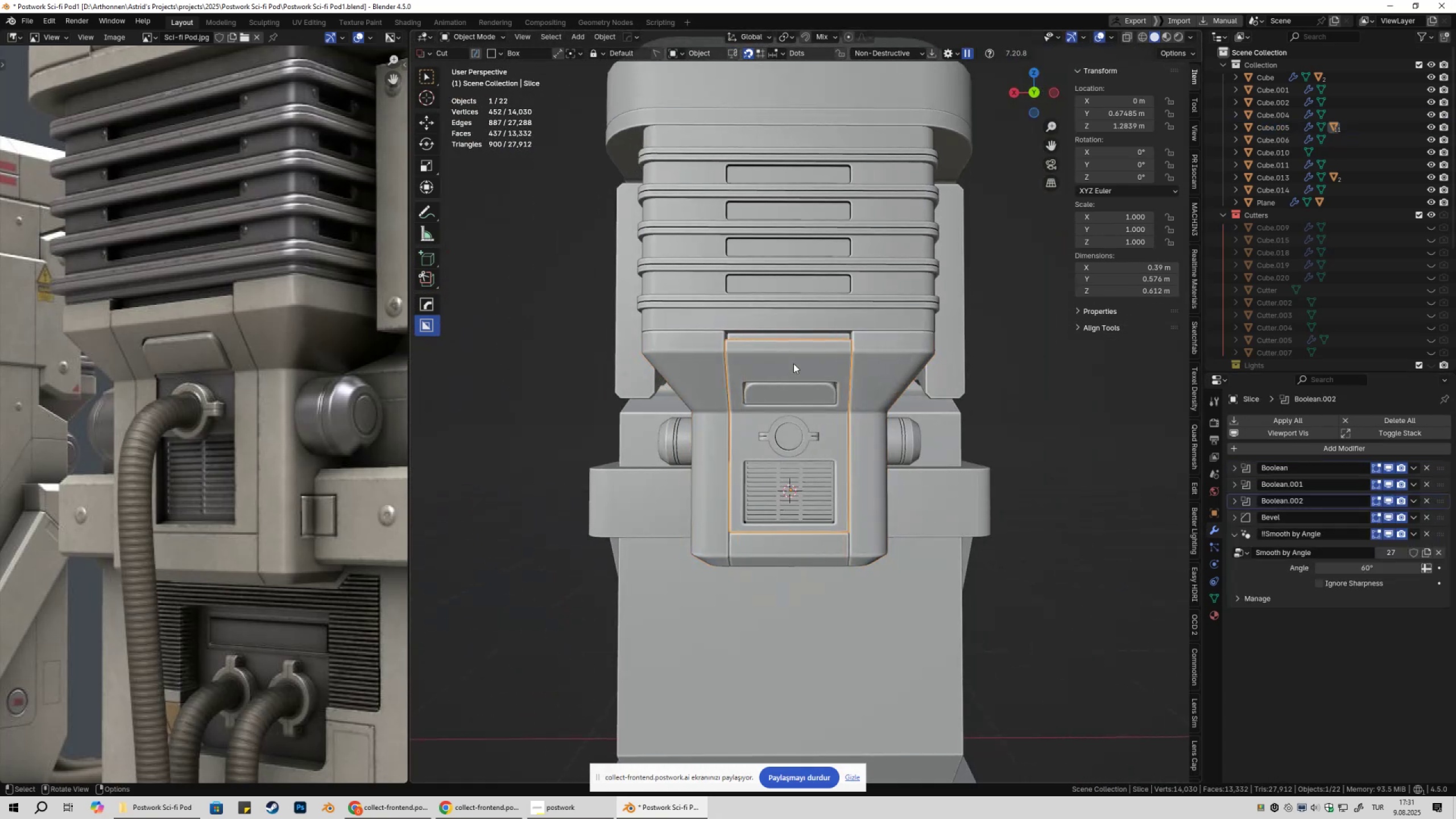 
scroll: coordinate [795, 363], scroll_direction: up, amount: 3.0
 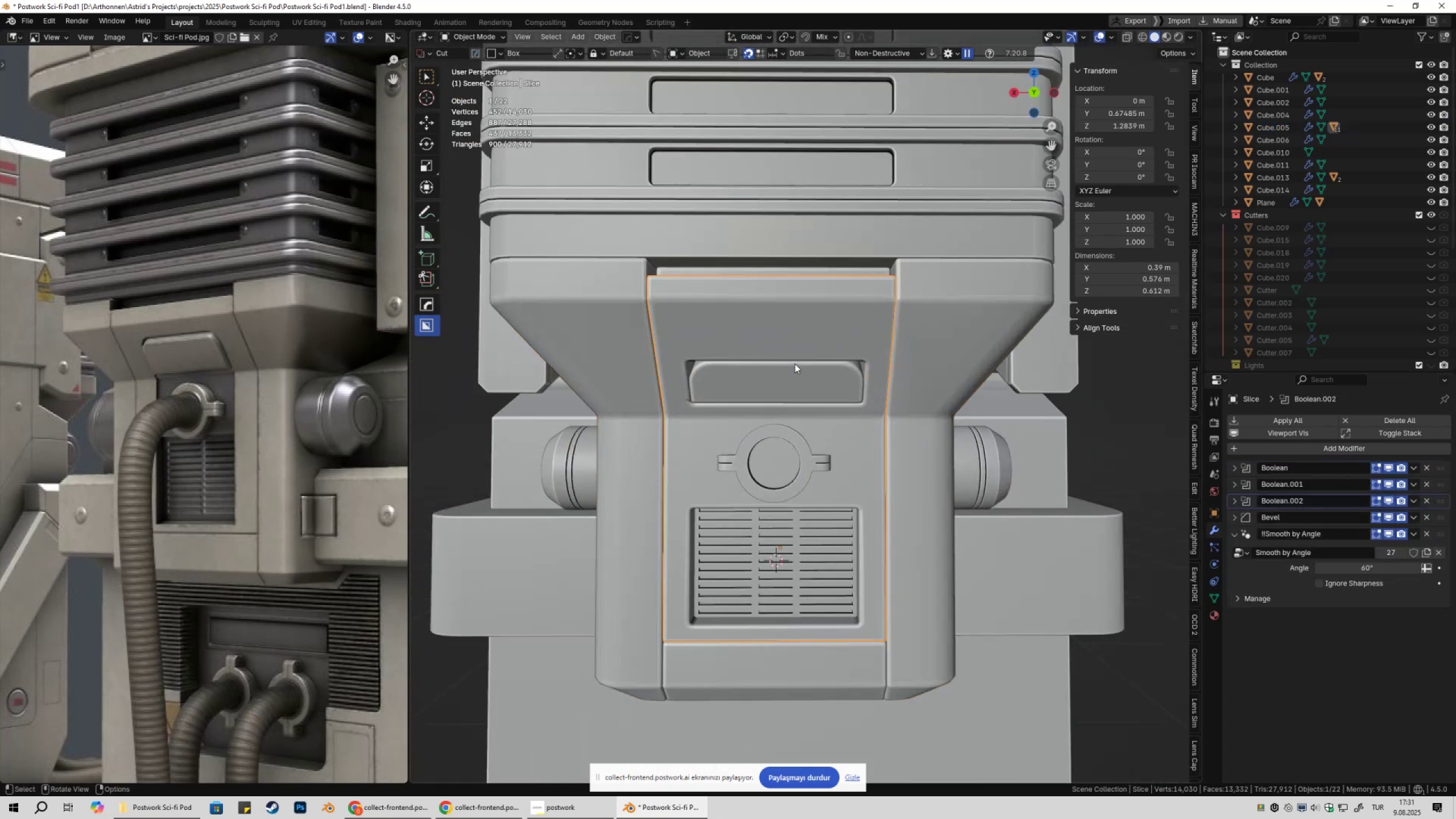 
key(Tab)
 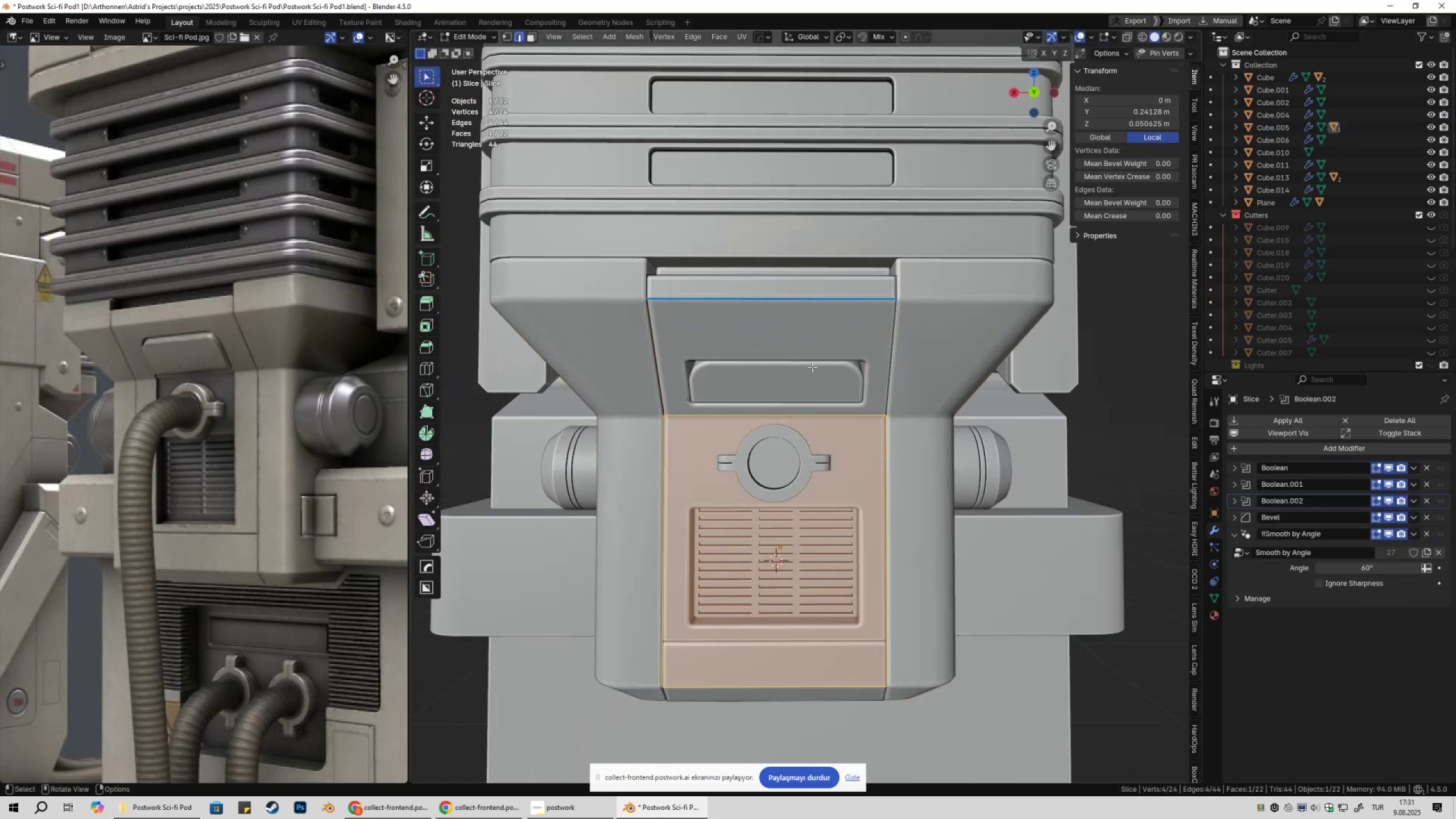 
key(Shift+ShiftLeft)
 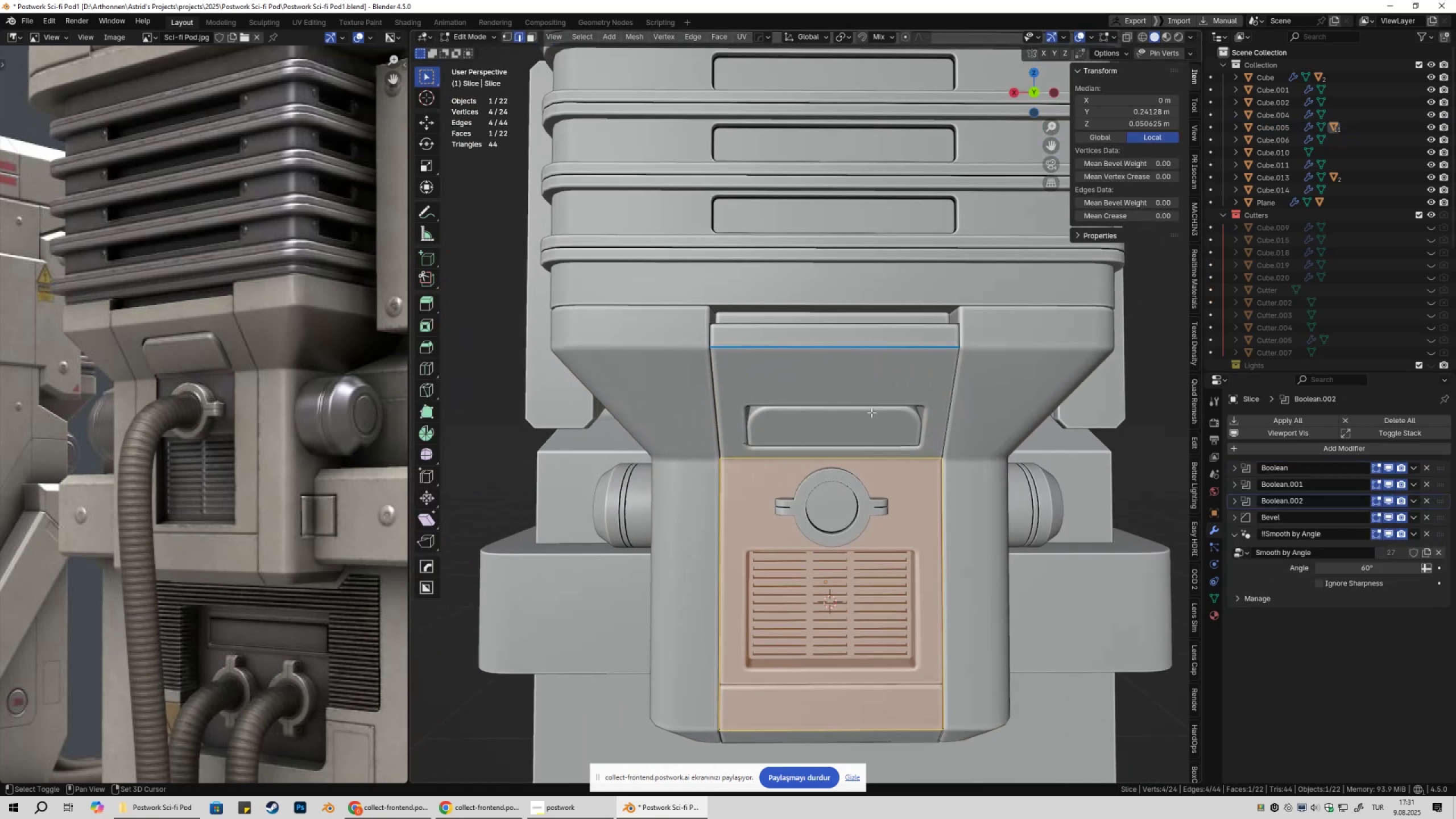 
scroll: coordinate [871, 412], scroll_direction: up, amount: 2.0
 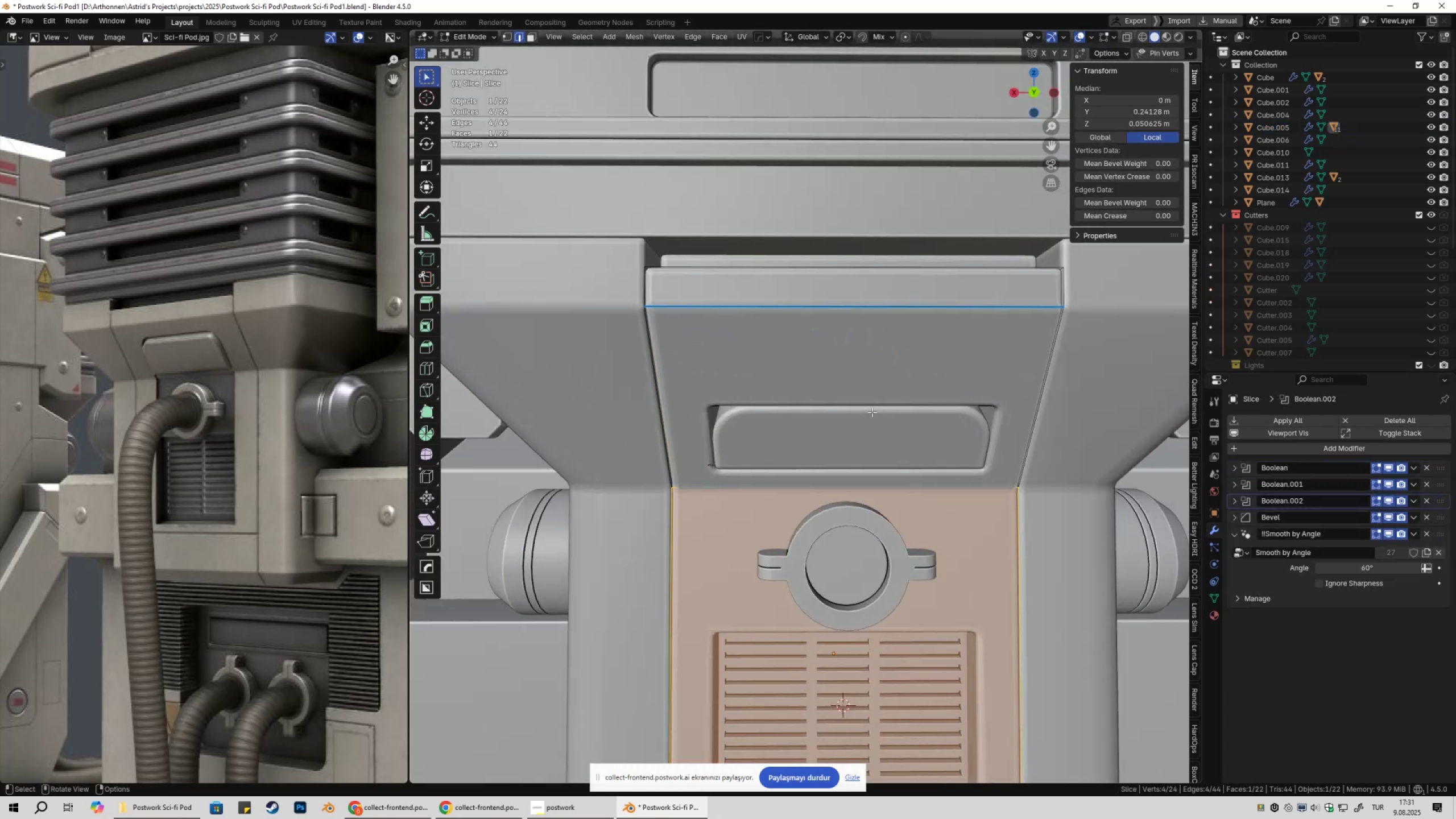 
key(Tab)
 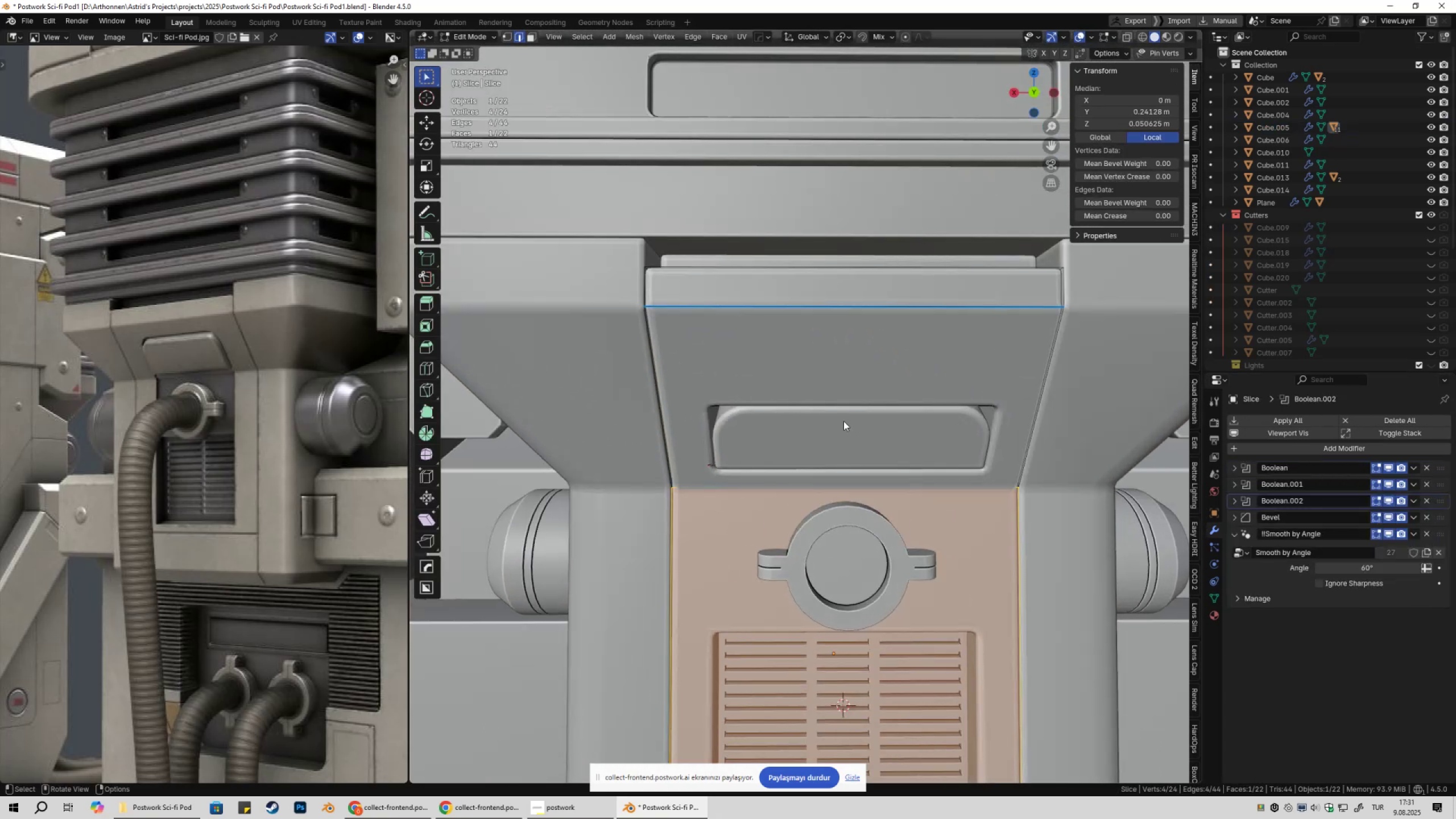 
scroll: coordinate [849, 406], scroll_direction: up, amount: 1.0
 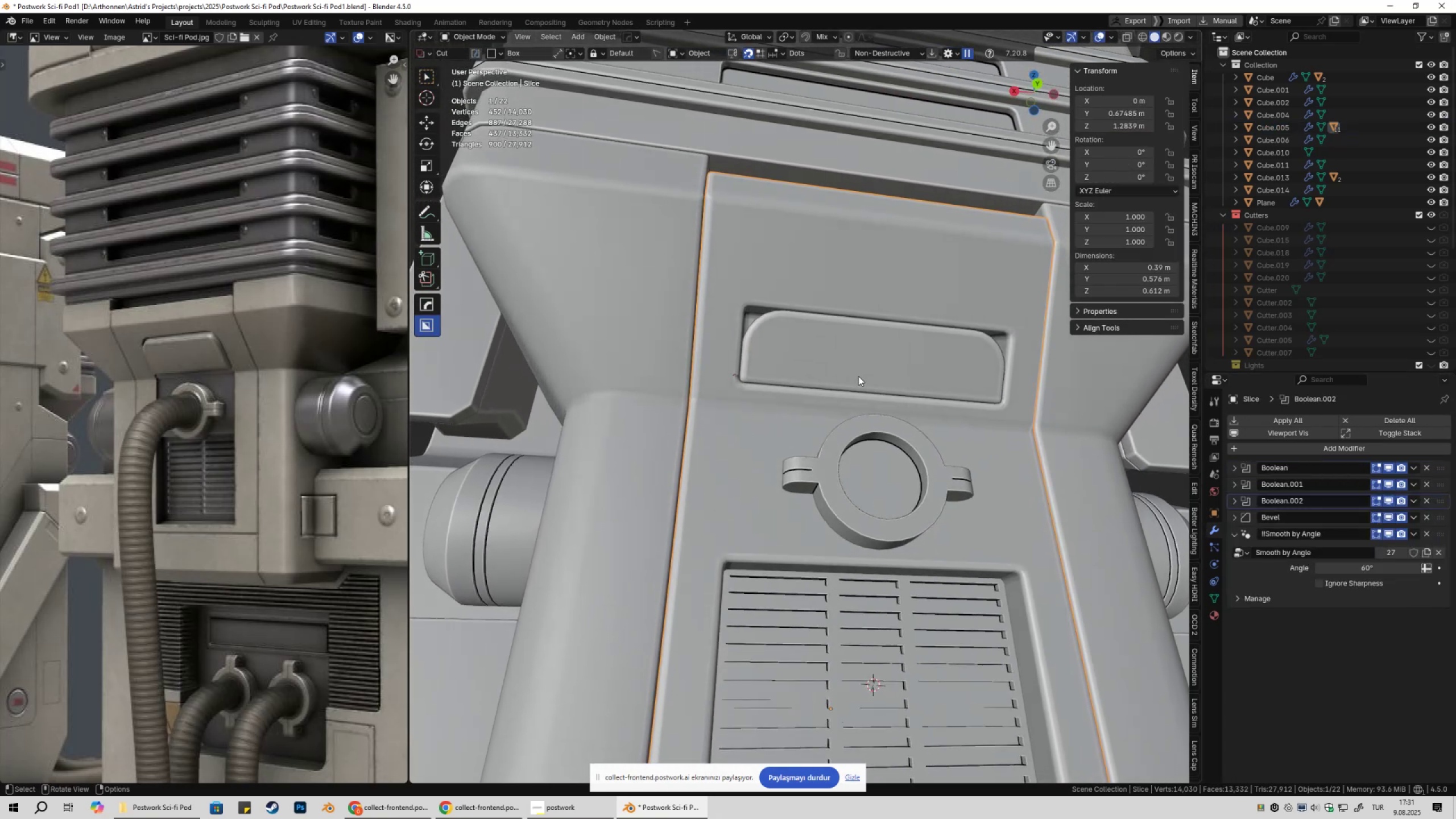 
scroll: coordinate [858, 376], scroll_direction: down, amount: 1.0
 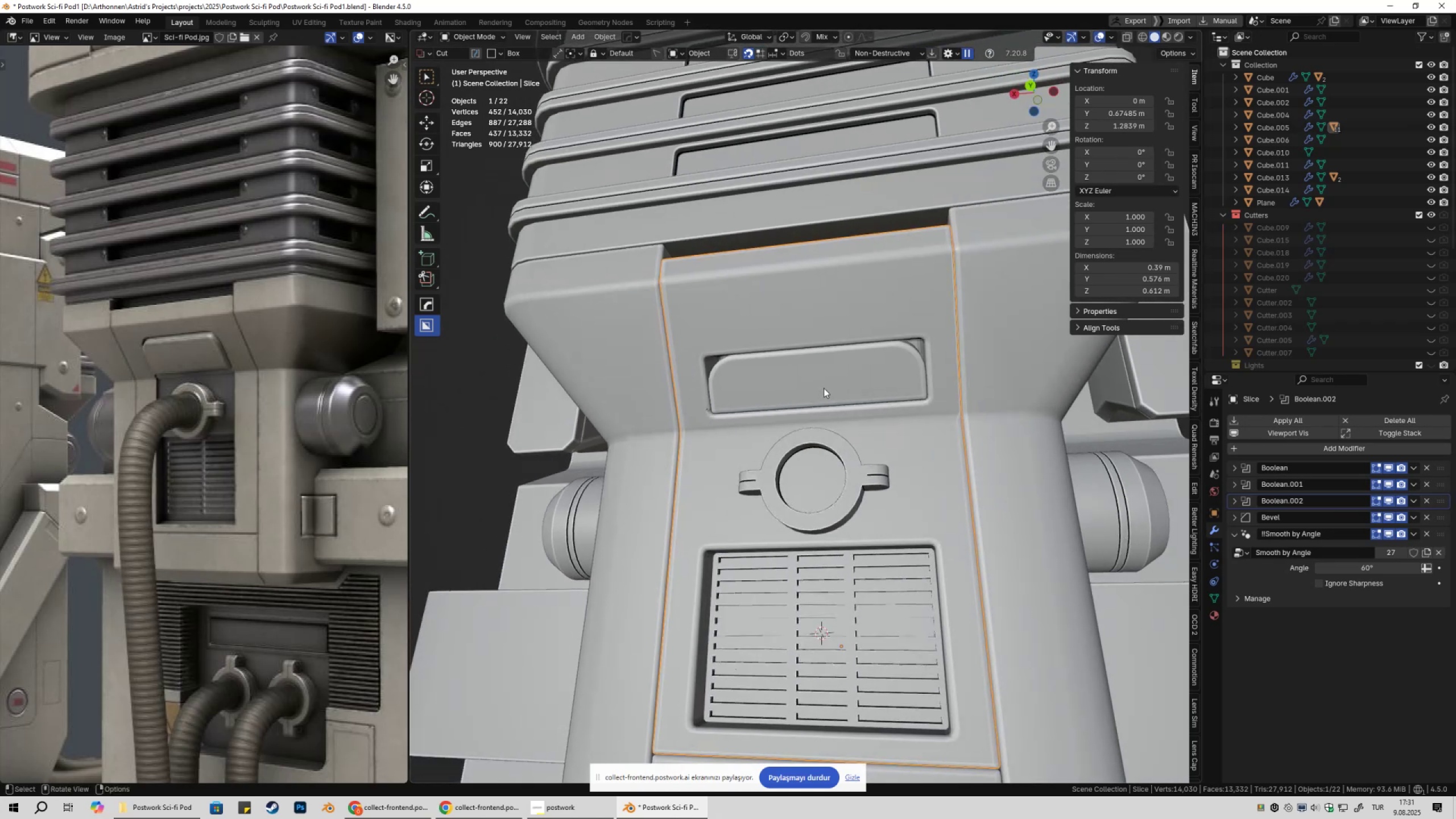 
left_click([824, 388])
 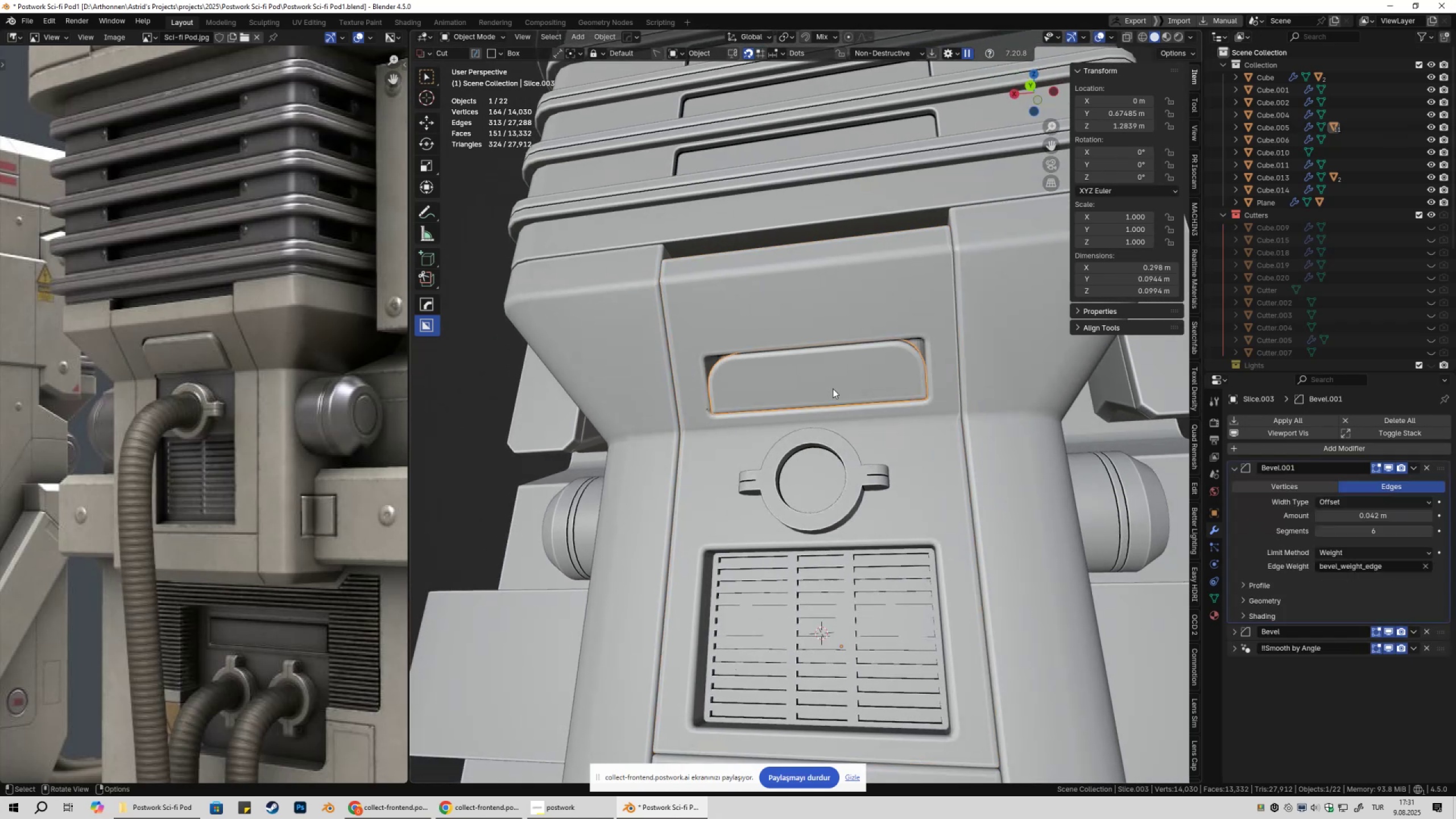 
key(Control+Z)
 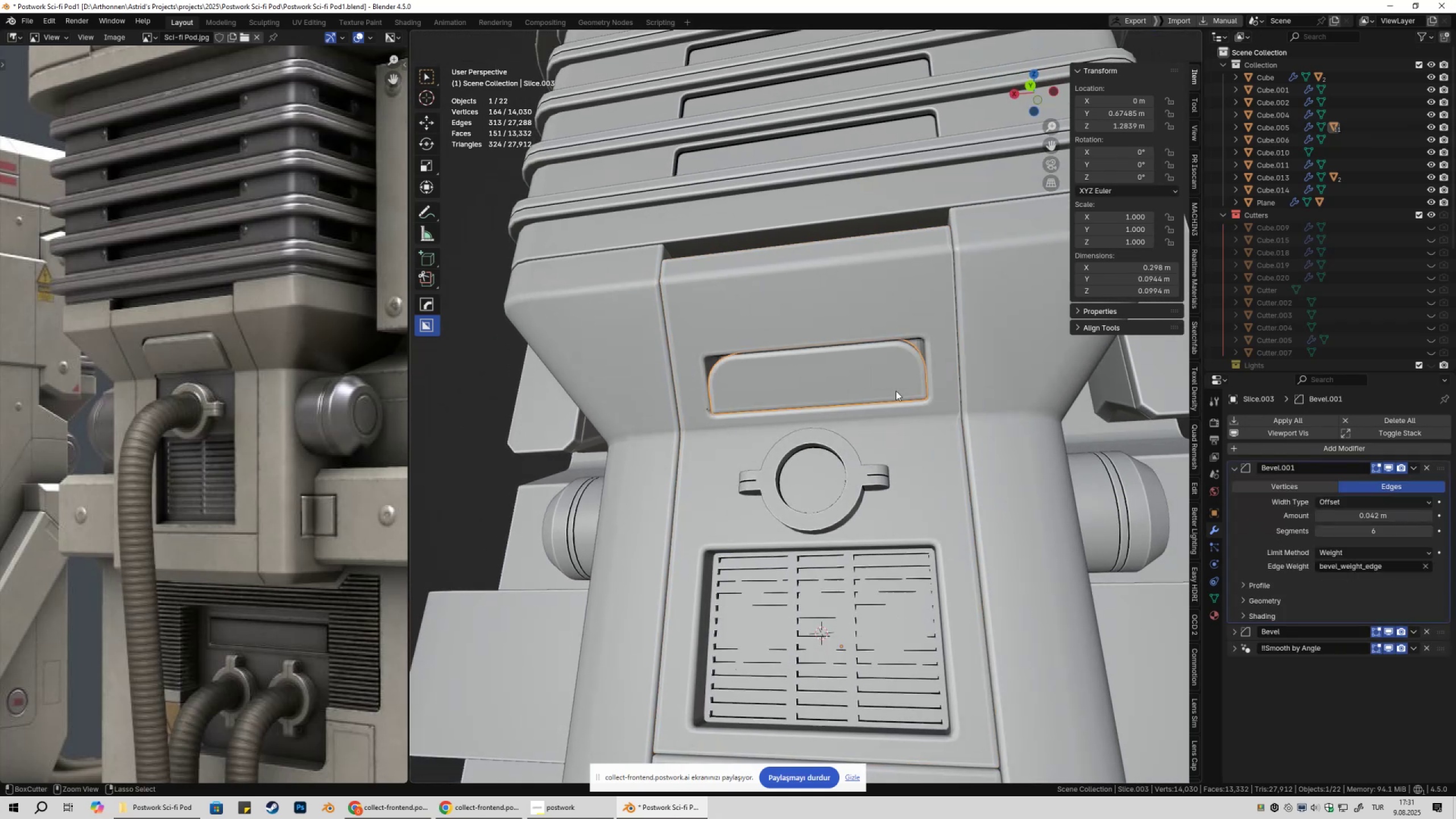 
key(Control+Z)
 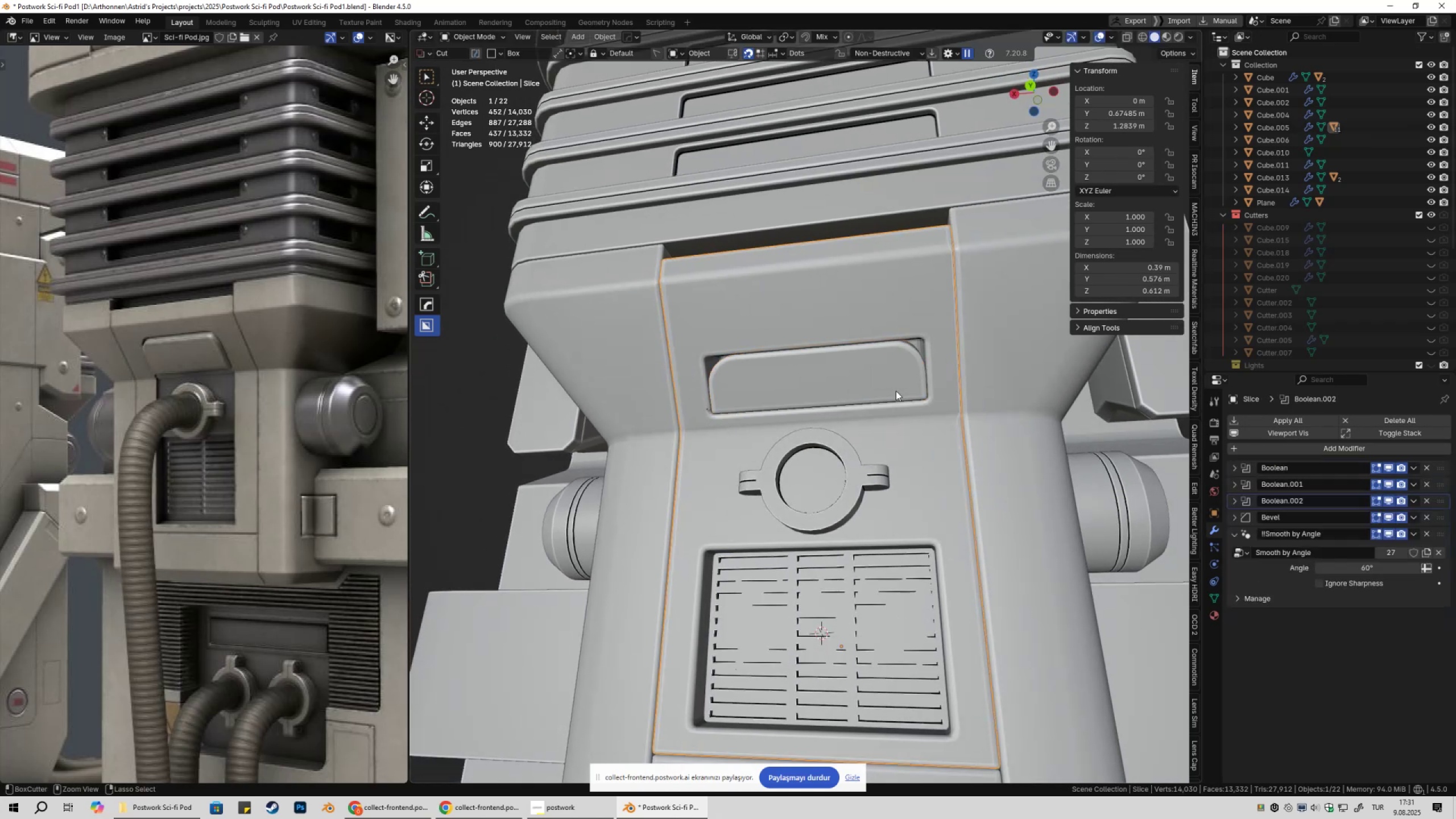 
key(Control+Z)
 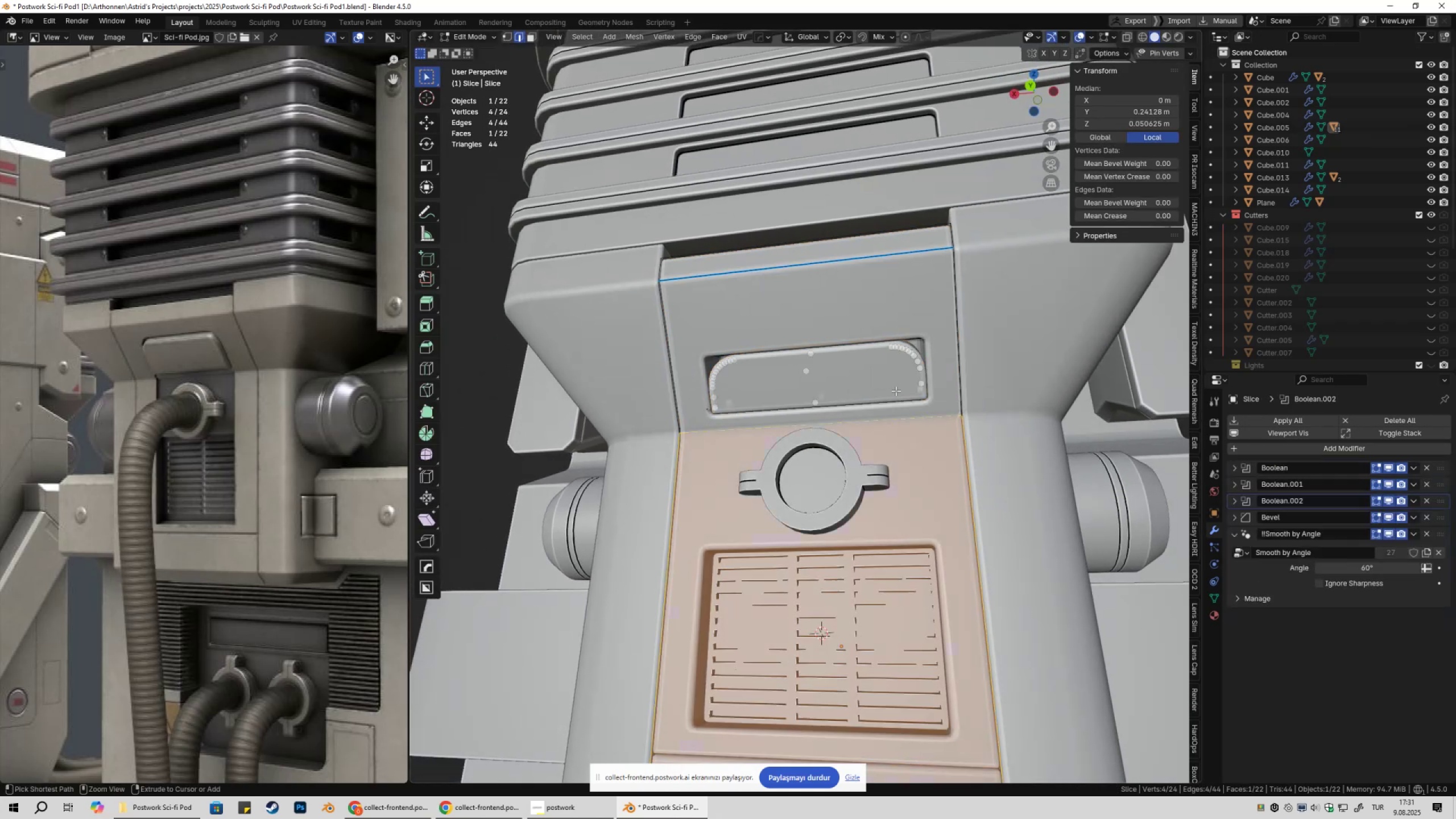 
key(Control+Z)
 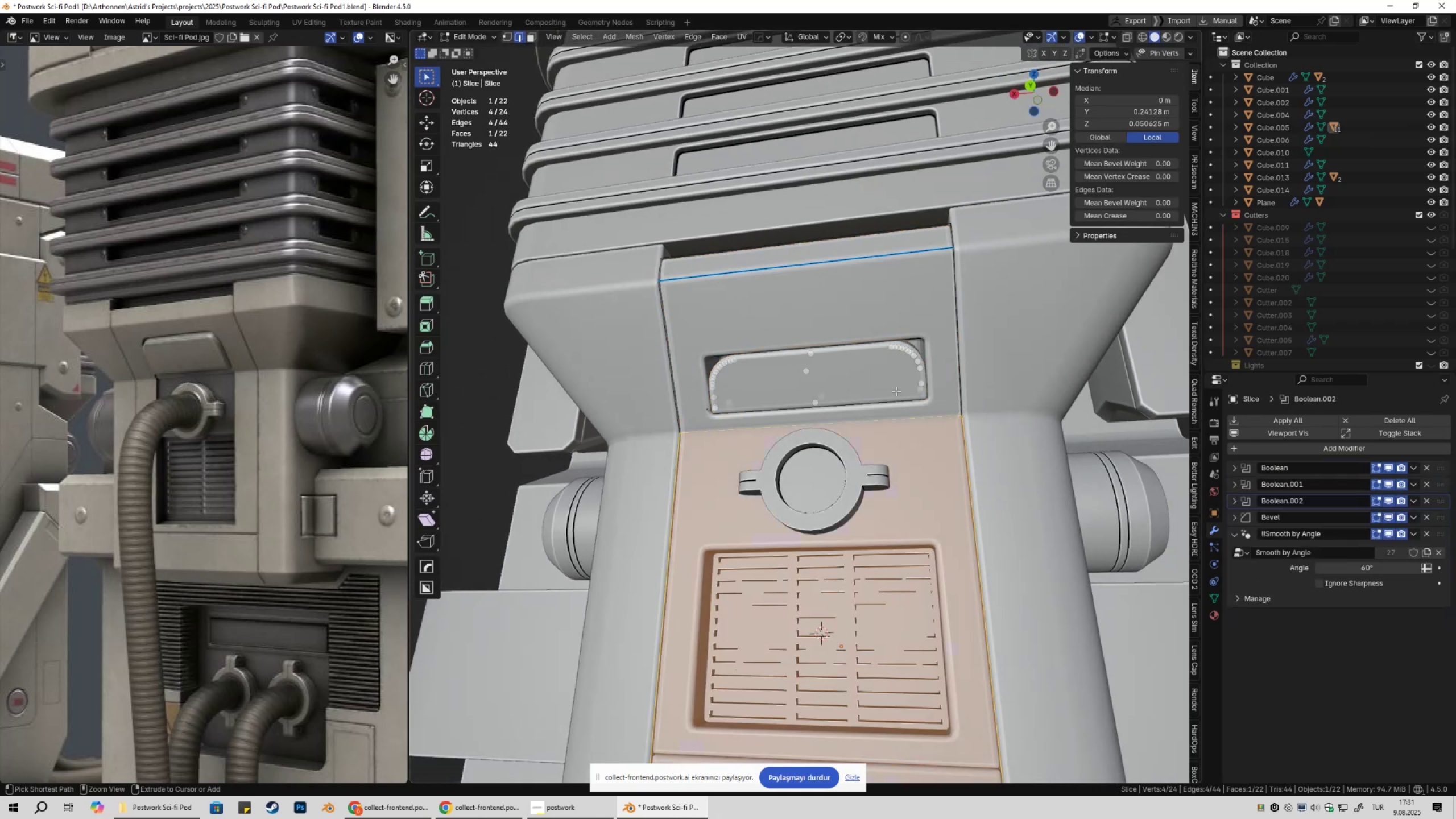 
key(Control+Z)
 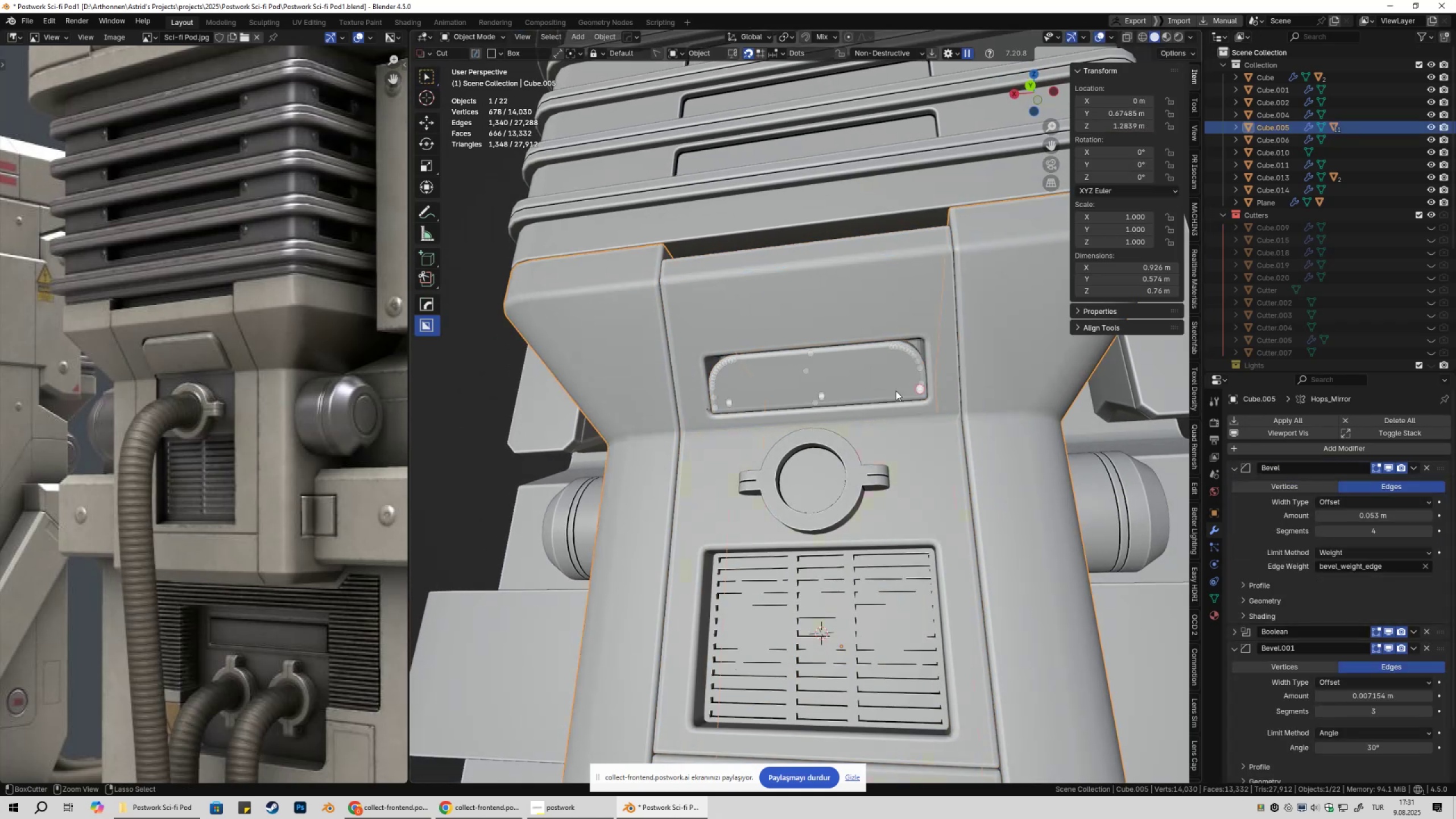 
key(Control+Z)
 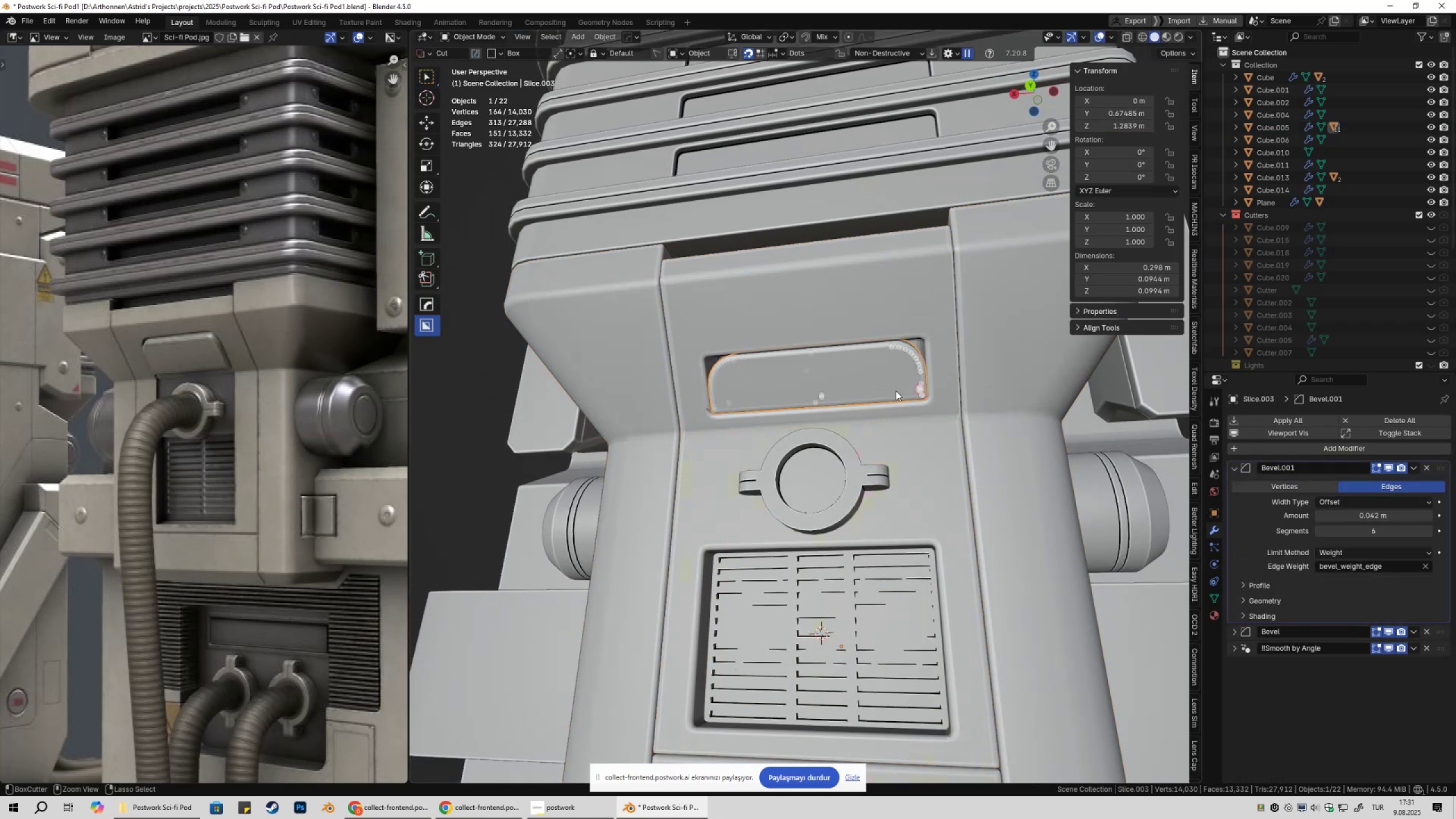 
key(Control+Z)
 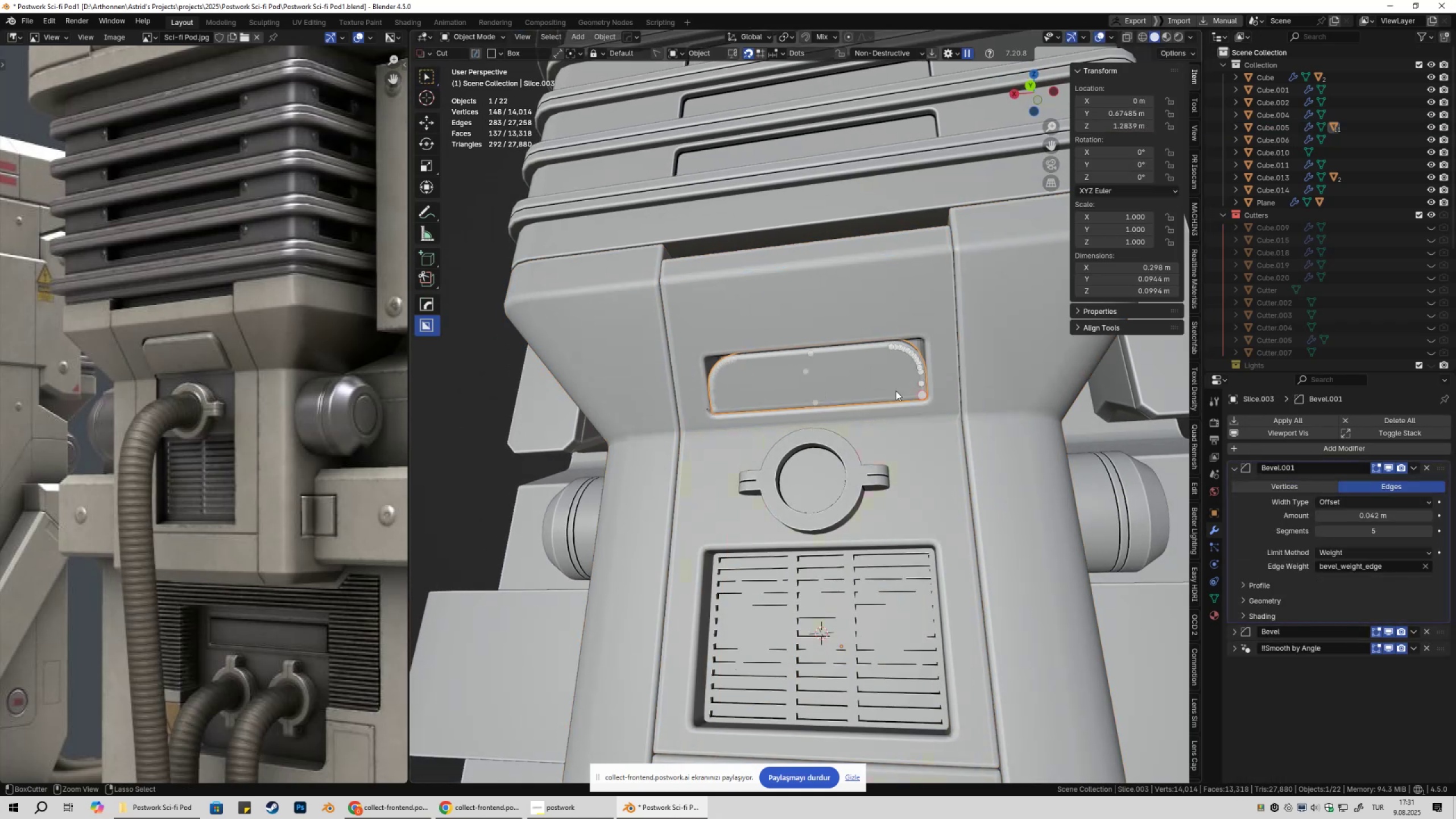 
key(Control+Z)
 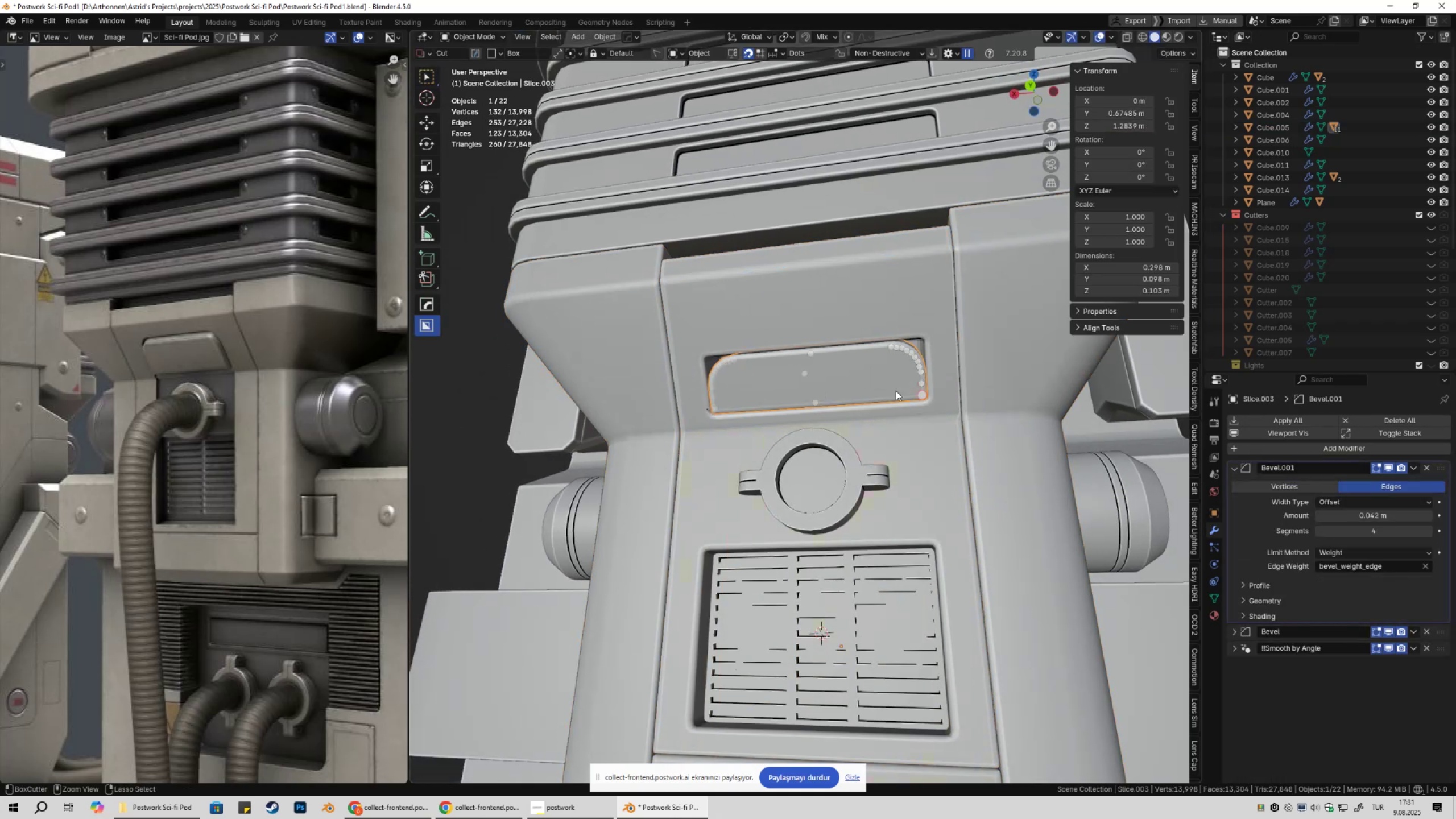 
key(Control+Z)
 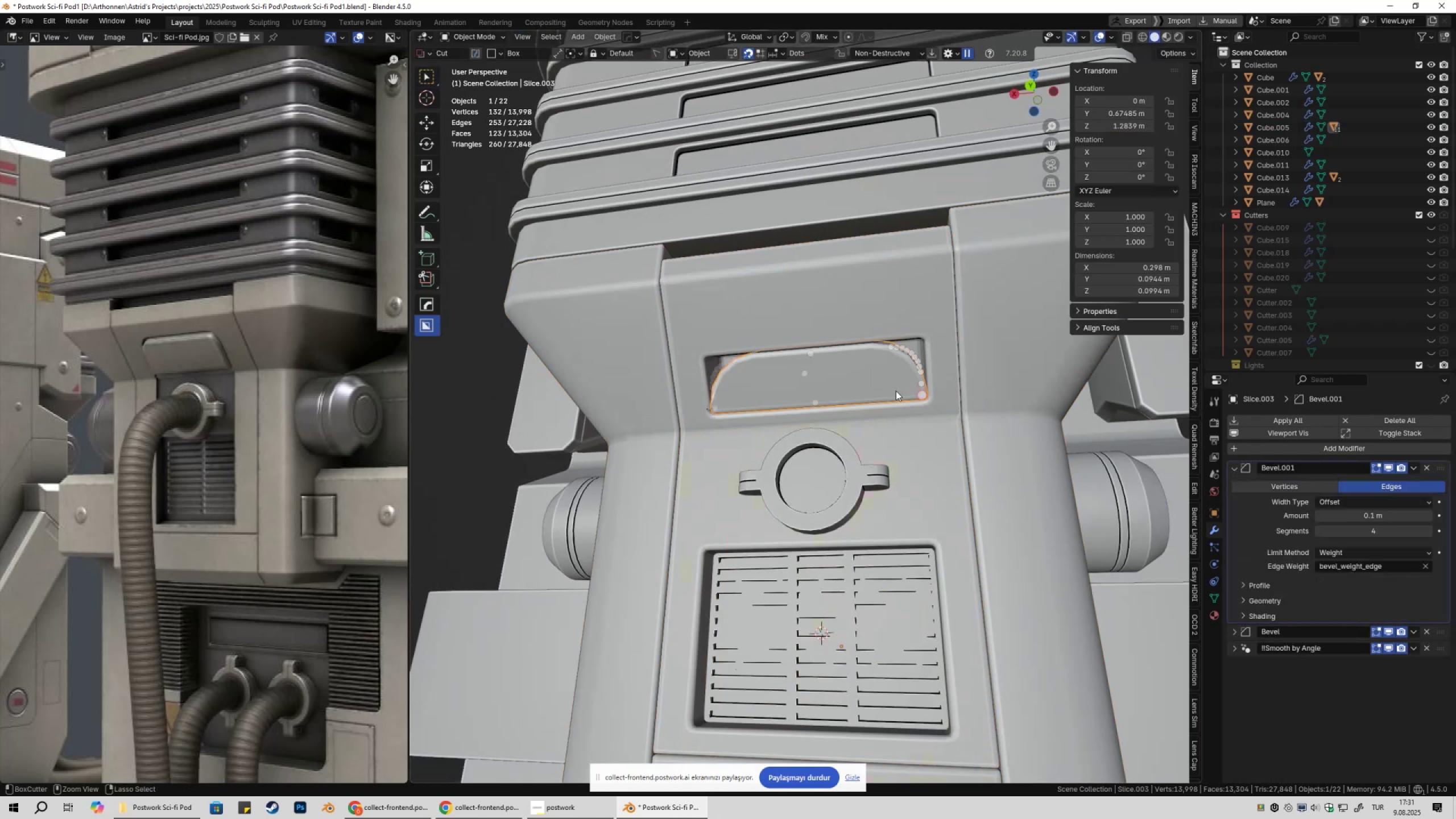 
key(Control+Z)
 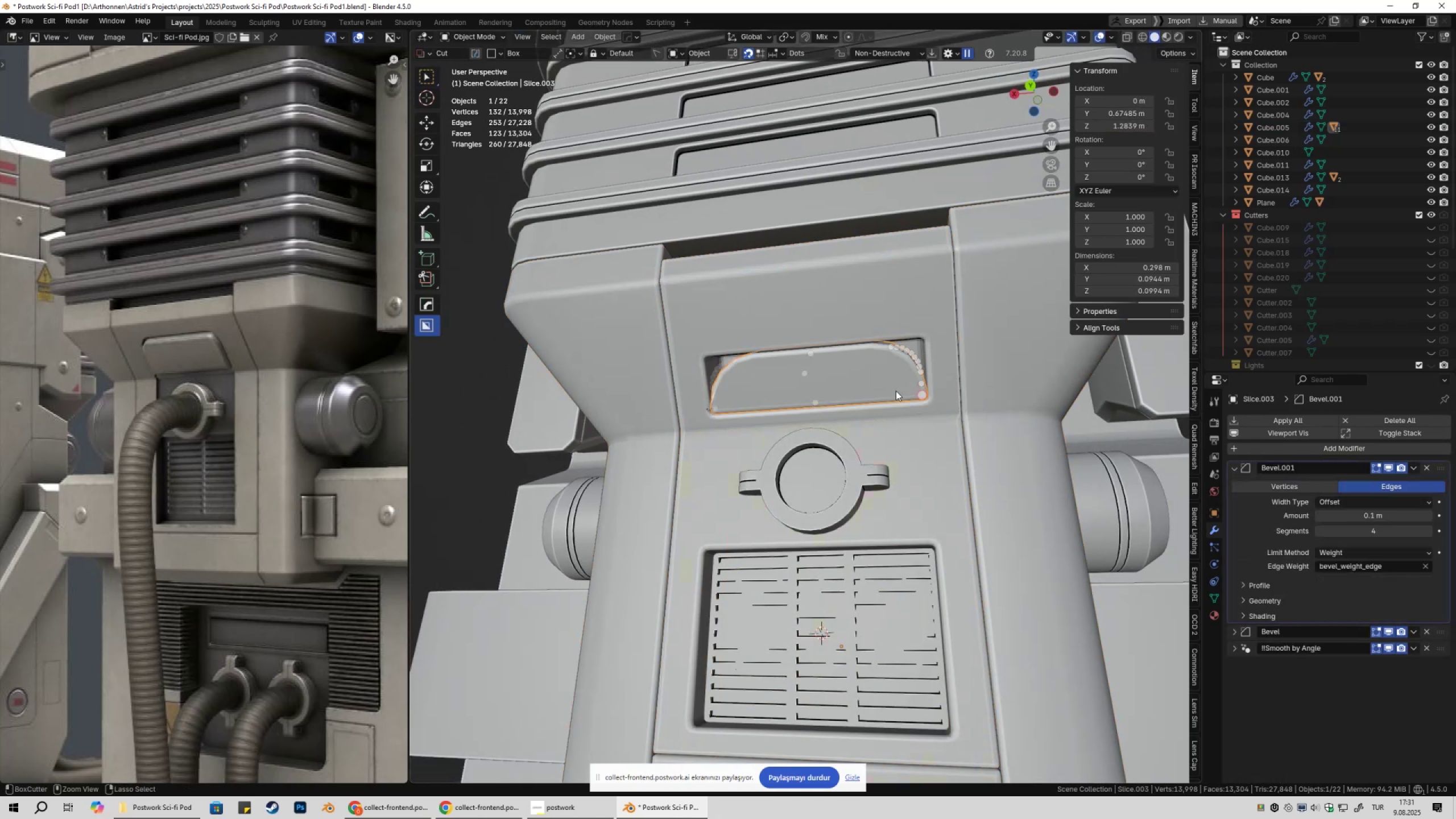 
key(Control+Z)
 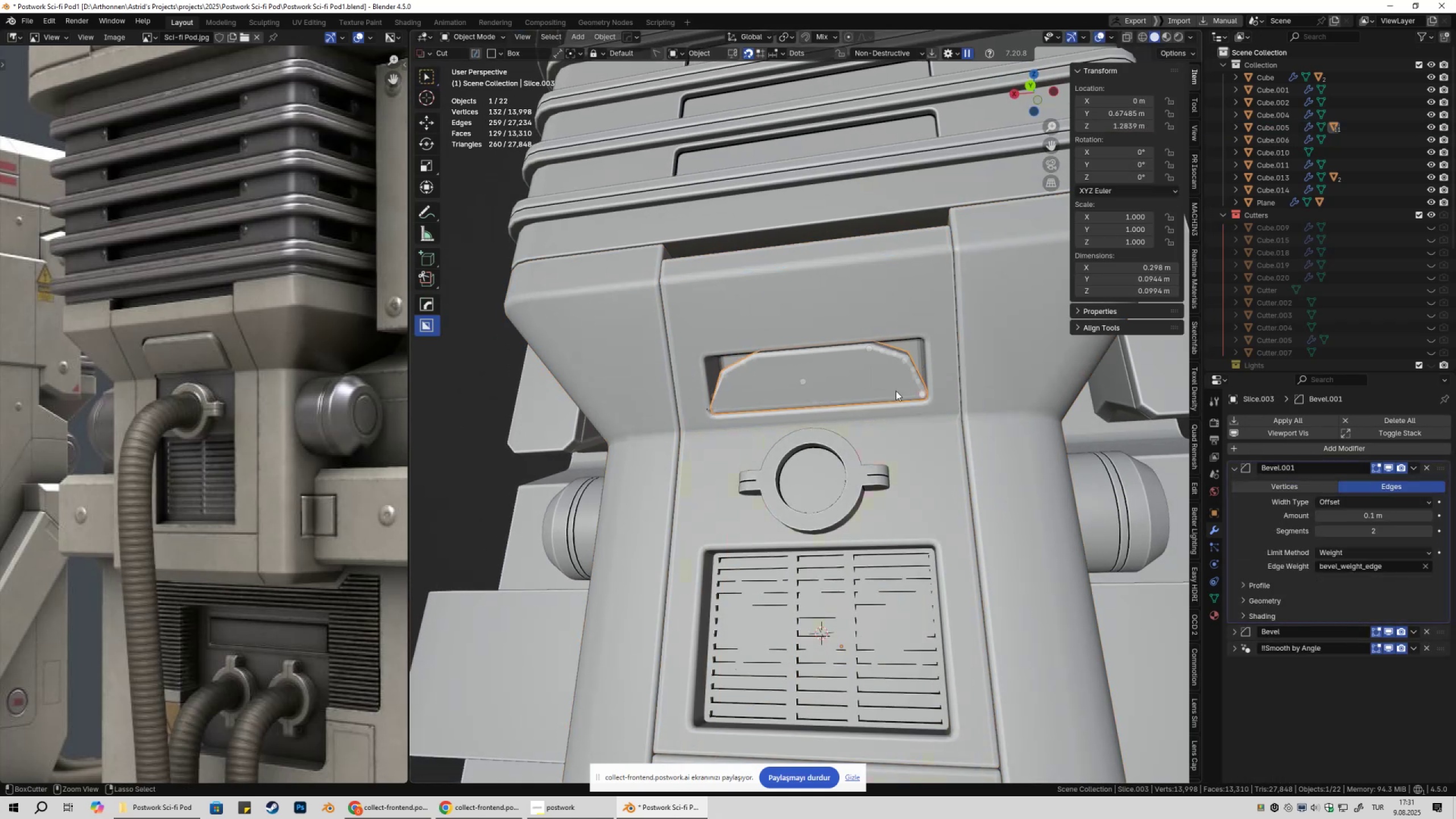 
key(Control+Z)
 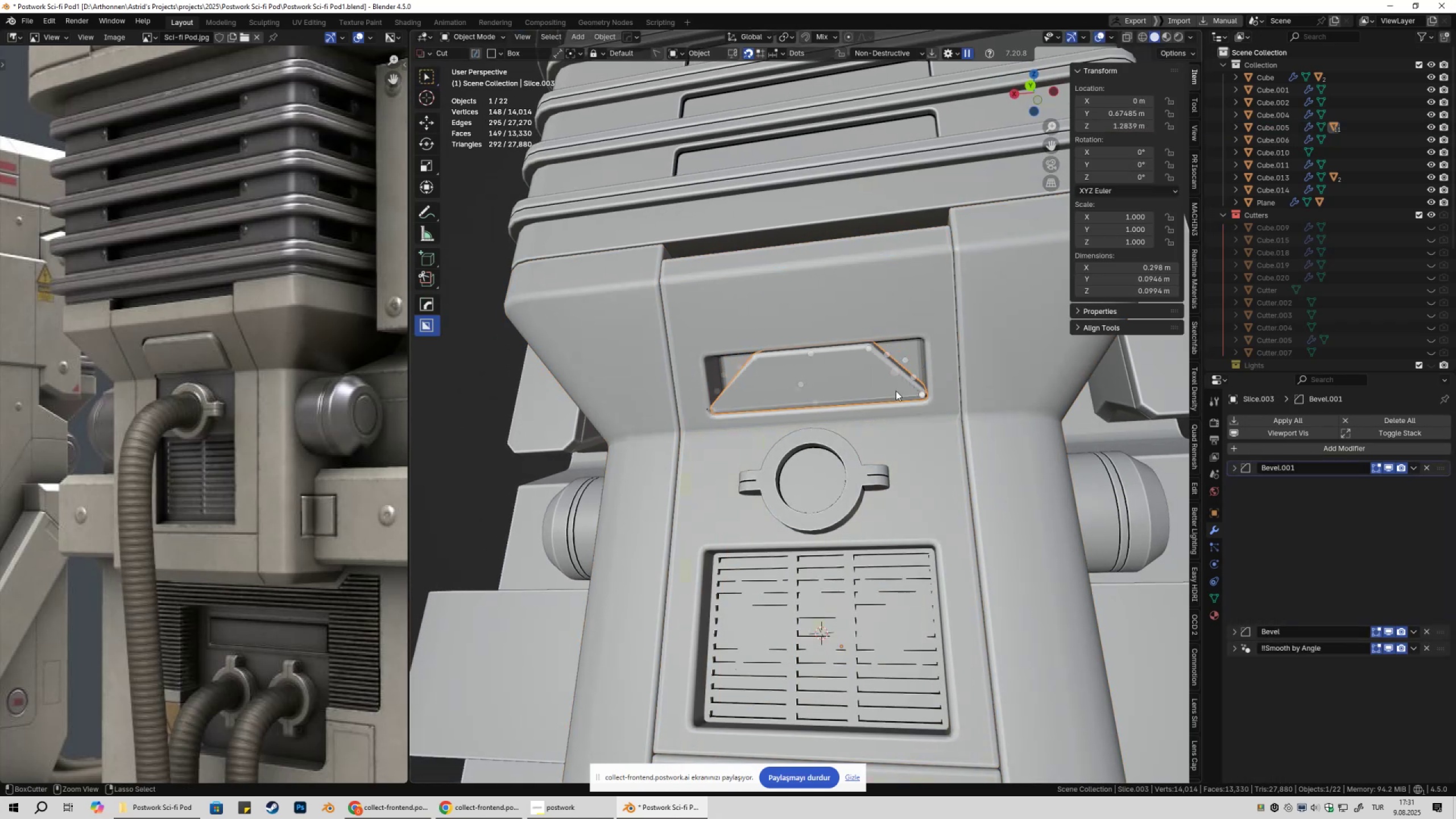 
key(Control+Z)
 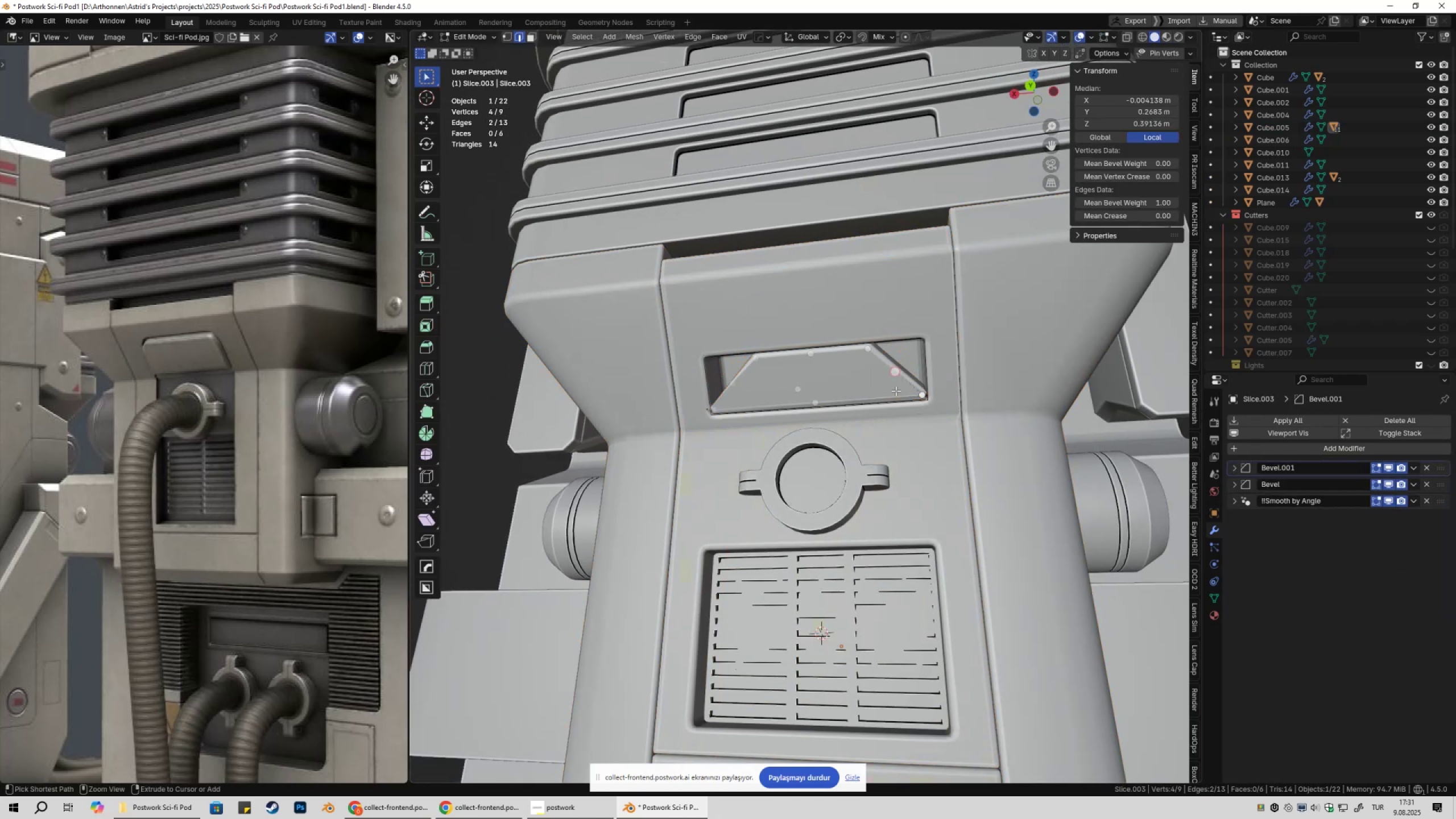 
key(Control+Z)
 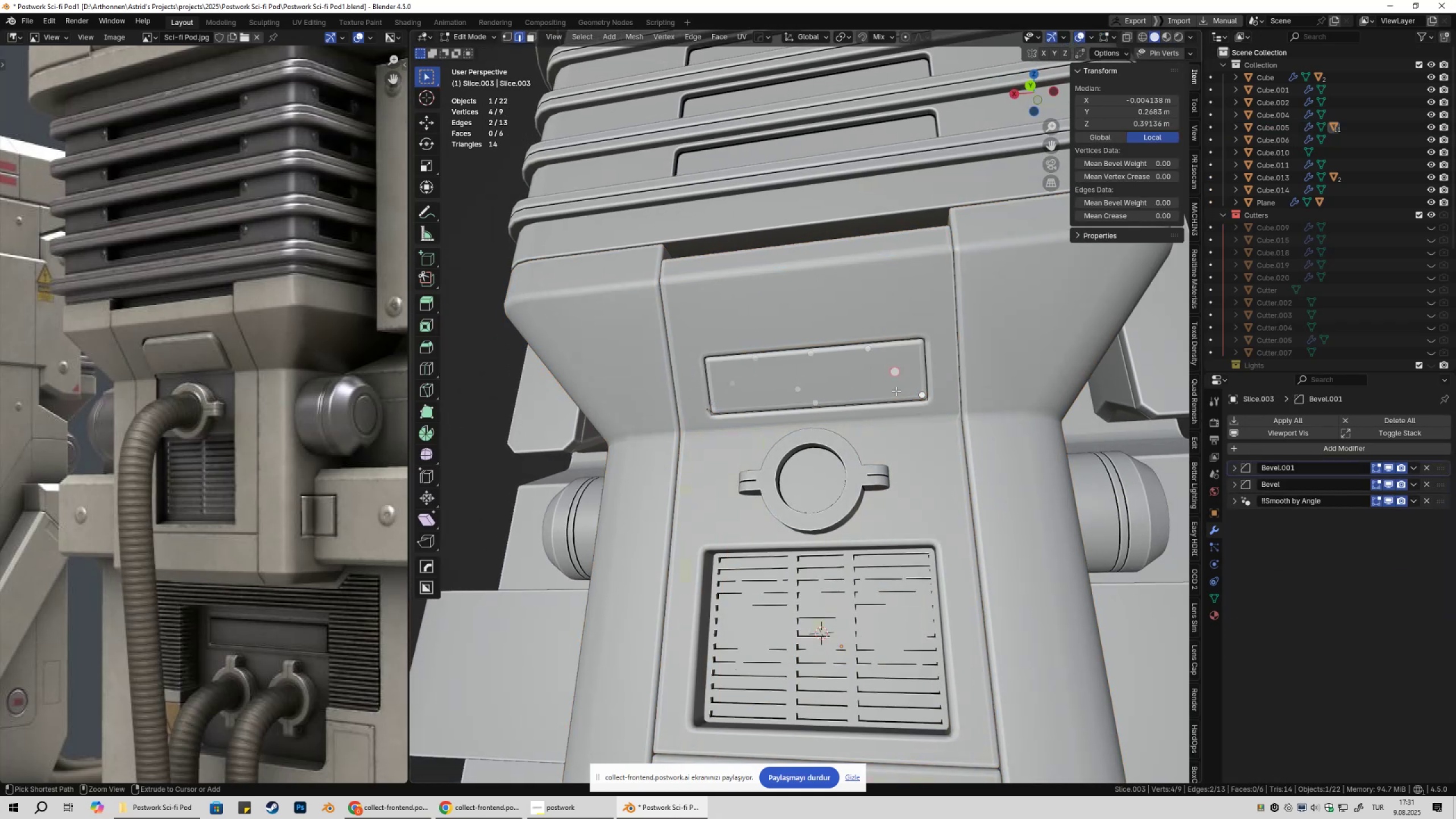 
key(Control+Z)
 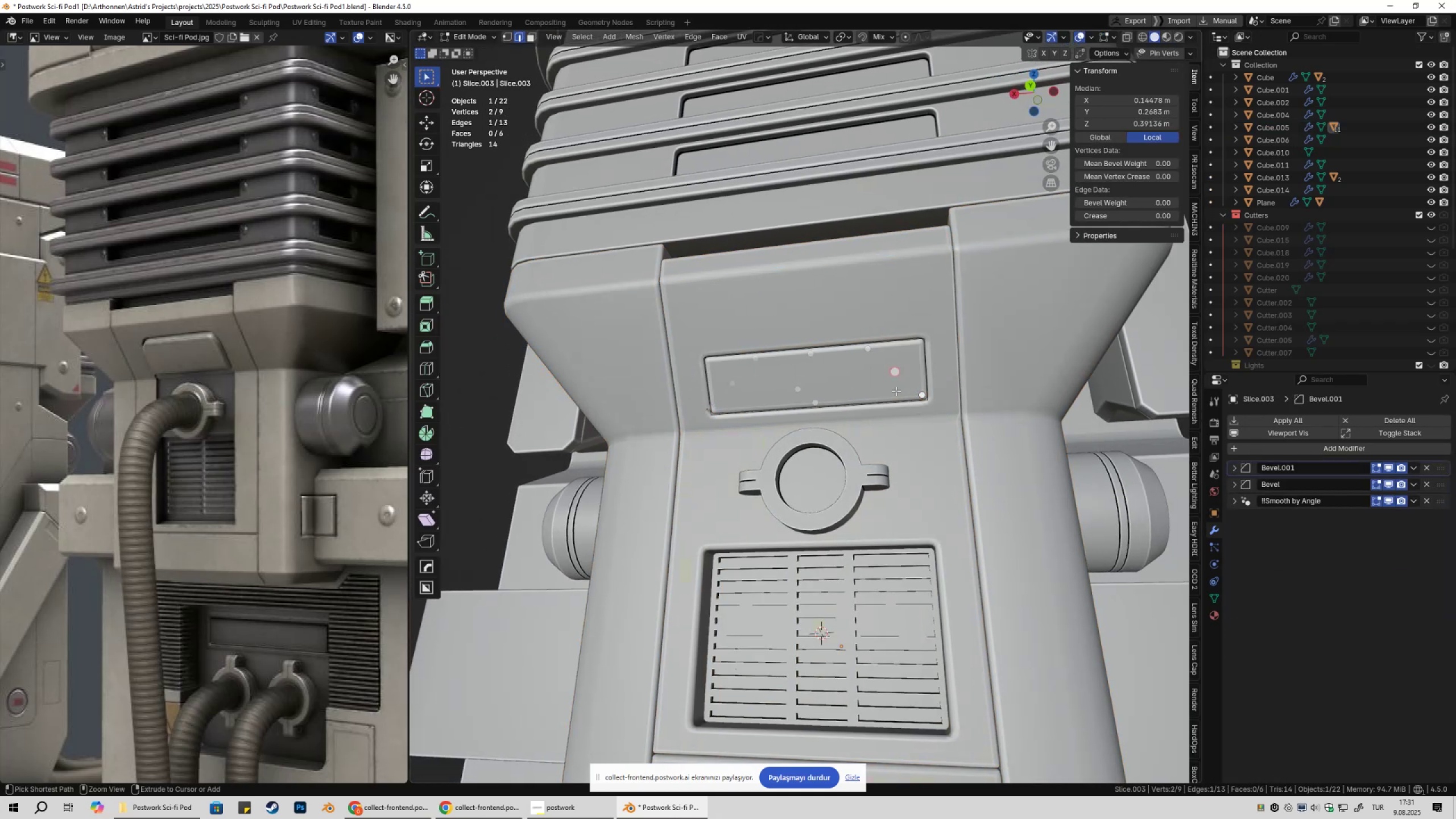 
key(Control+Z)
 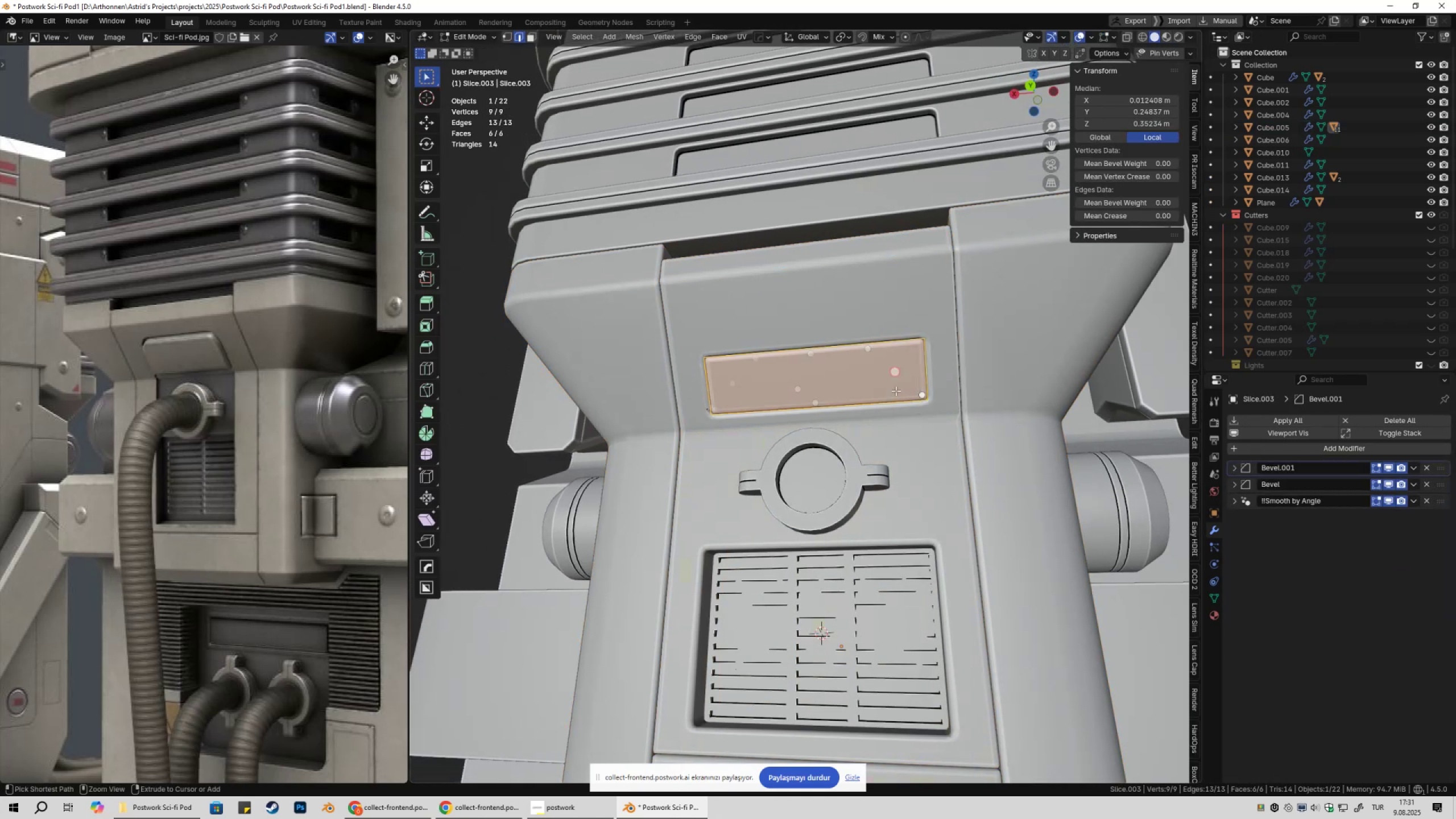 
key(Control+Z)
 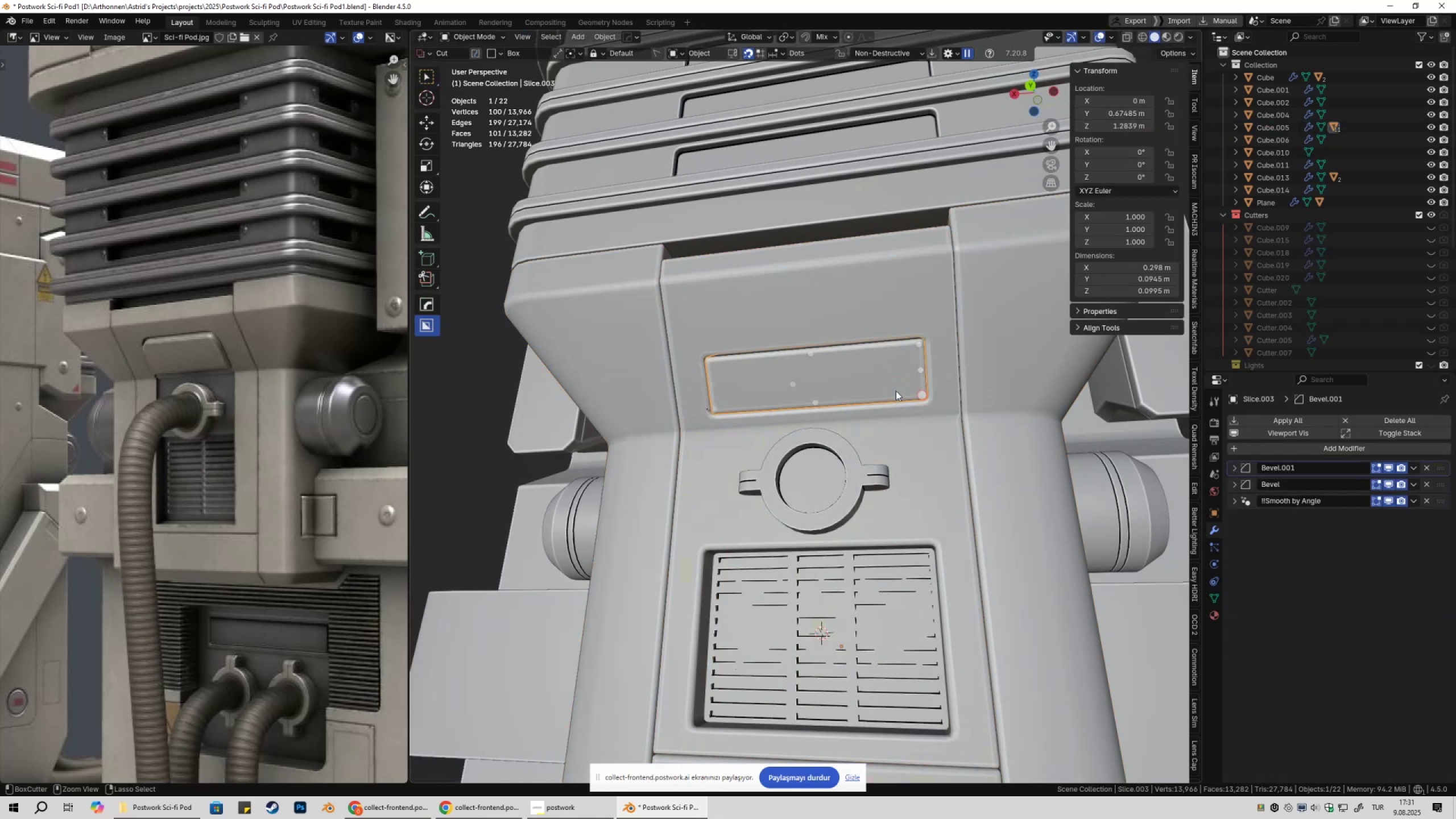 
key(Control+Z)
 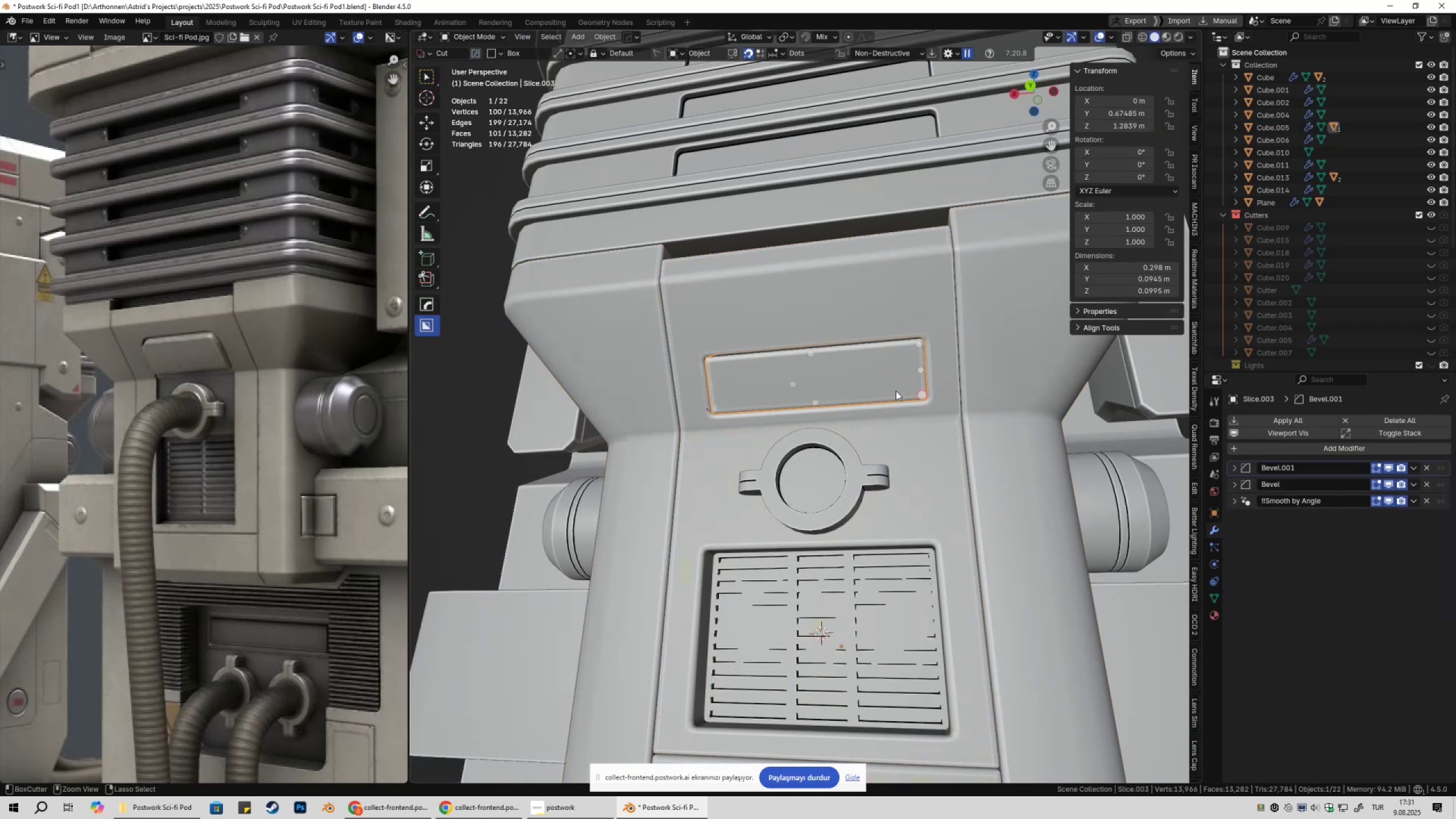 
key(Control+Z)
 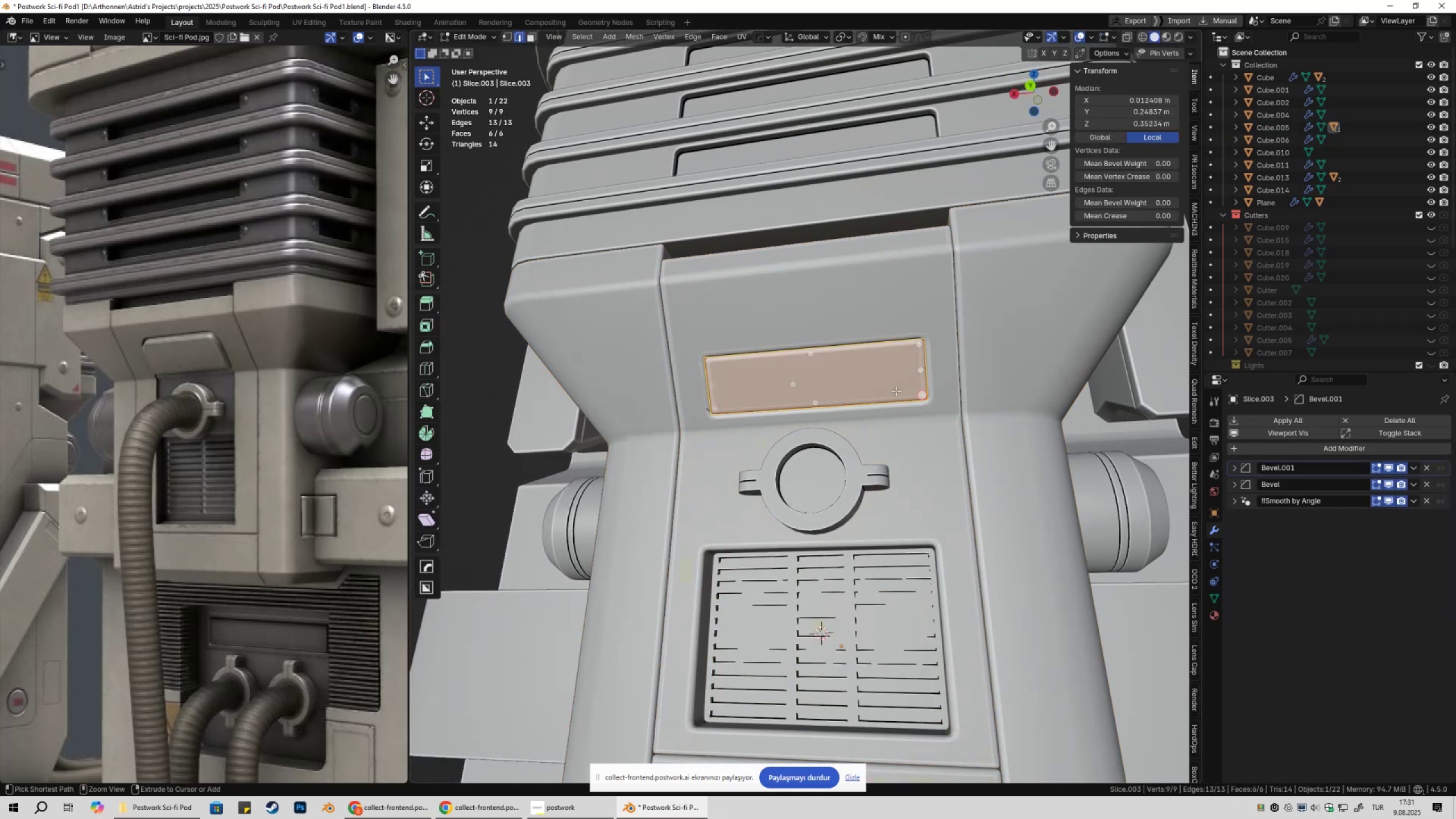 
key(Control+Z)
 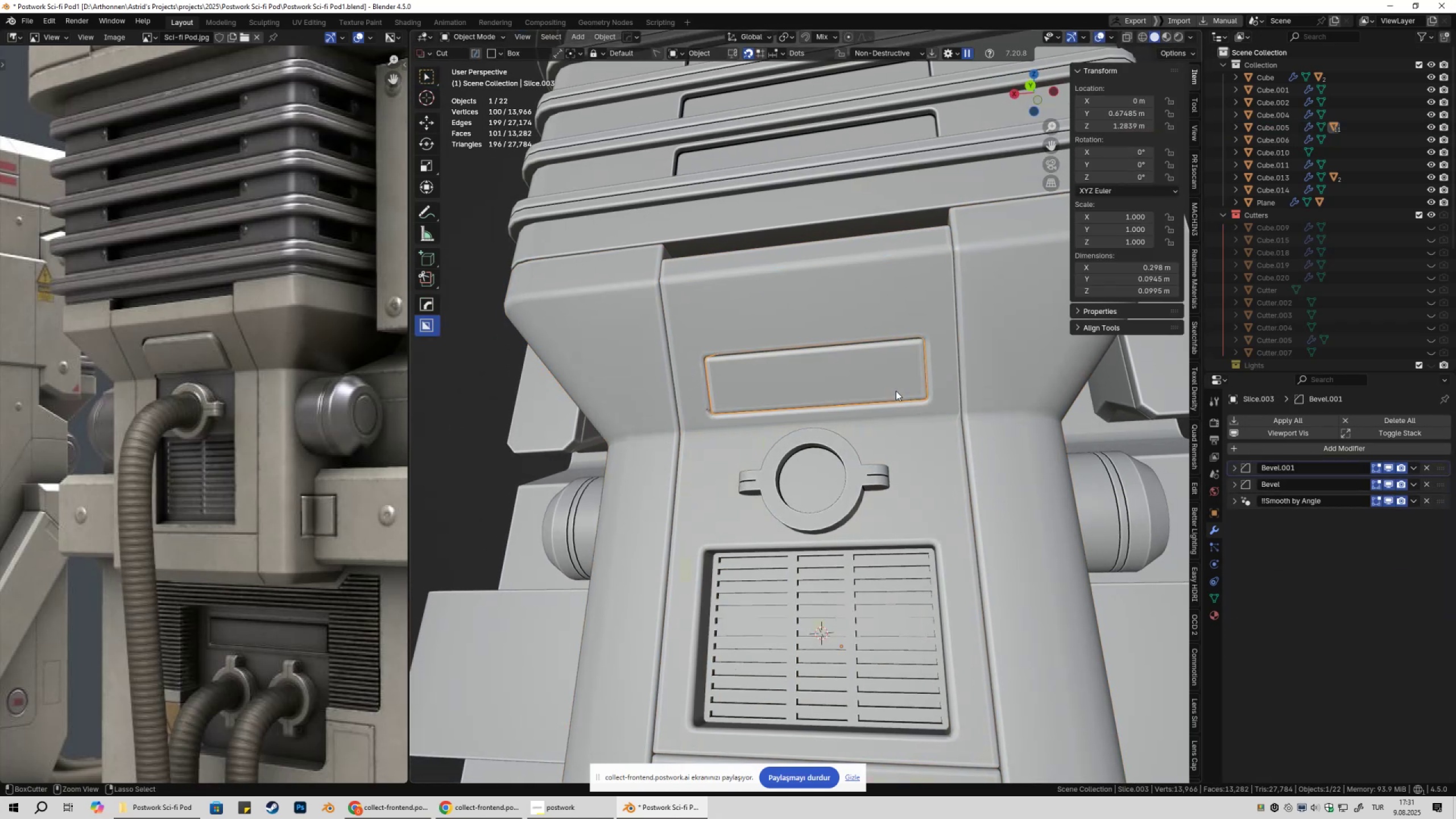 
key(Control+Z)
 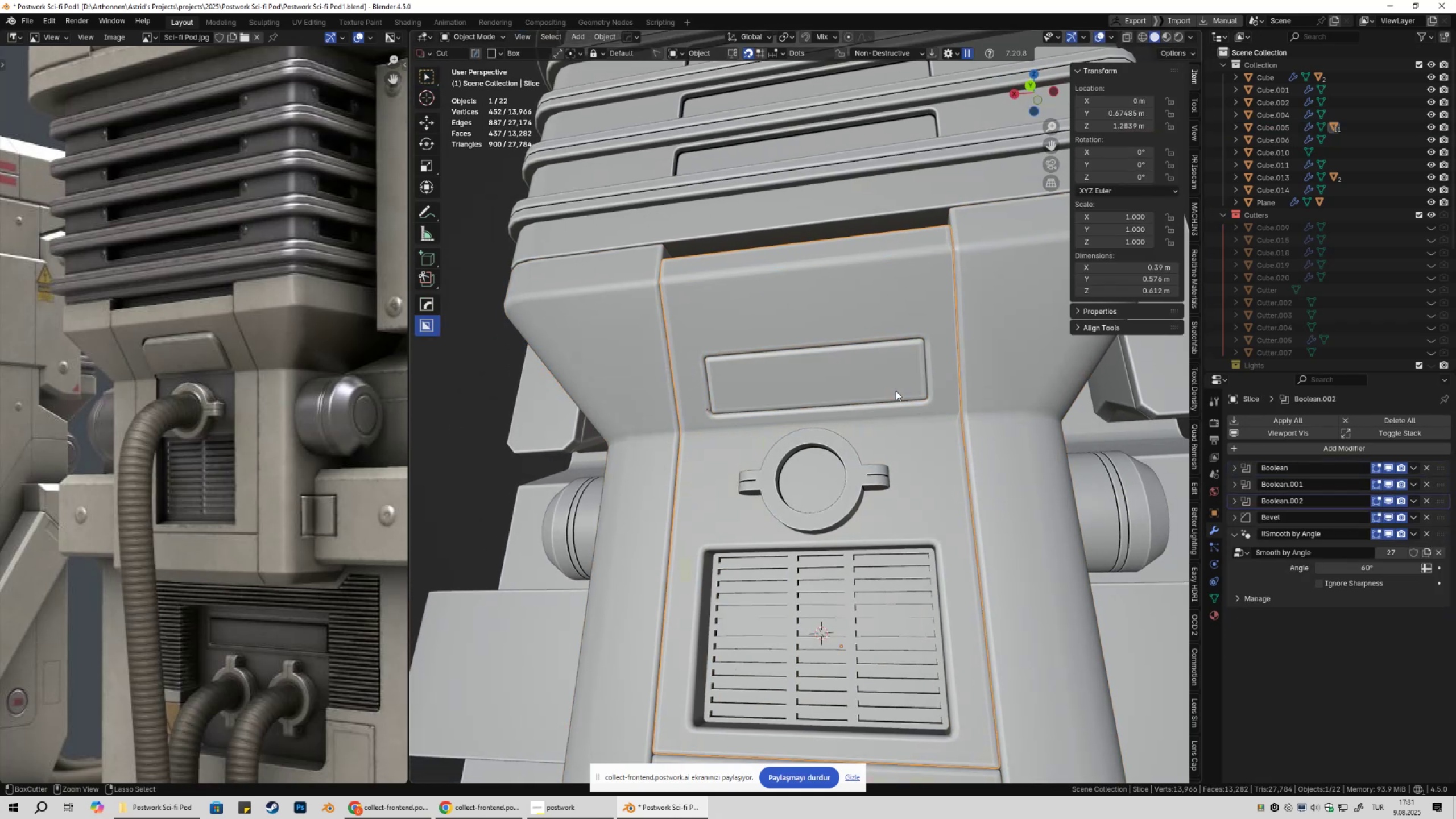 
key(Control+Z)
 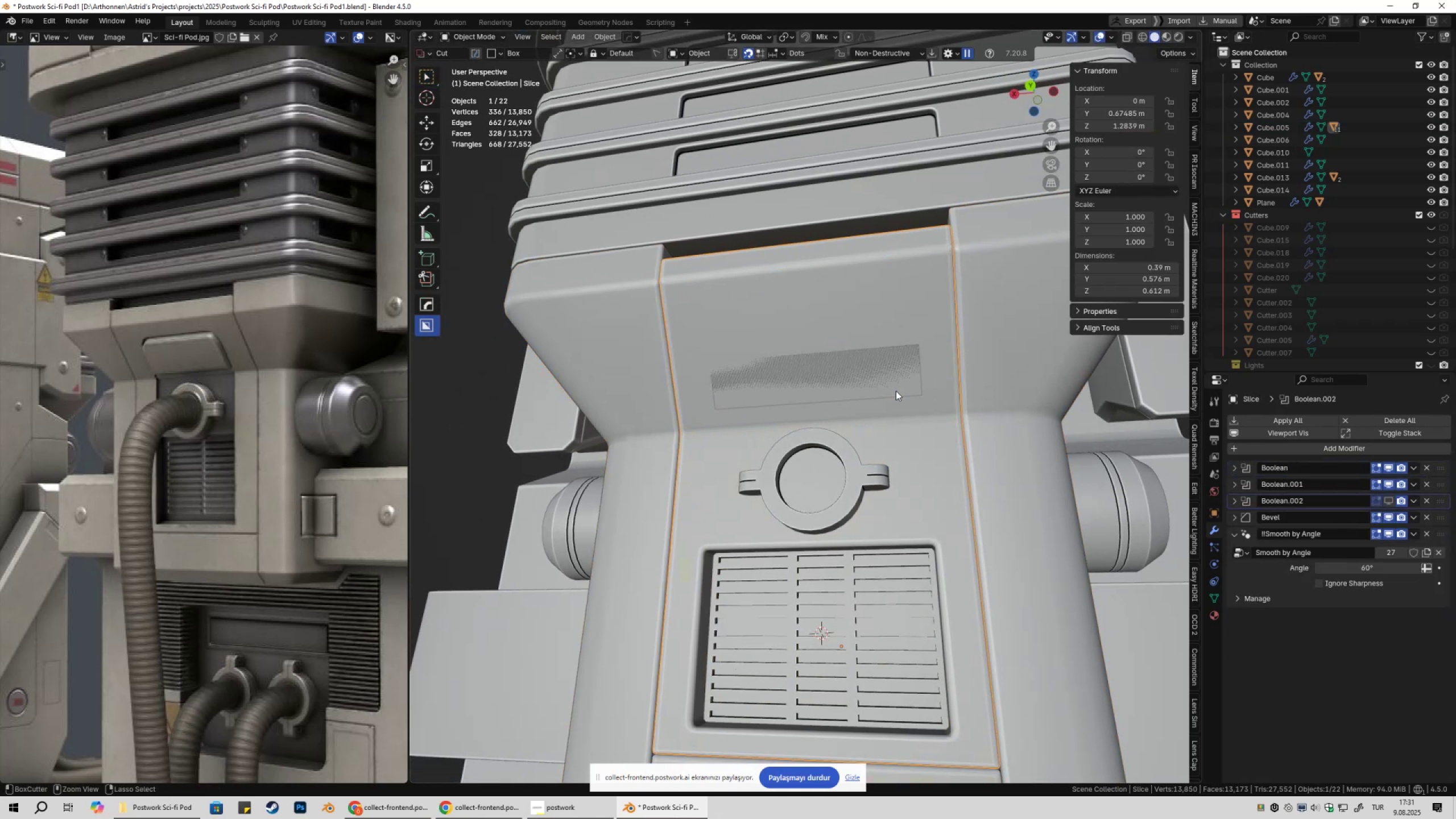 
key(Control+Z)
 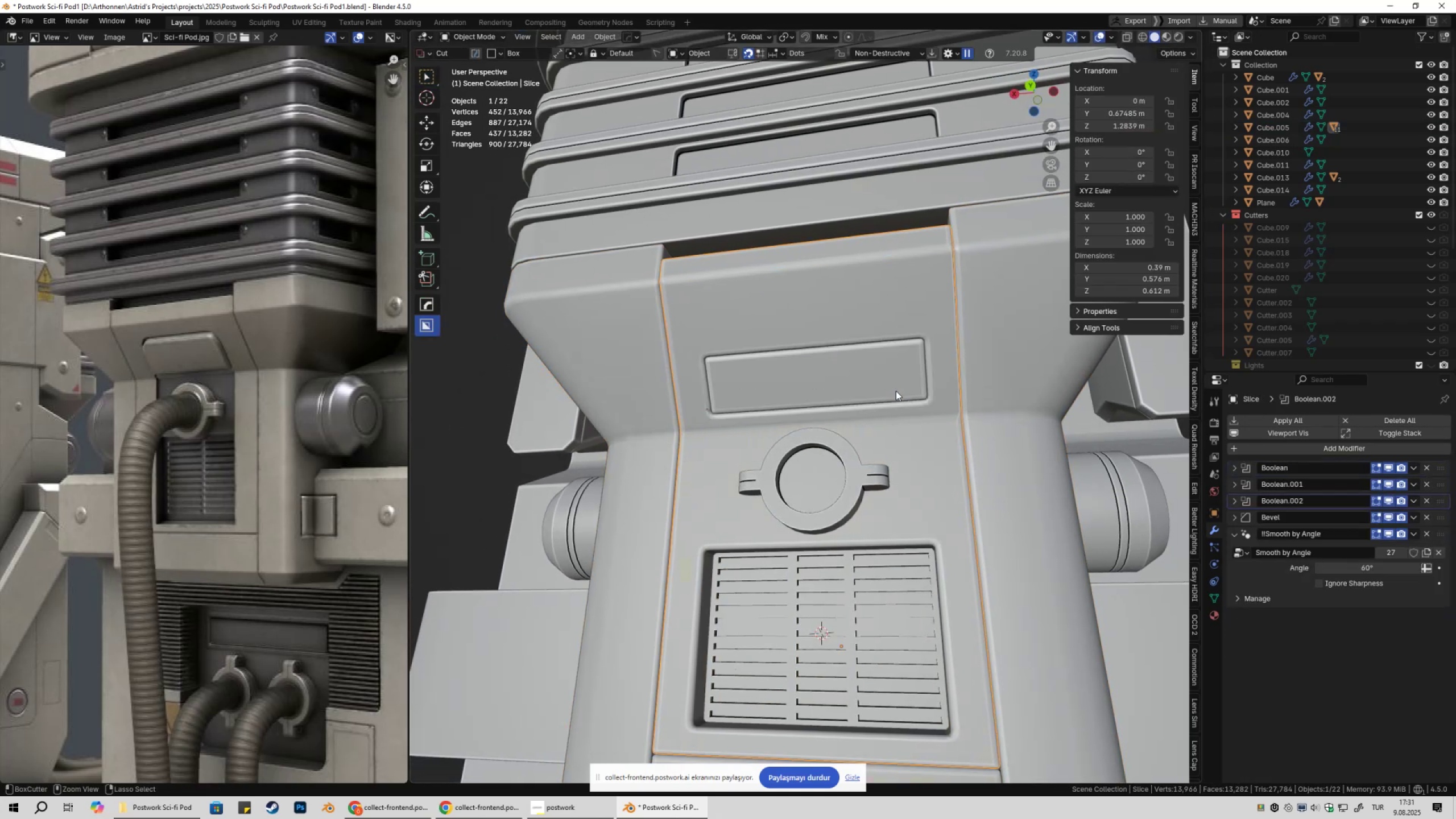 
key(Control+Z)
 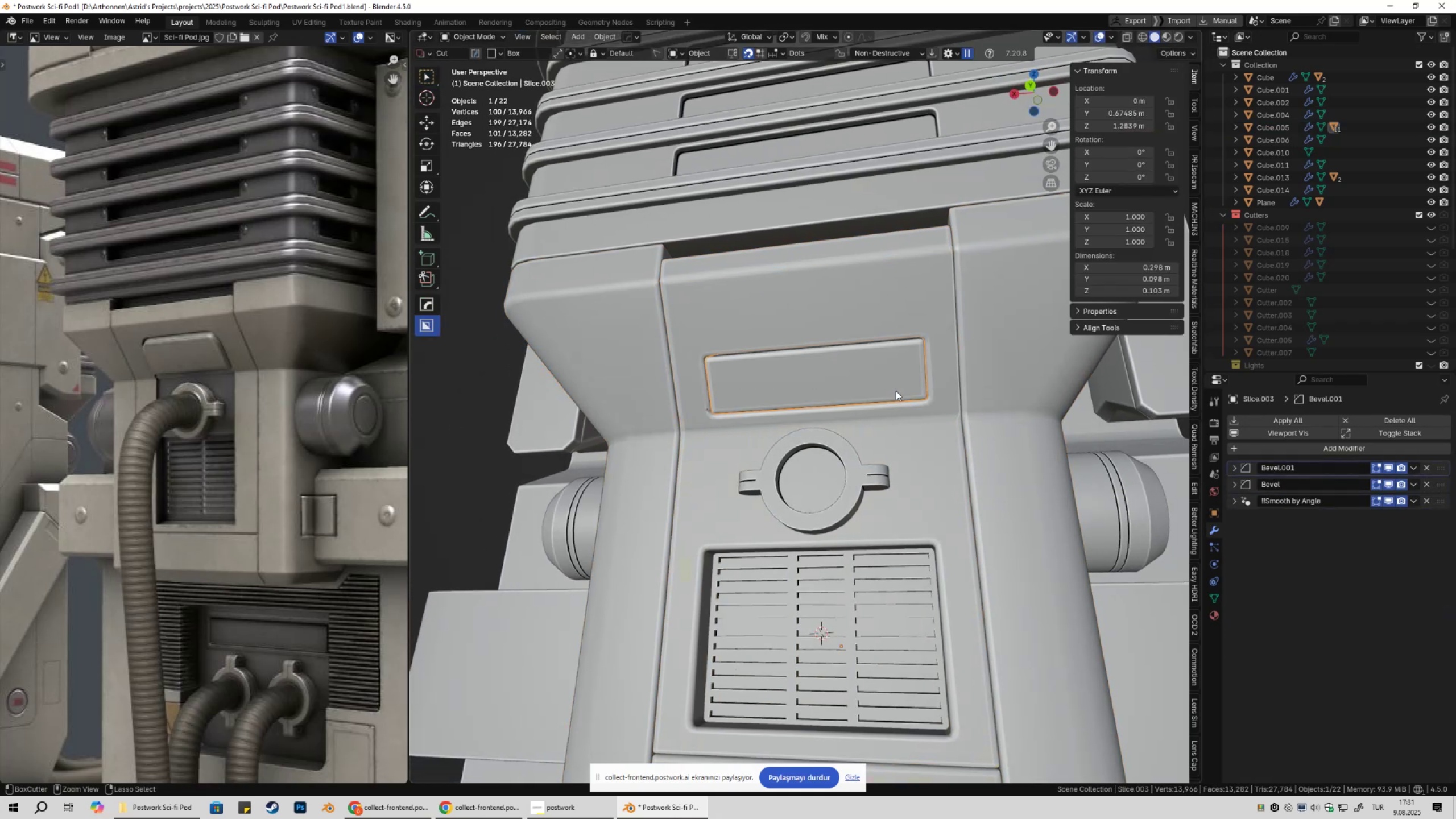 
key(Control+Z)
 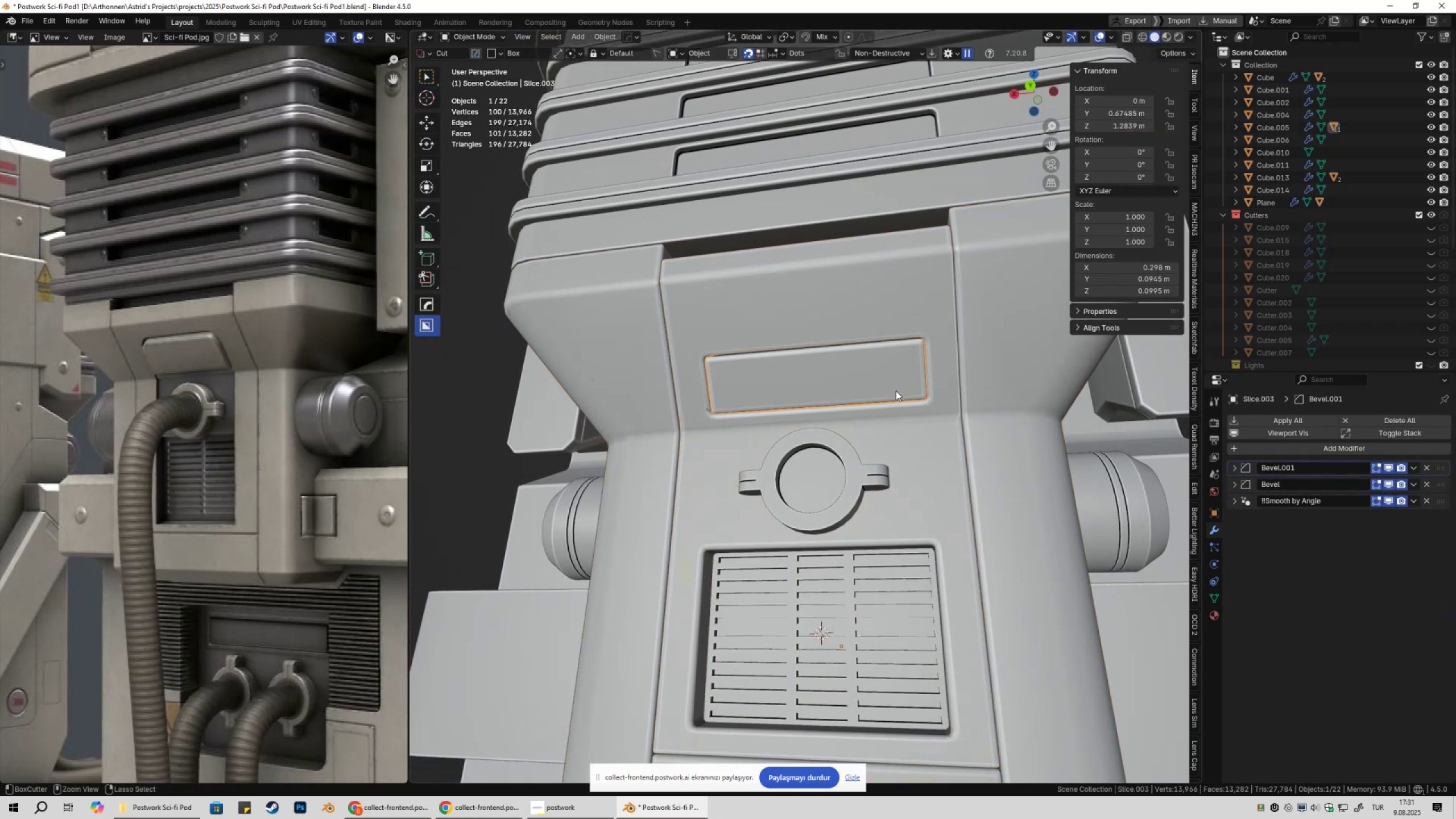 
key(Control+Z)
 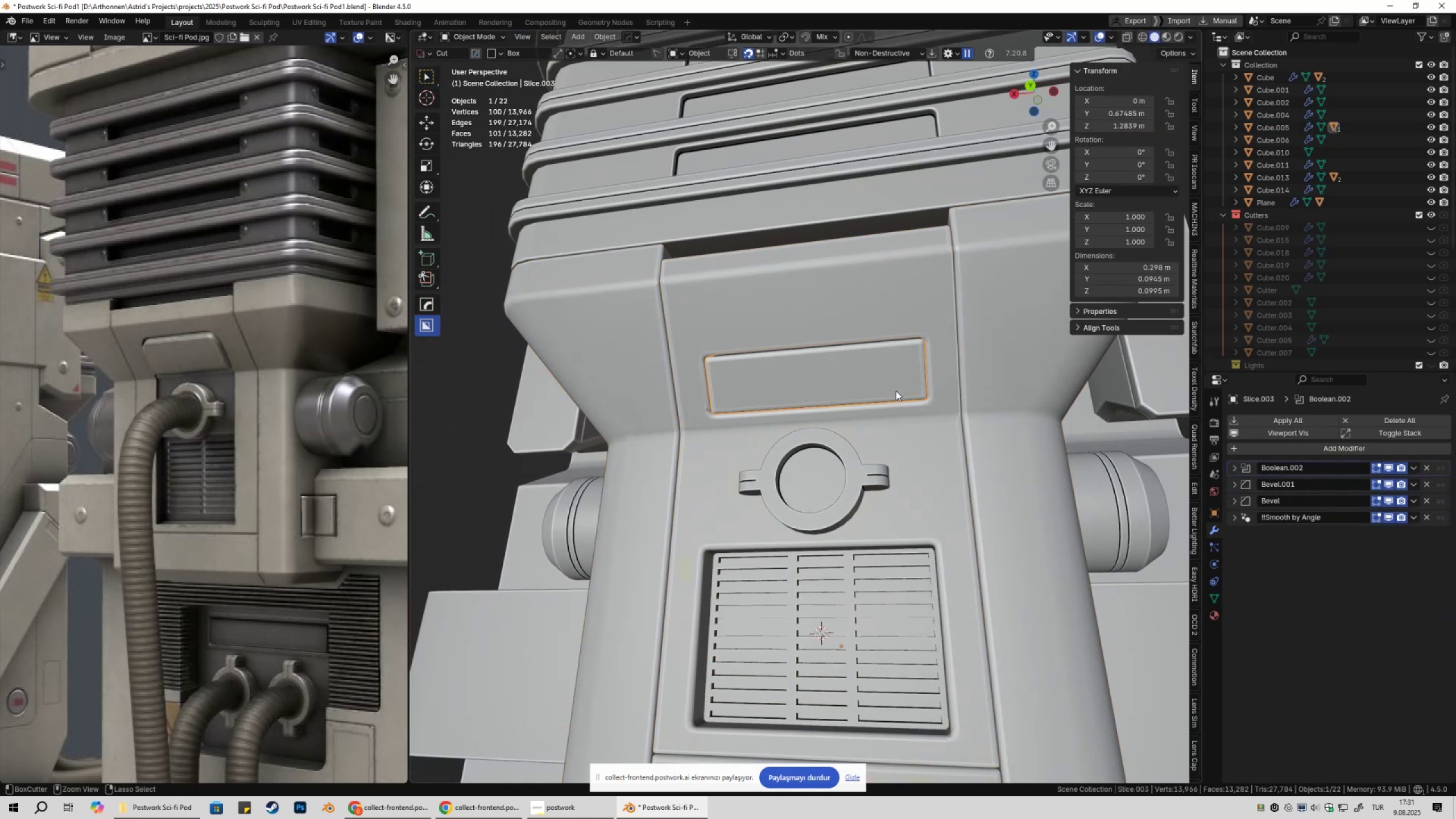 
key(Control+Z)
 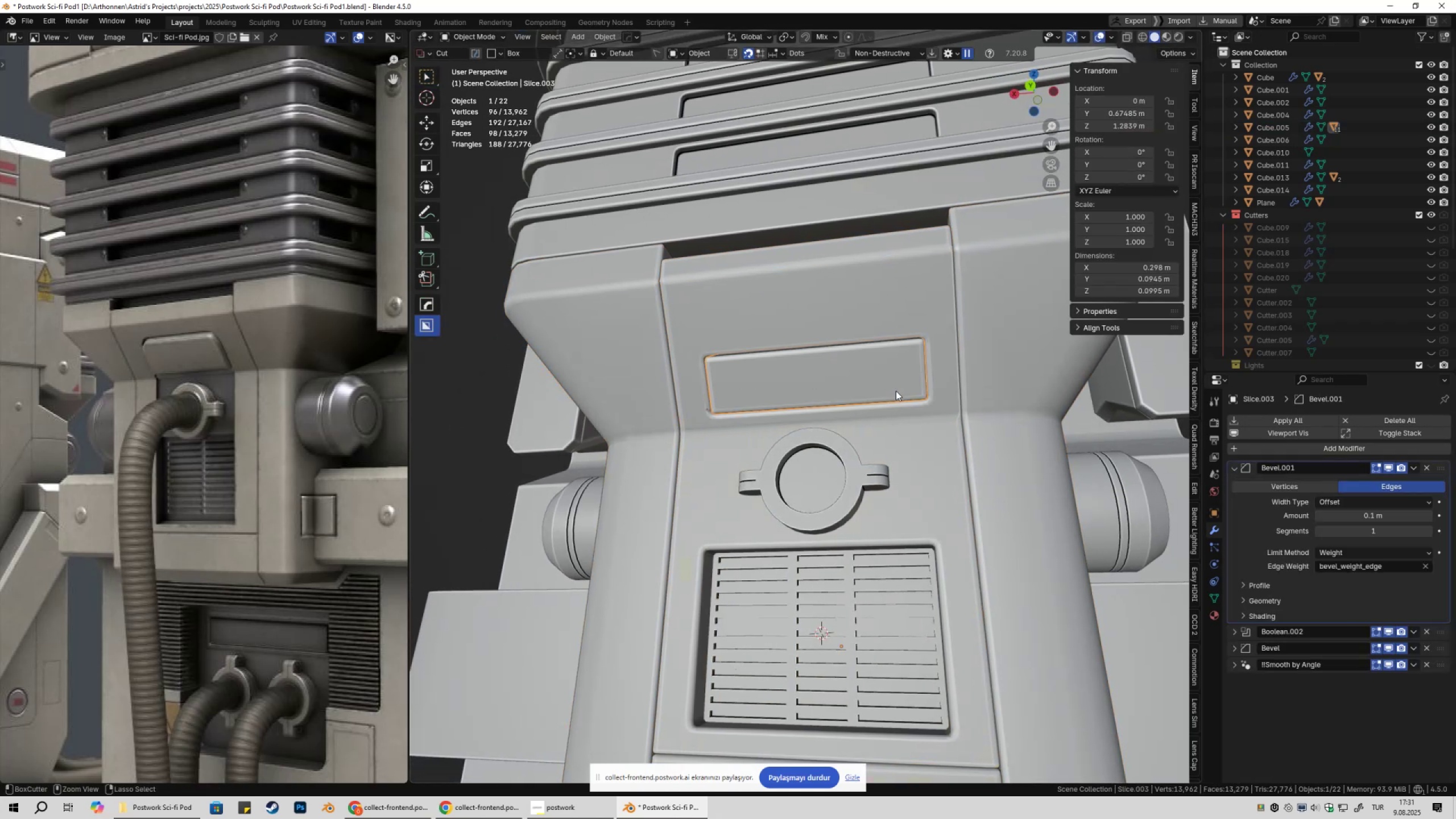 
key(Control+Z)
 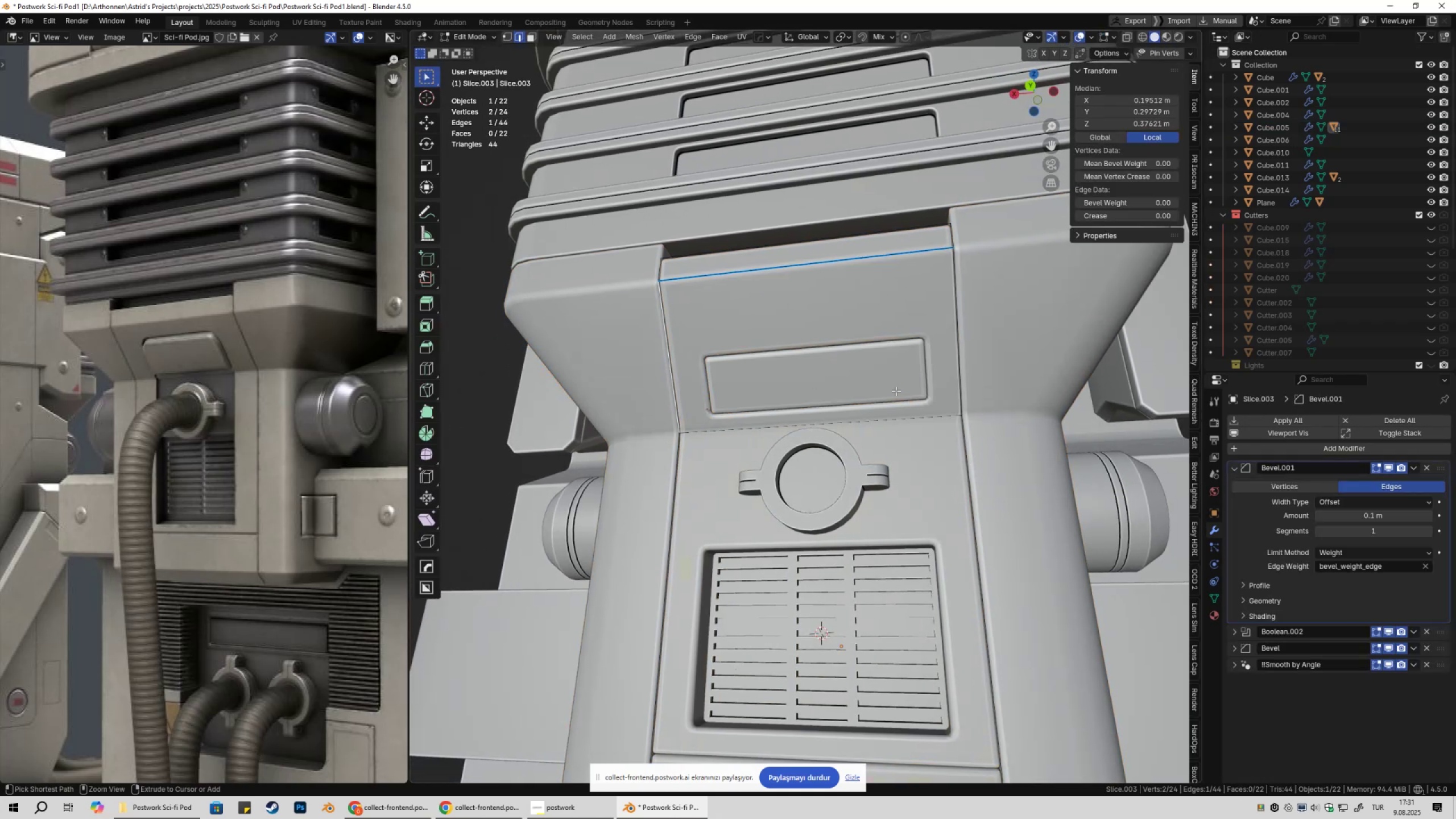 
key(Control+Z)
 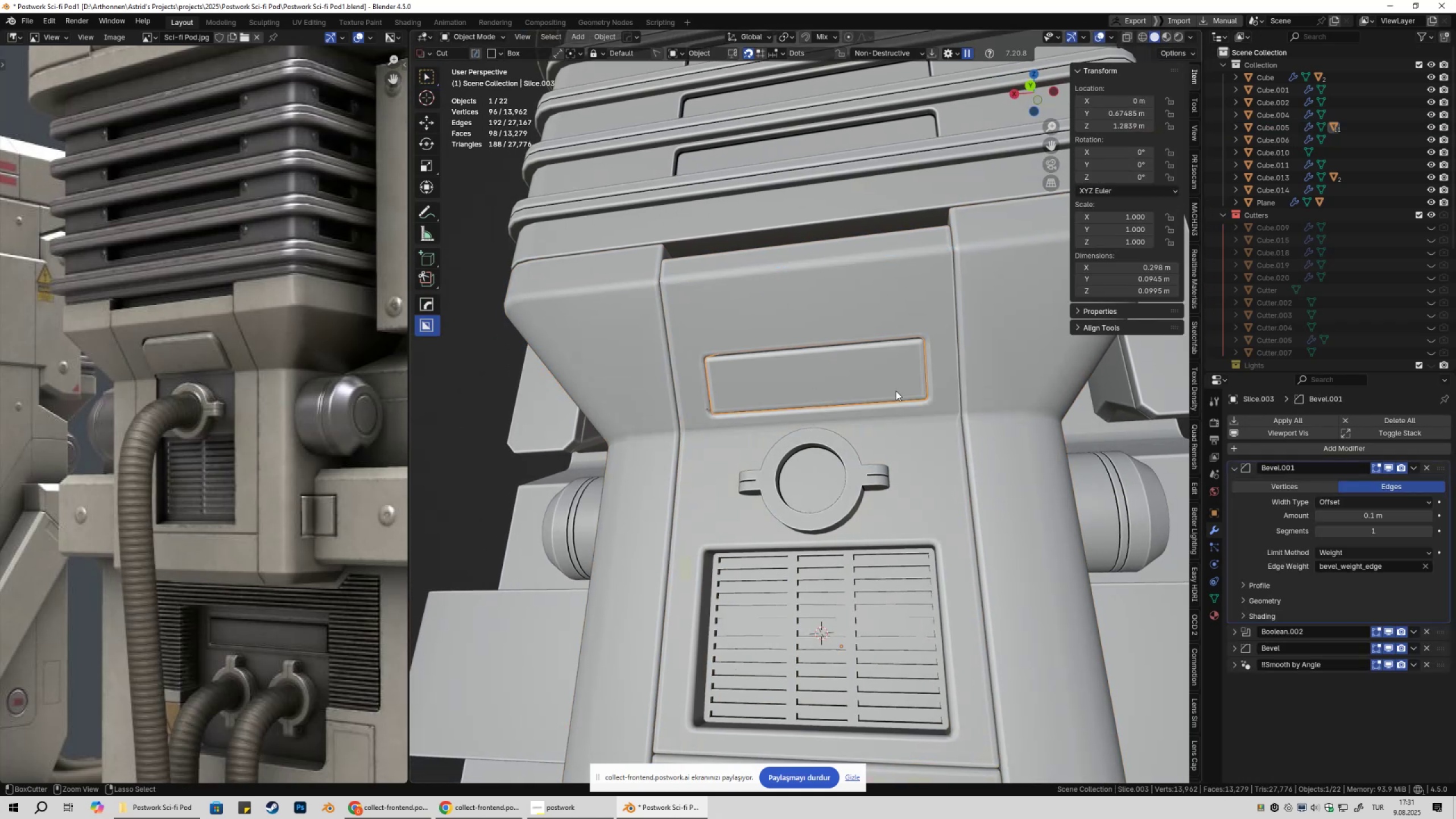 
key(Control+Z)
 